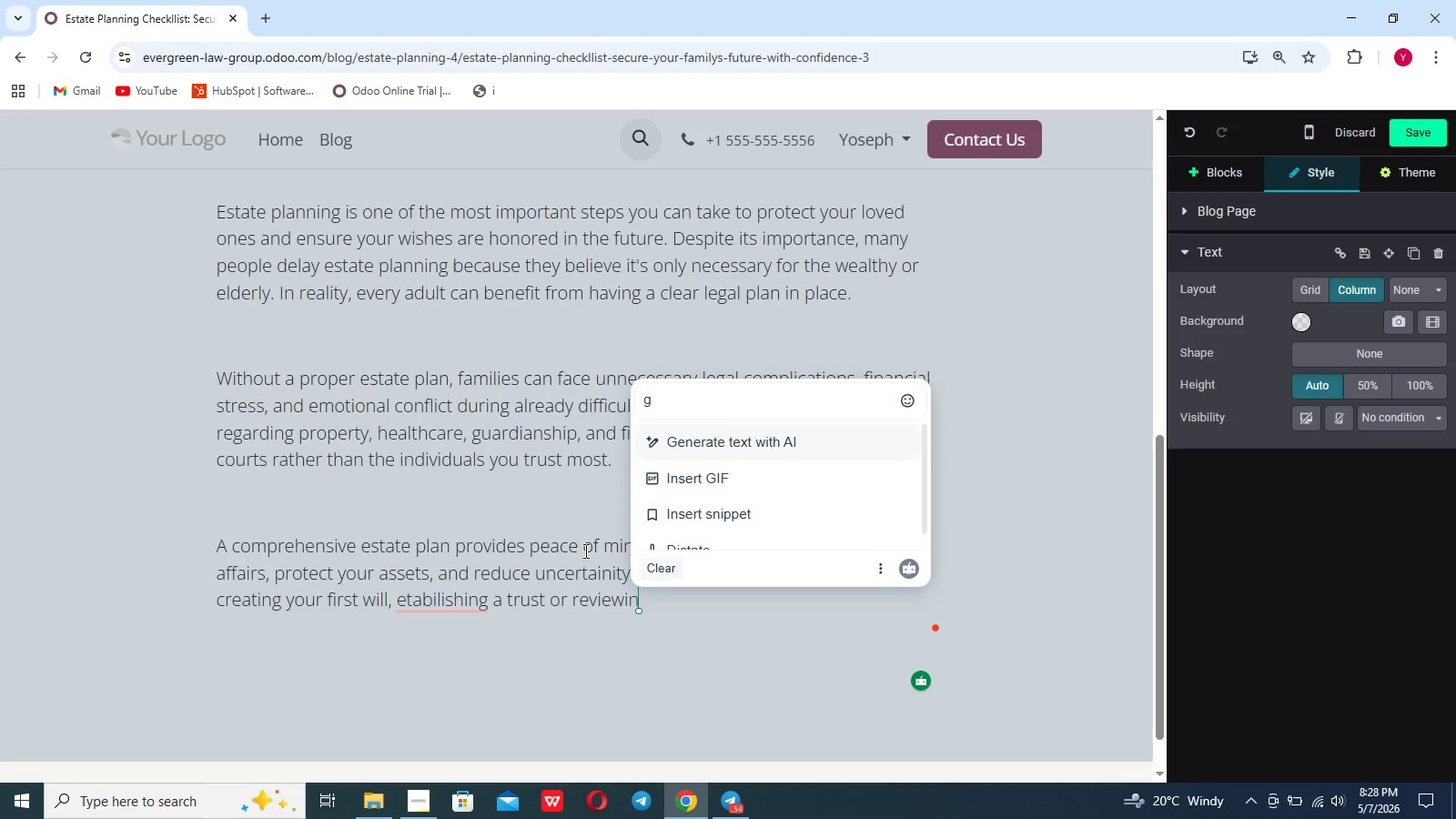 
key(Space)
 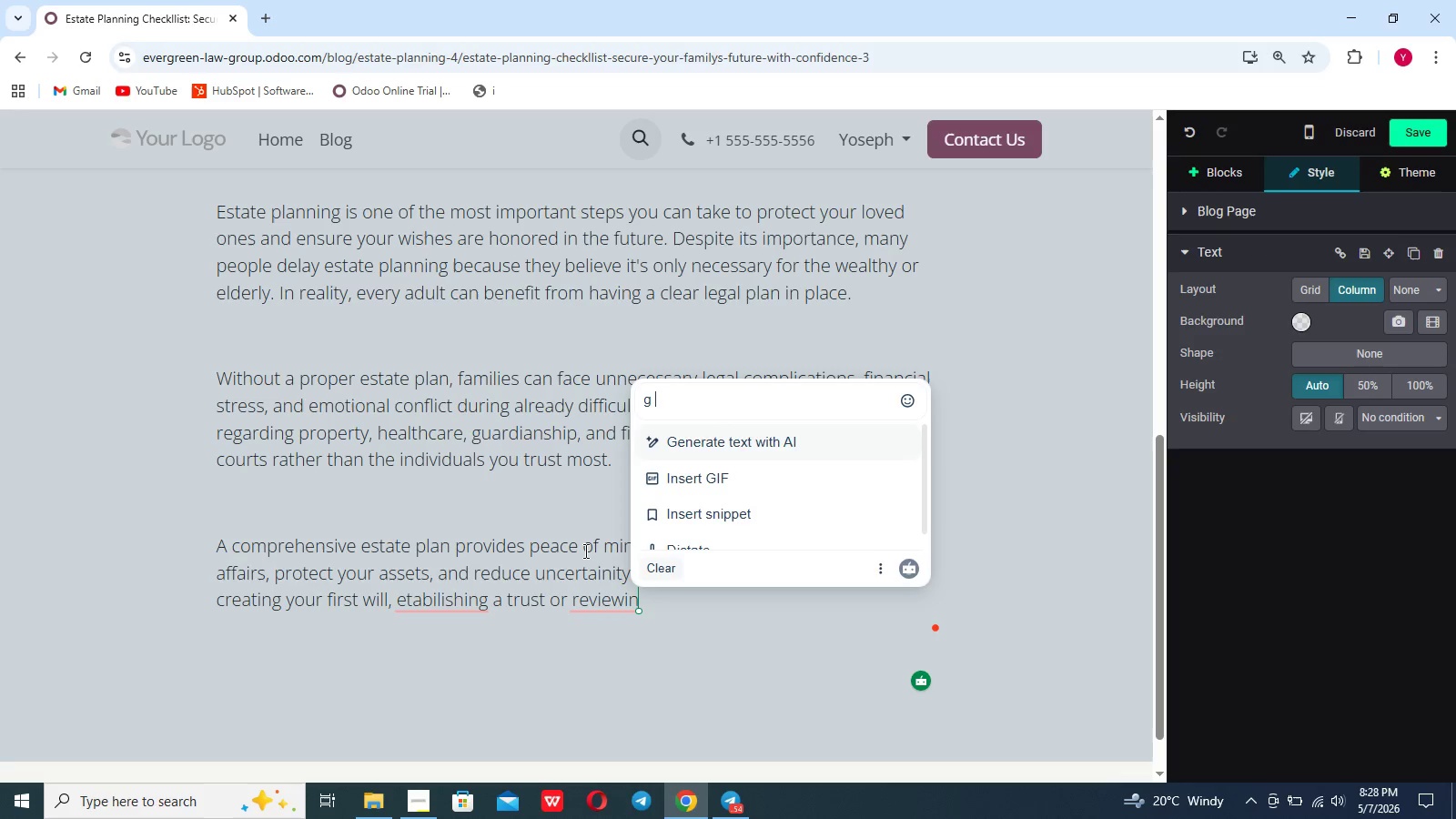 
key(Enter)
 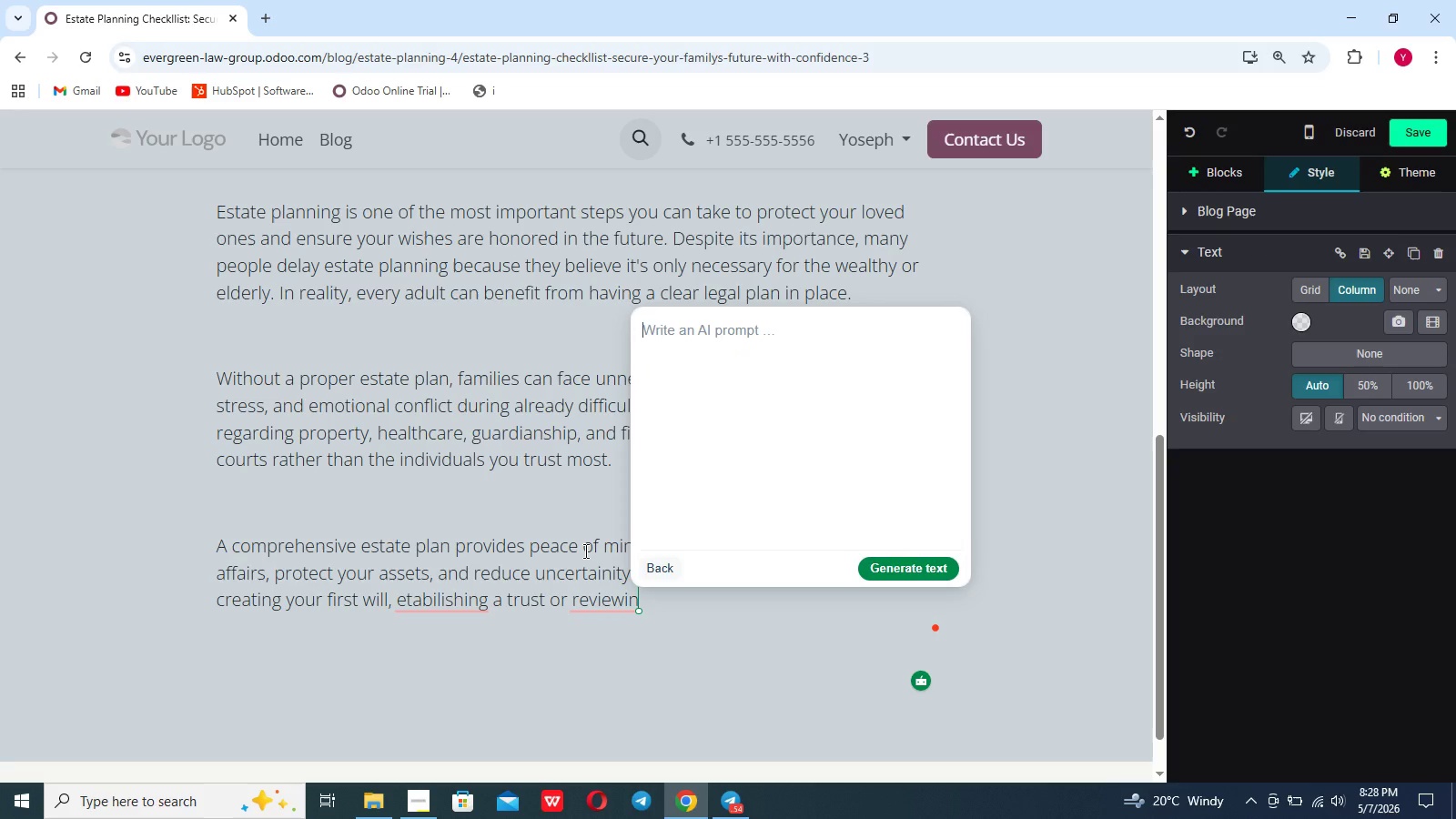 
key(Enter)
 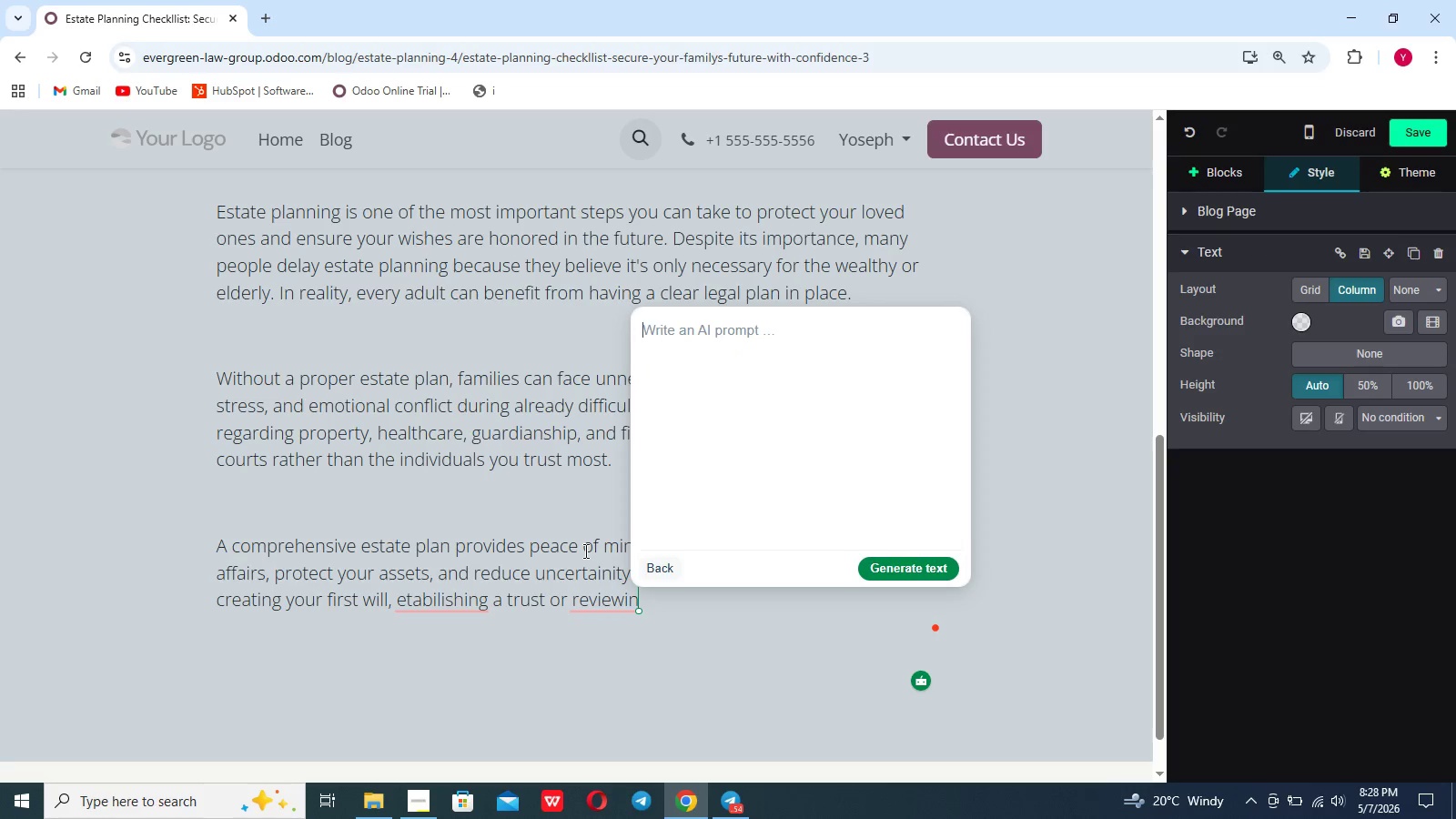 
key(Backspace)
 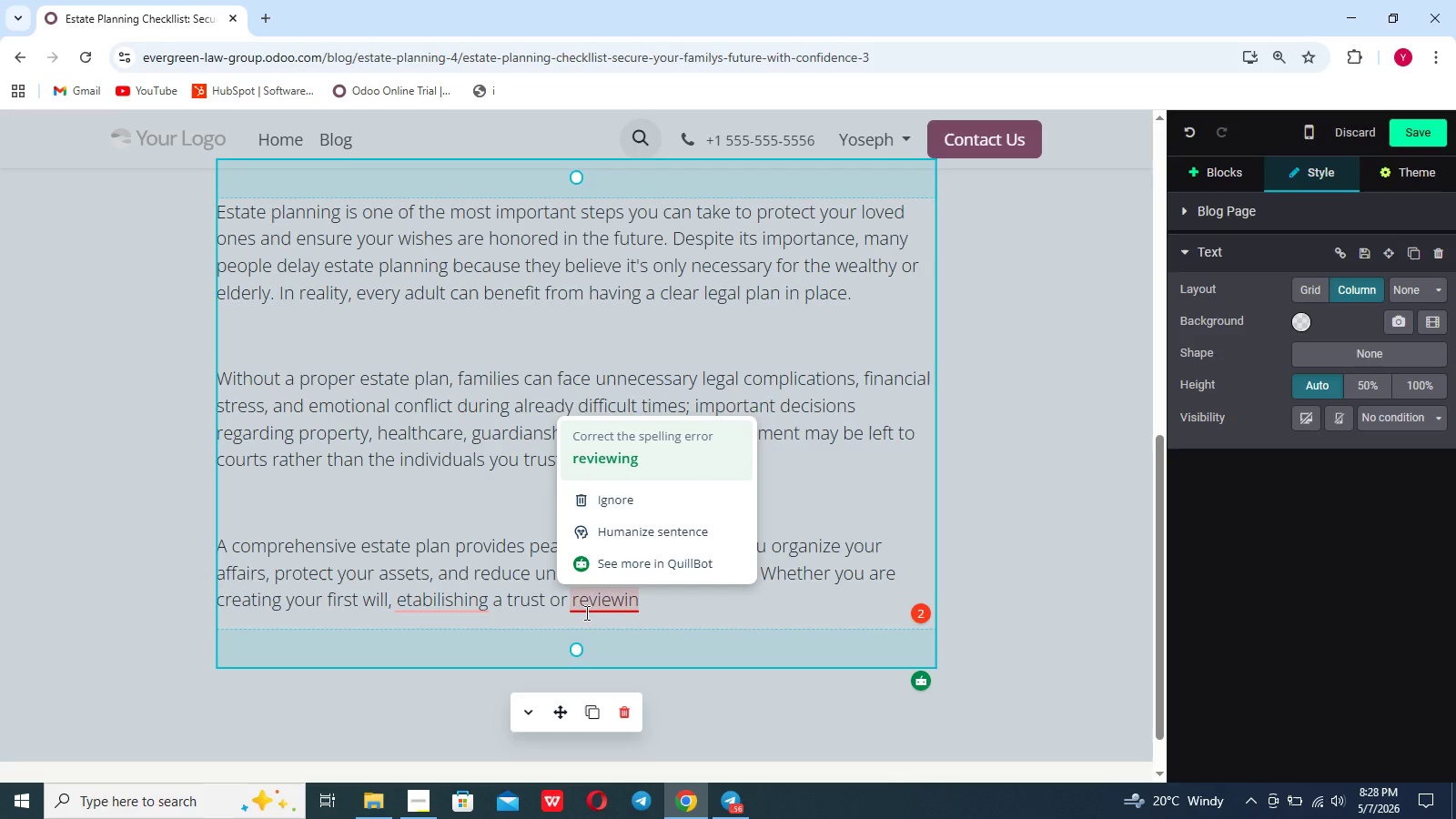 
left_click([585, 612])
 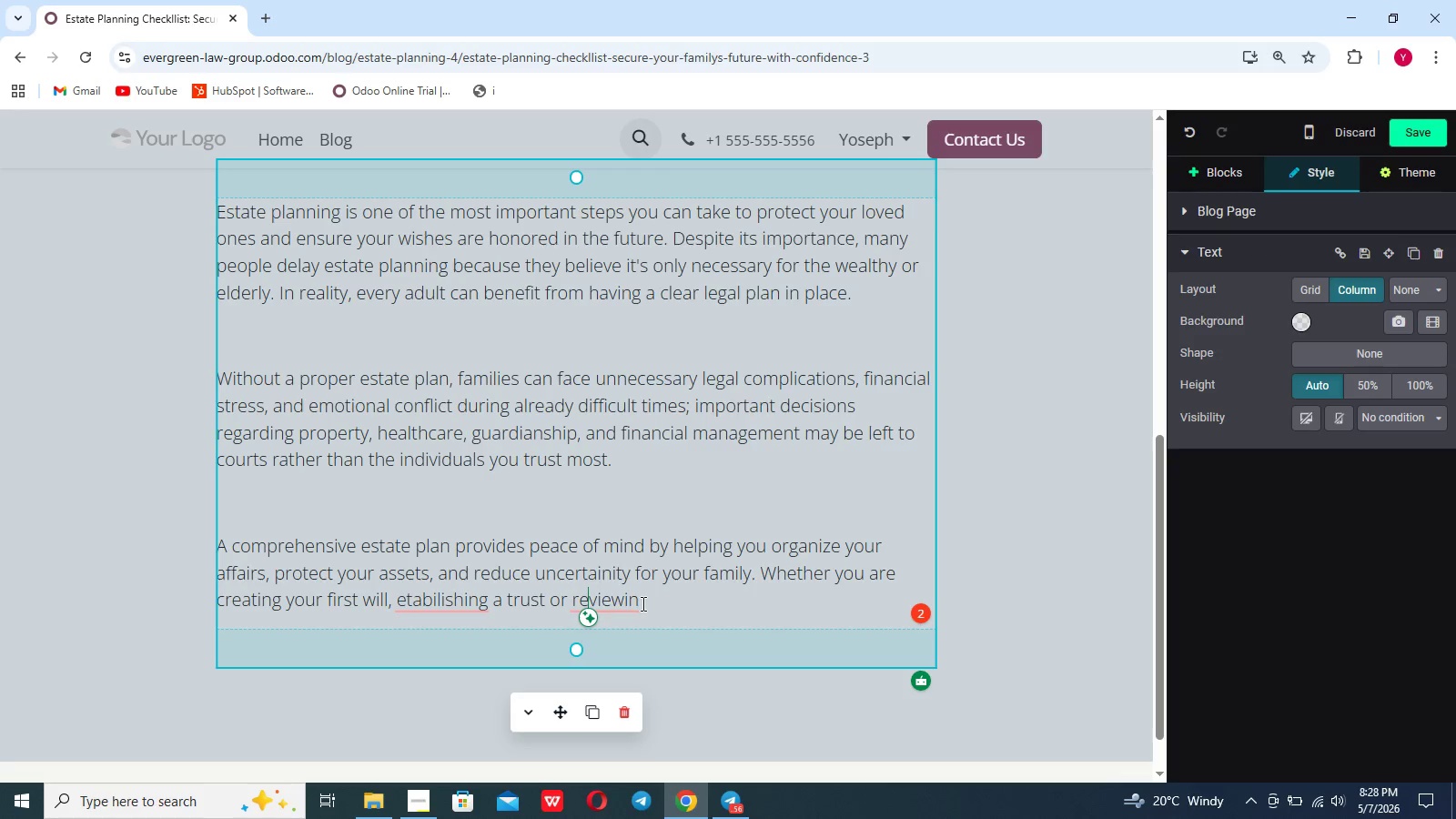 
key(ArrowRight)
 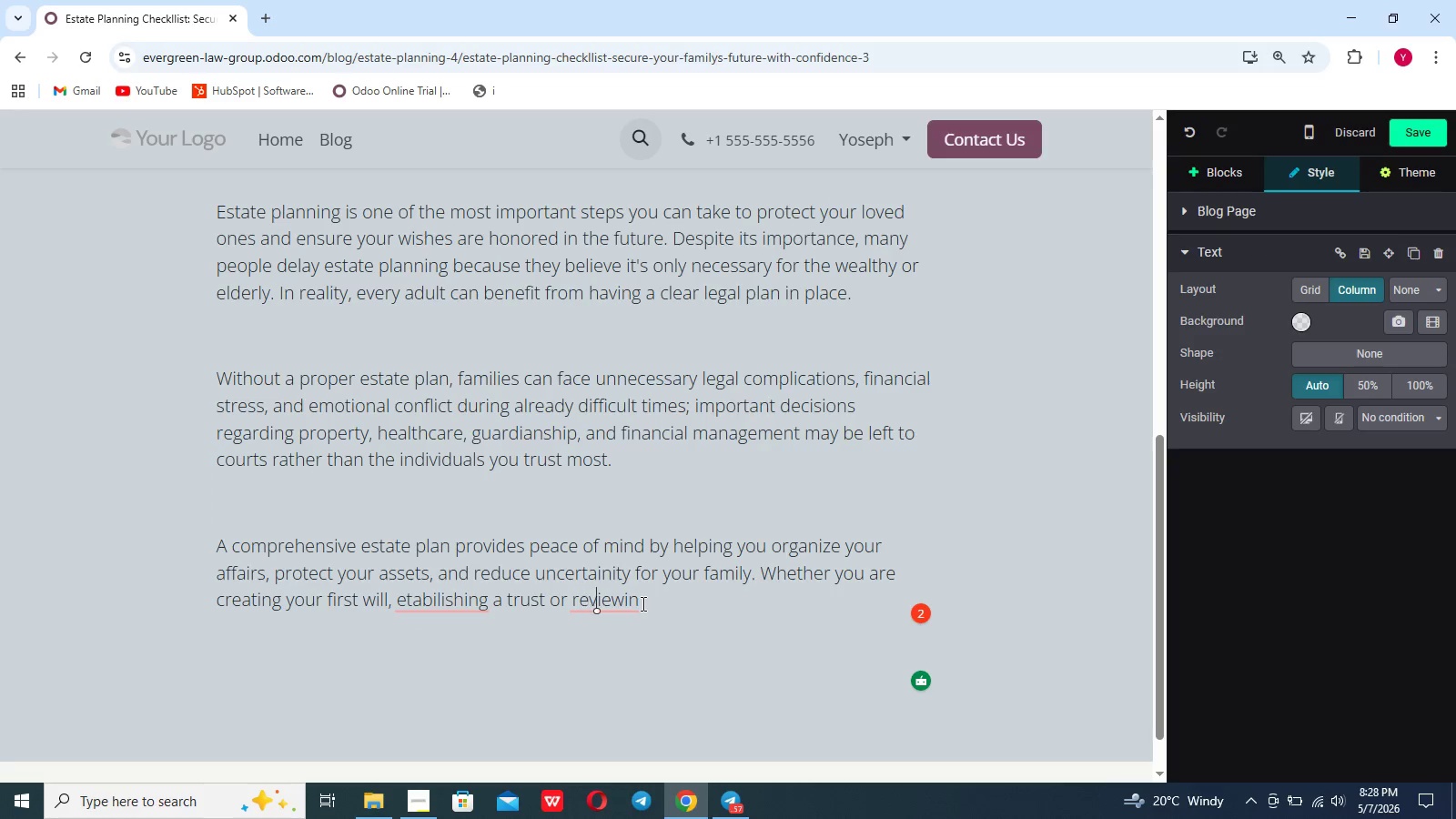 
key(ArrowRight)
 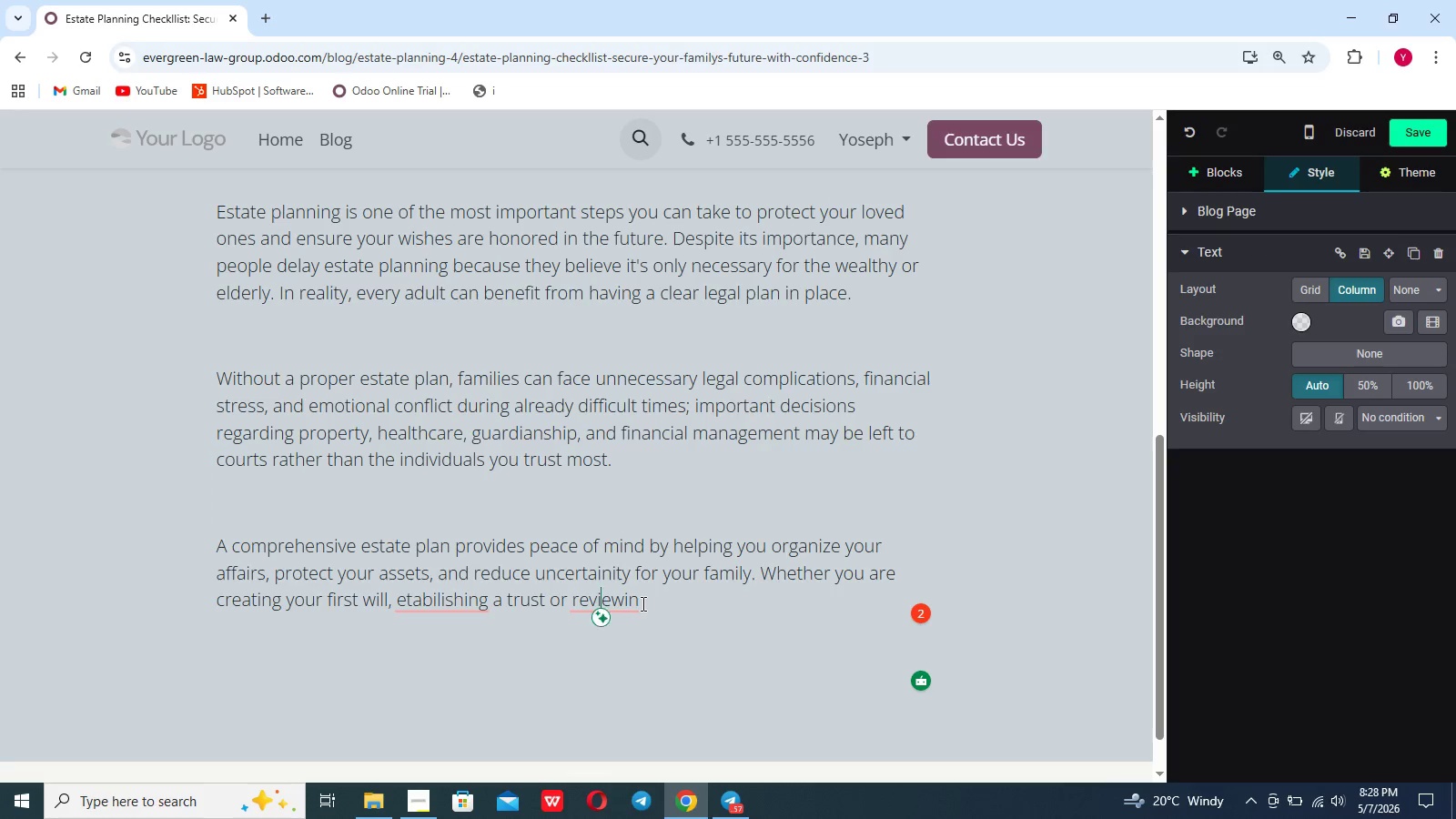 
key(ArrowRight)
 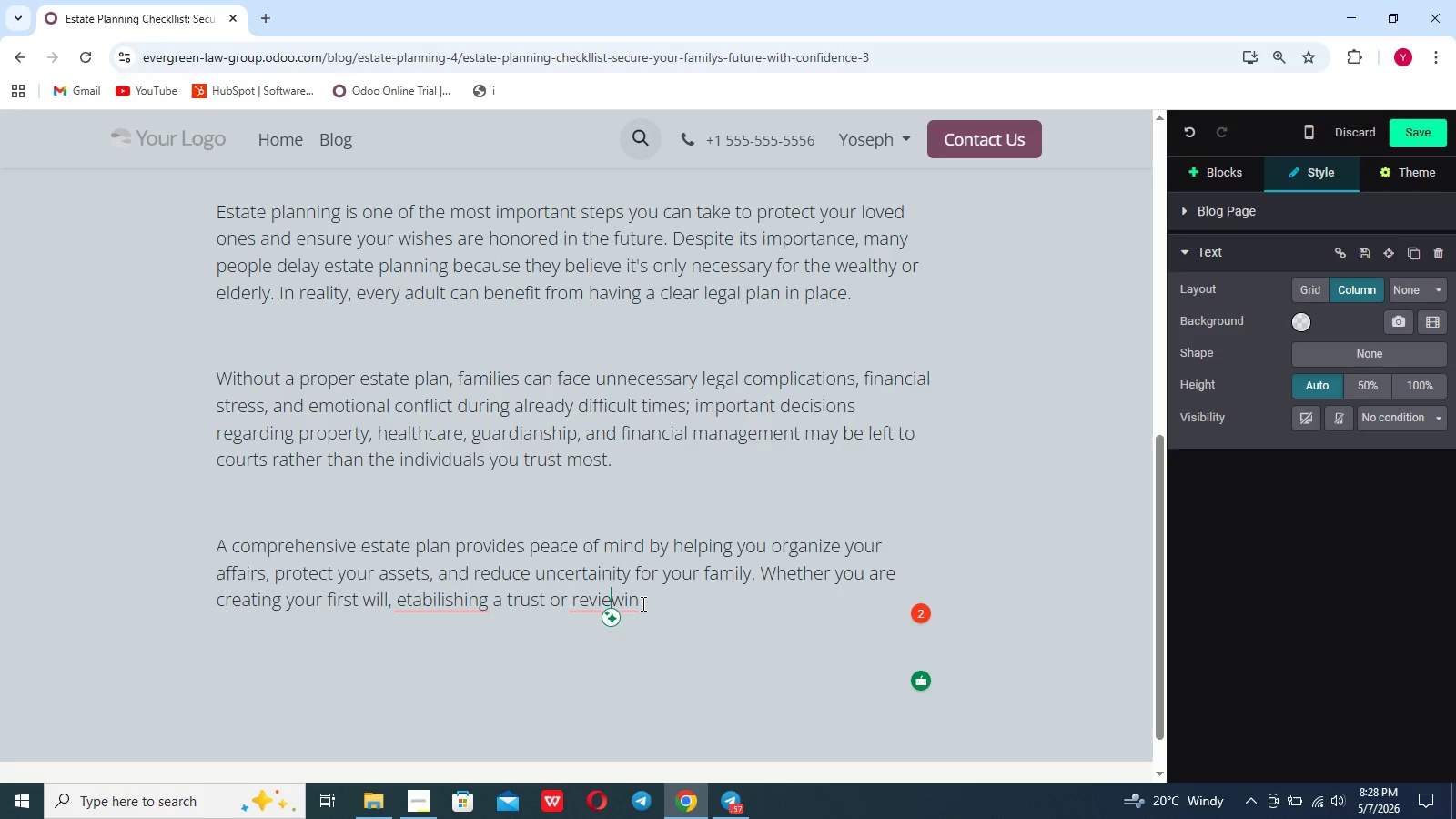 
key(ArrowRight)
 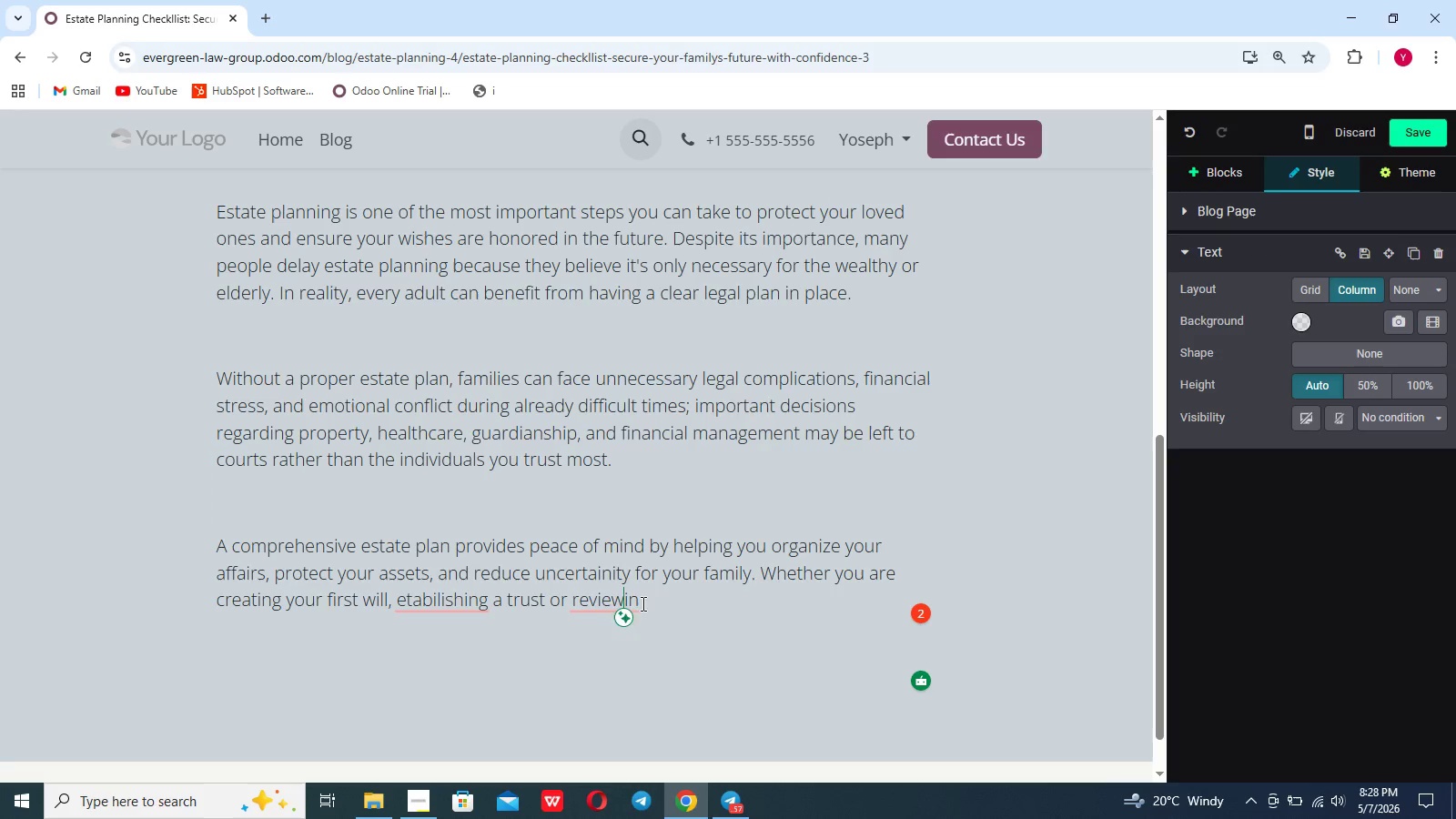 
key(ArrowRight)
 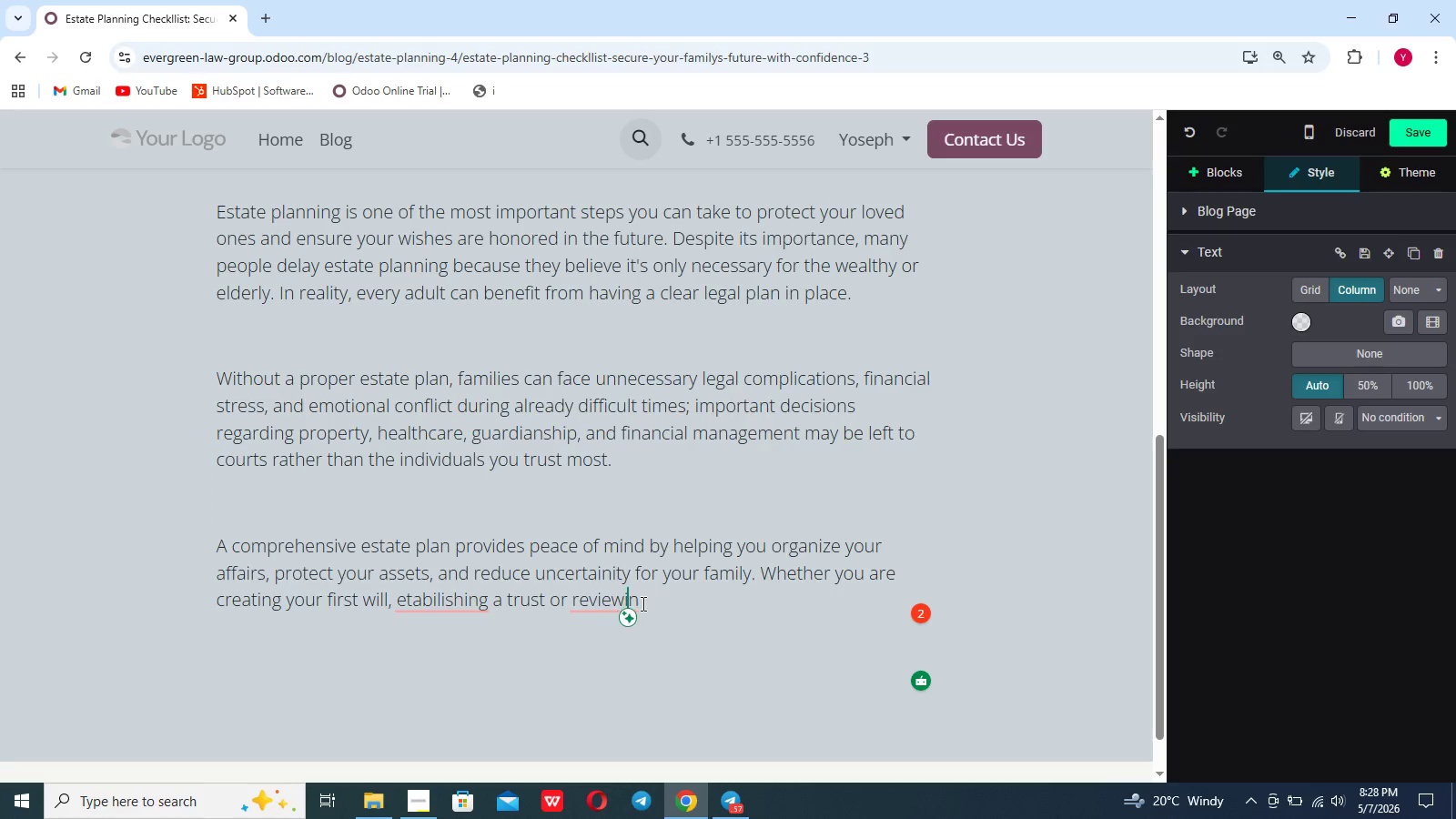 
key(ArrowRight)
 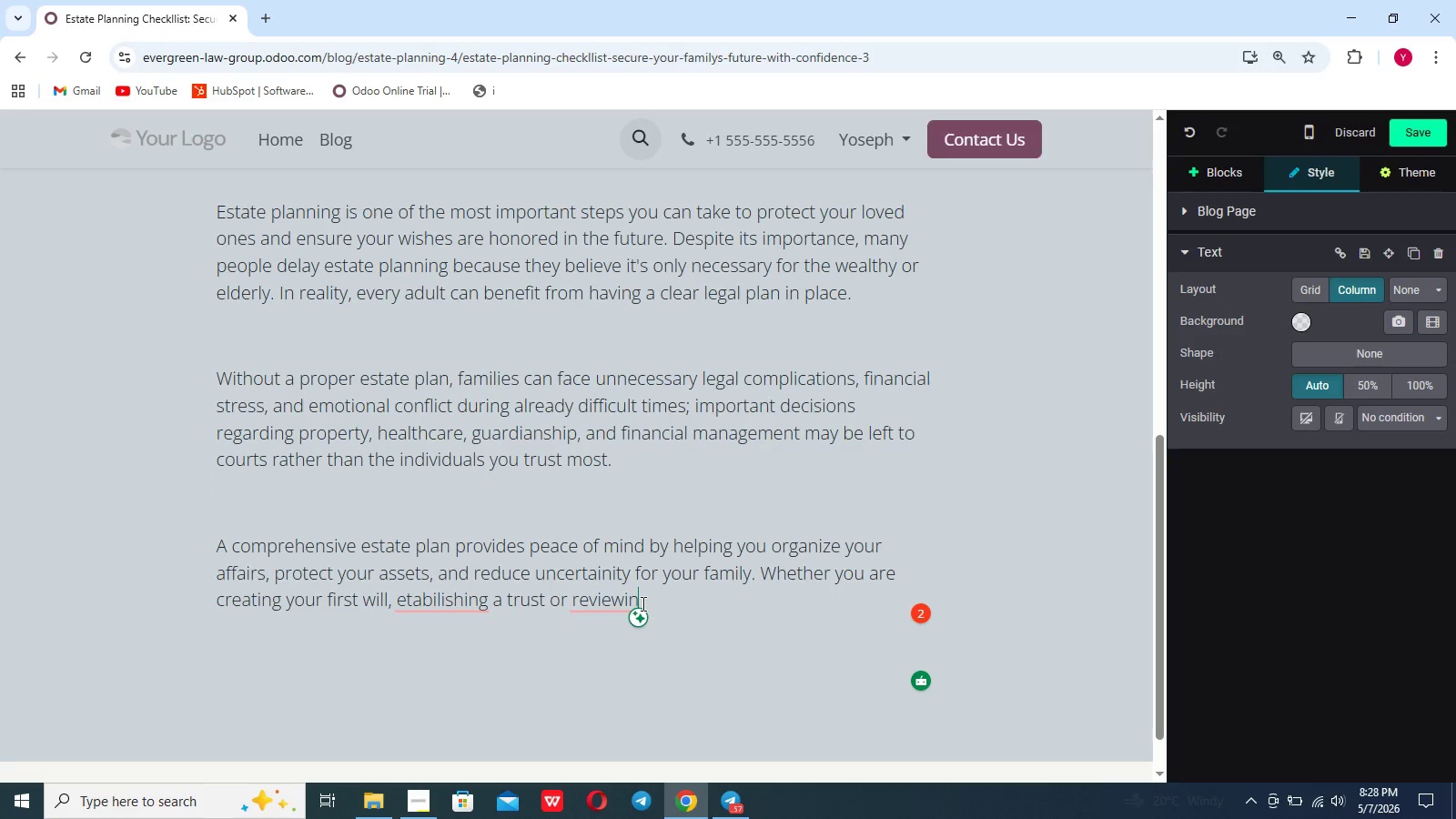 
key(G)
 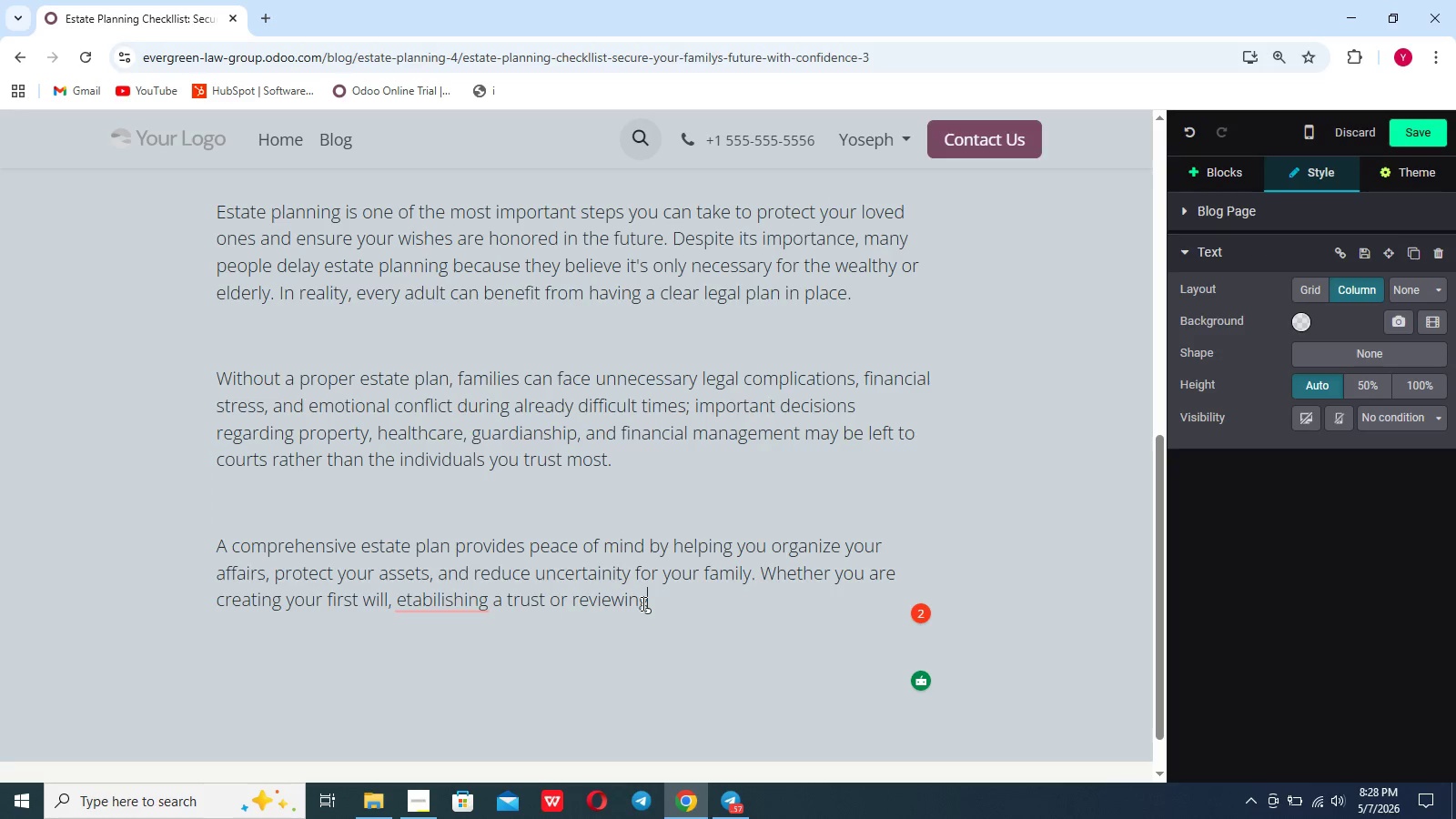 
key(Space)
 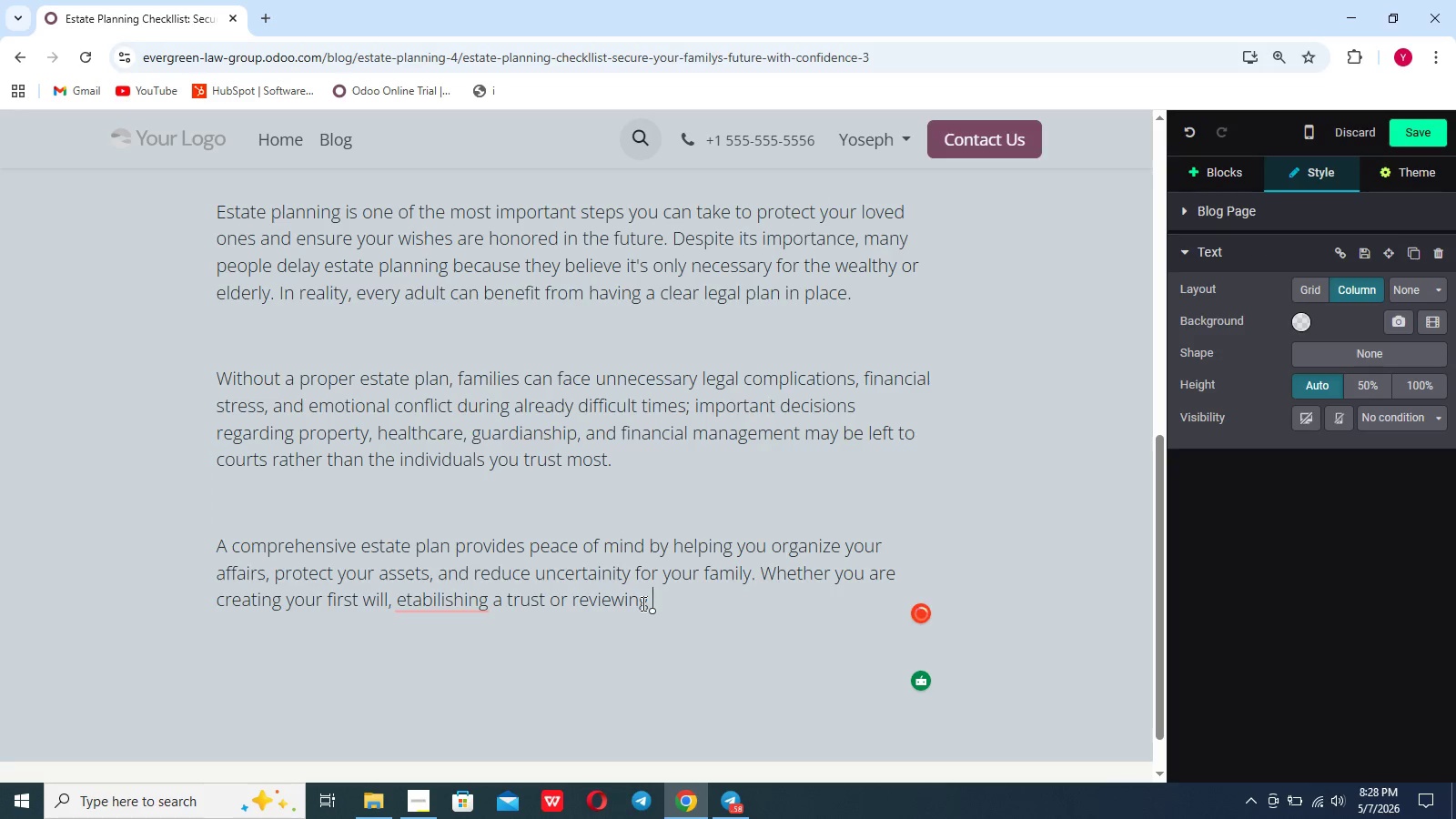 
type(exisi)
key(Backspace)
type(ting di)
key(Backspace)
type(ocuments, understanding the fundamentals of estate planning is essential.)
 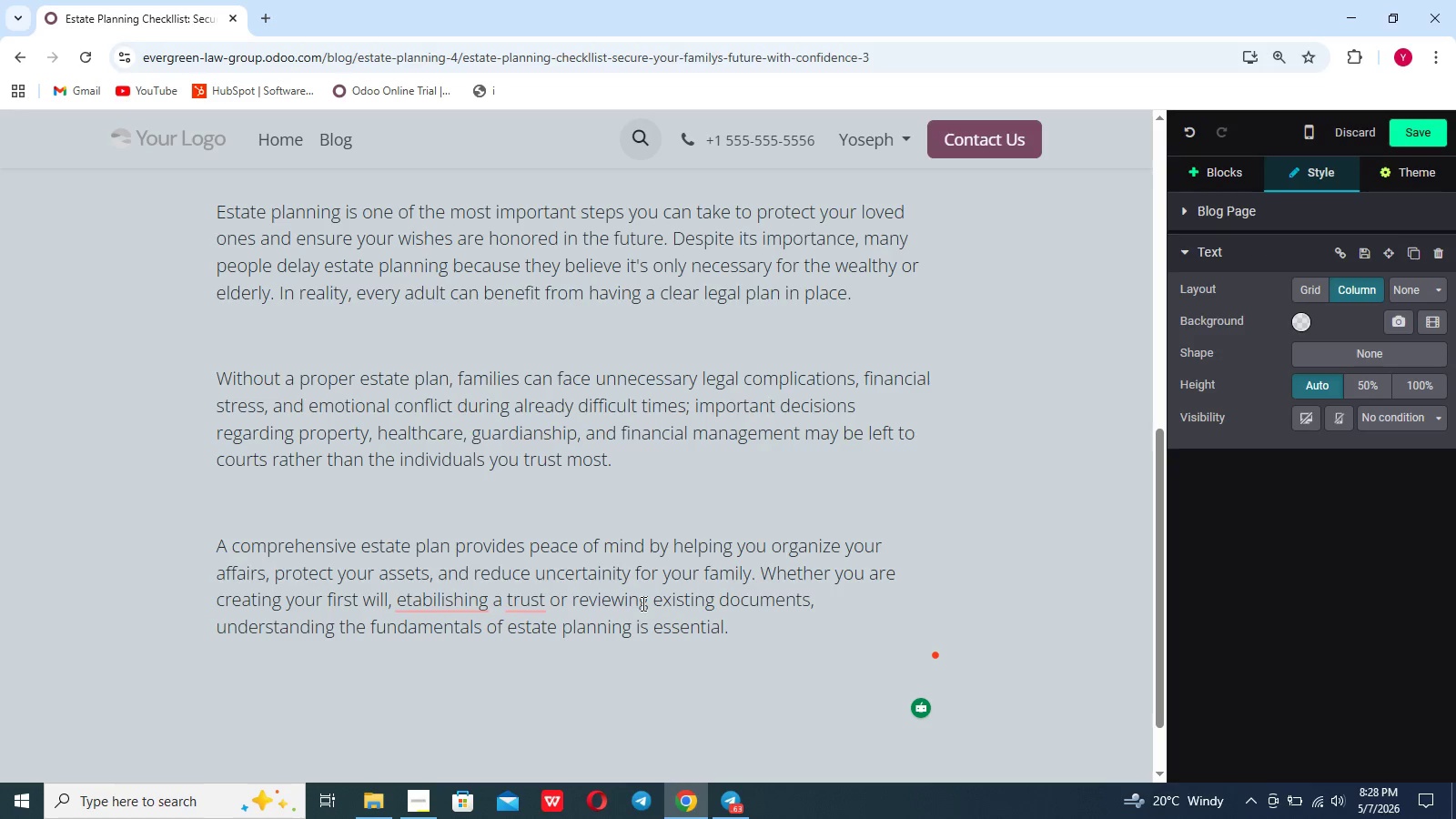 
key(Enter)
 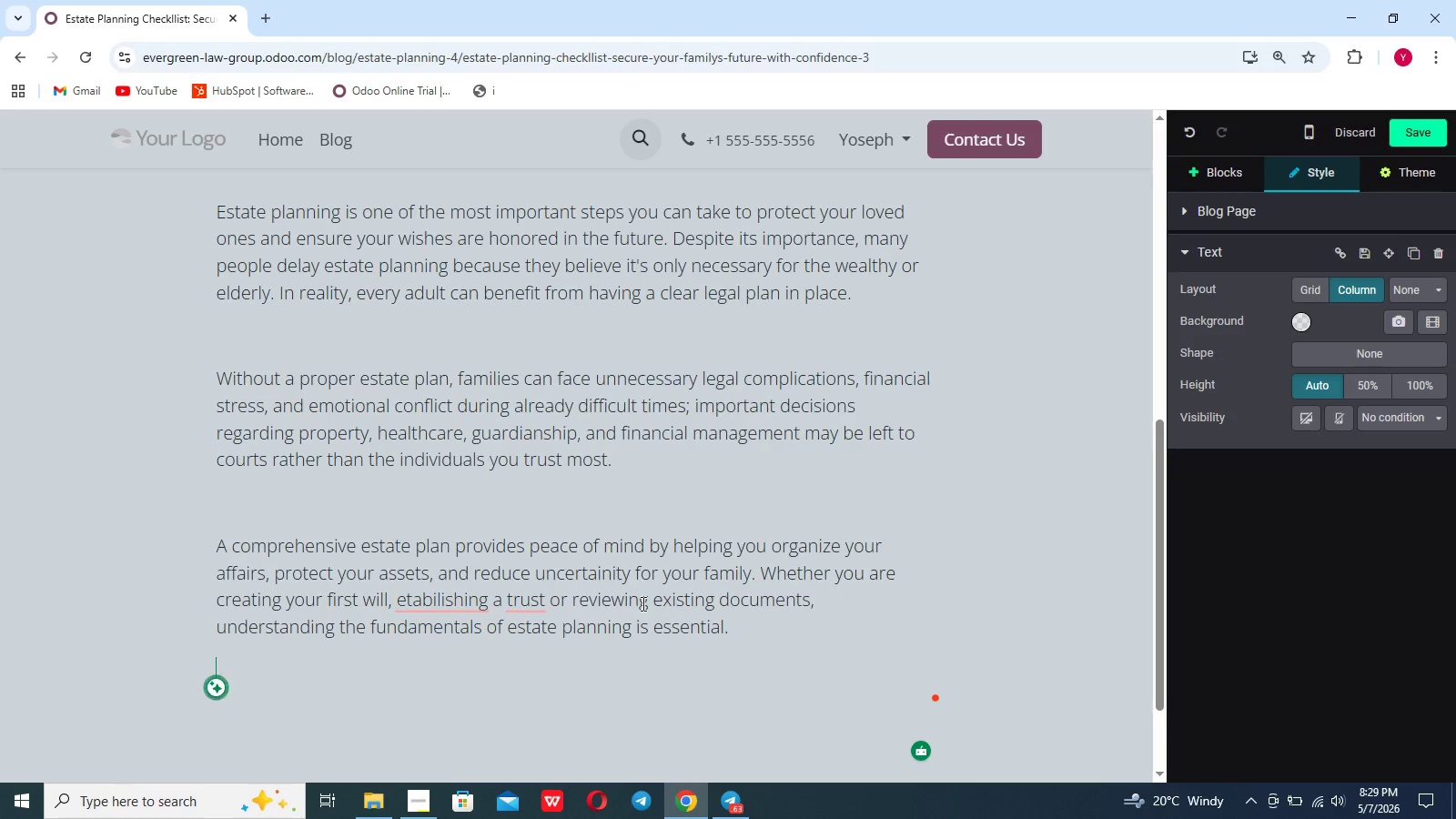 
key(Enter)
 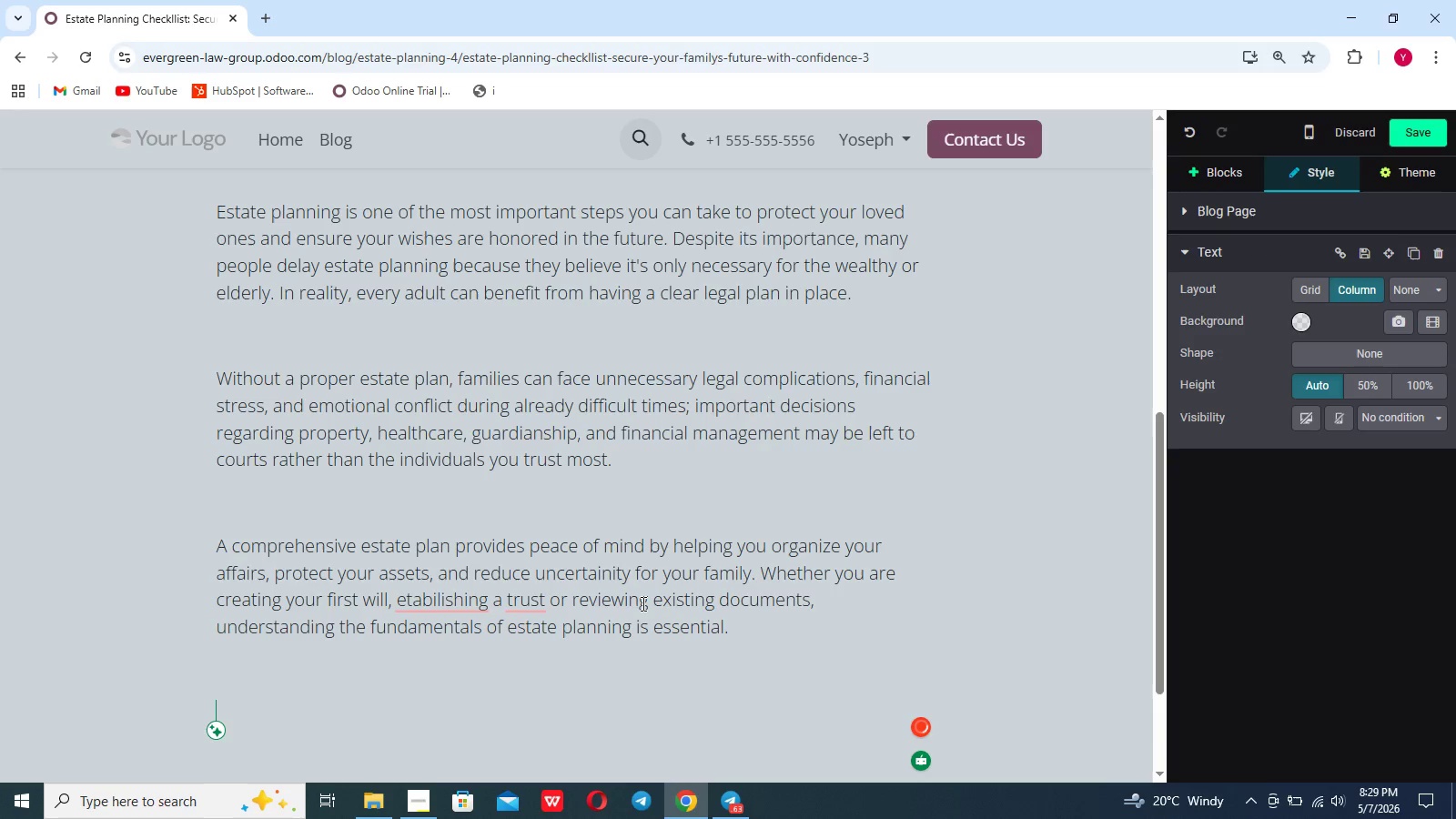 
key(Backspace)
type(This guide outlines the key components of an effective)
 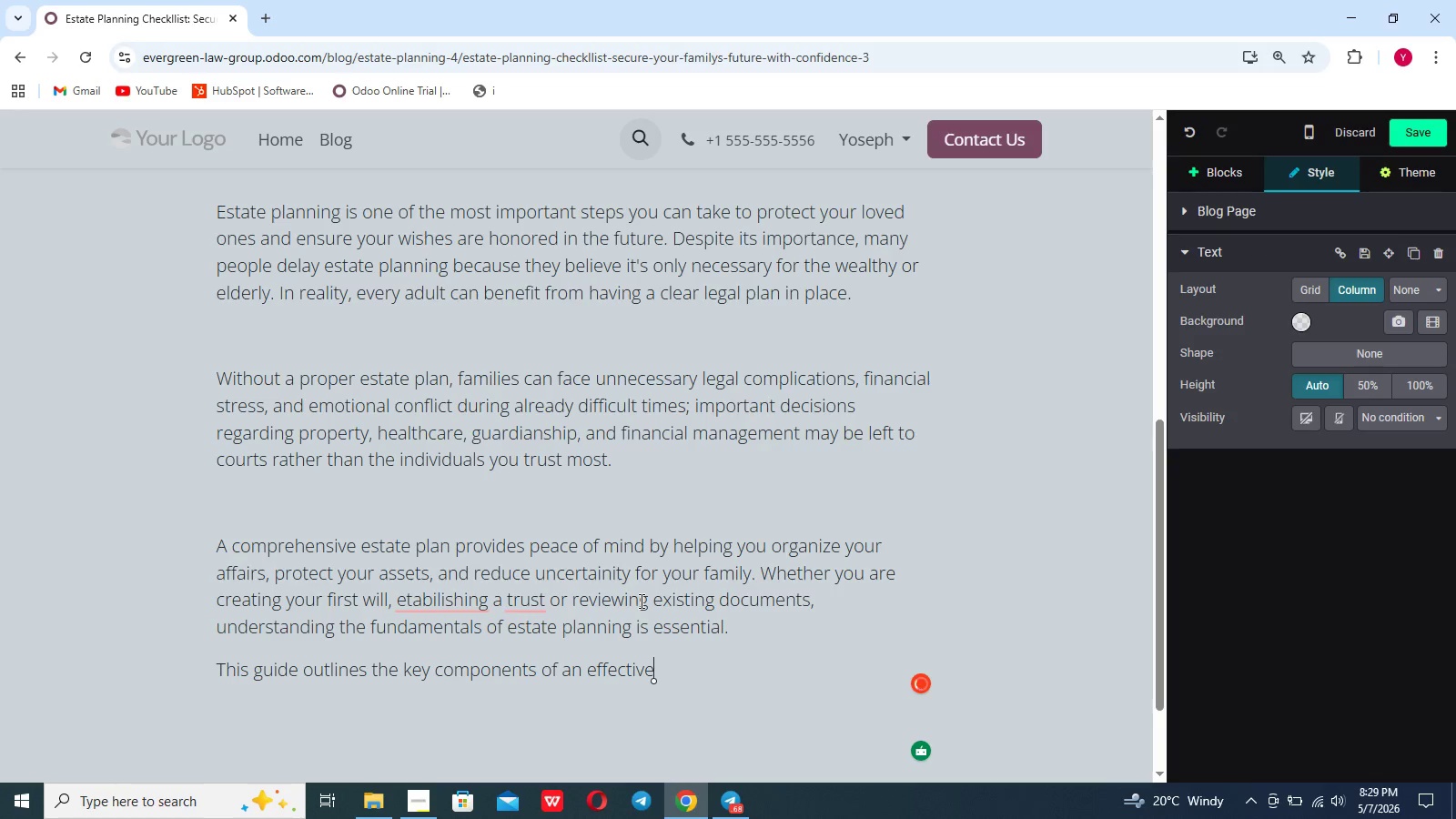 
type( estate plan and ec)
key(Backspace)
type(xo)
key(Backspace)
type(plains how each step ca n)
key(Backspace)
key(Backspace)
type(n help safeguard your future)
 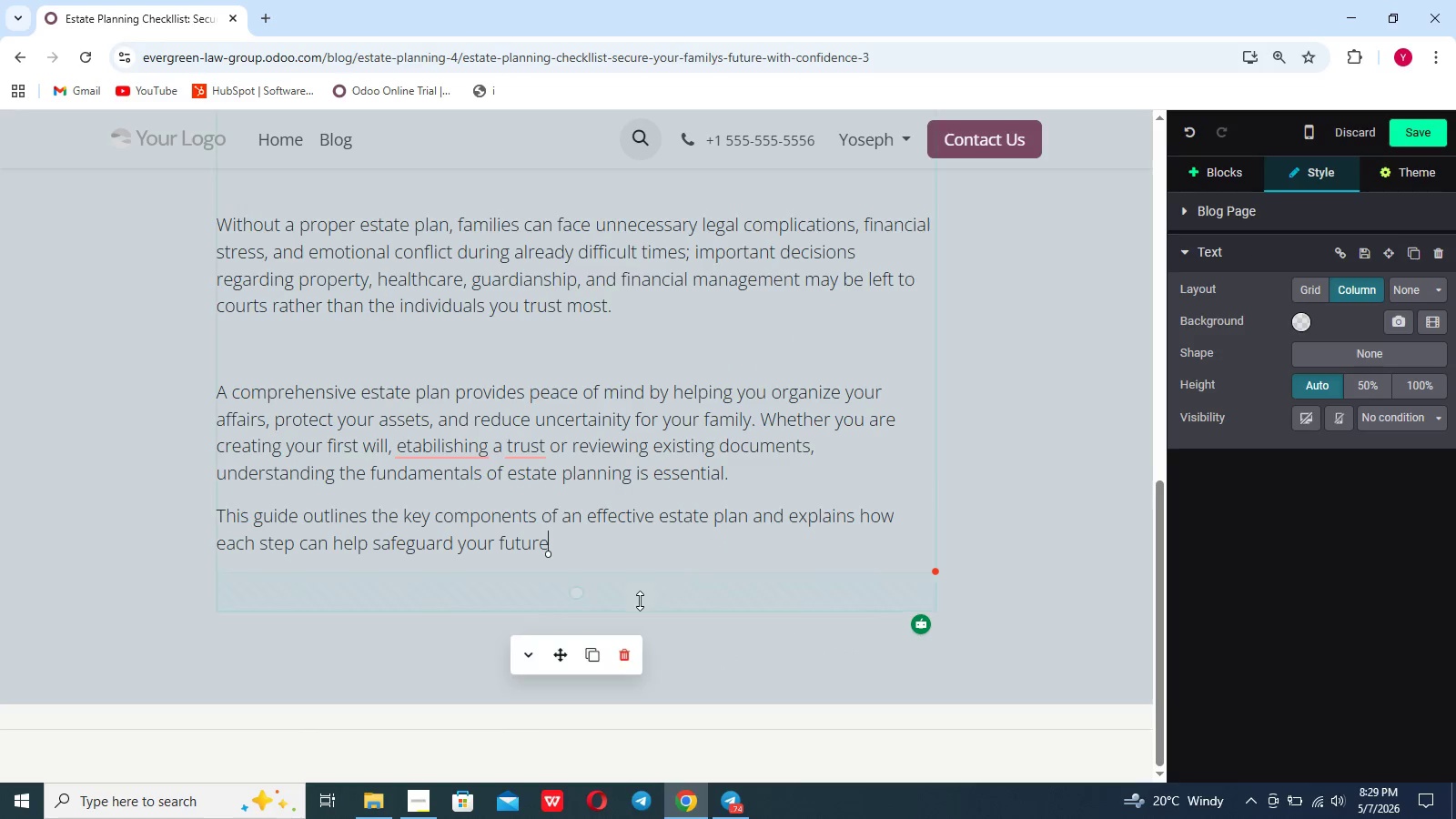 
scroll: coordinate [640, 601], scroll_direction: down, amount: 9.0
 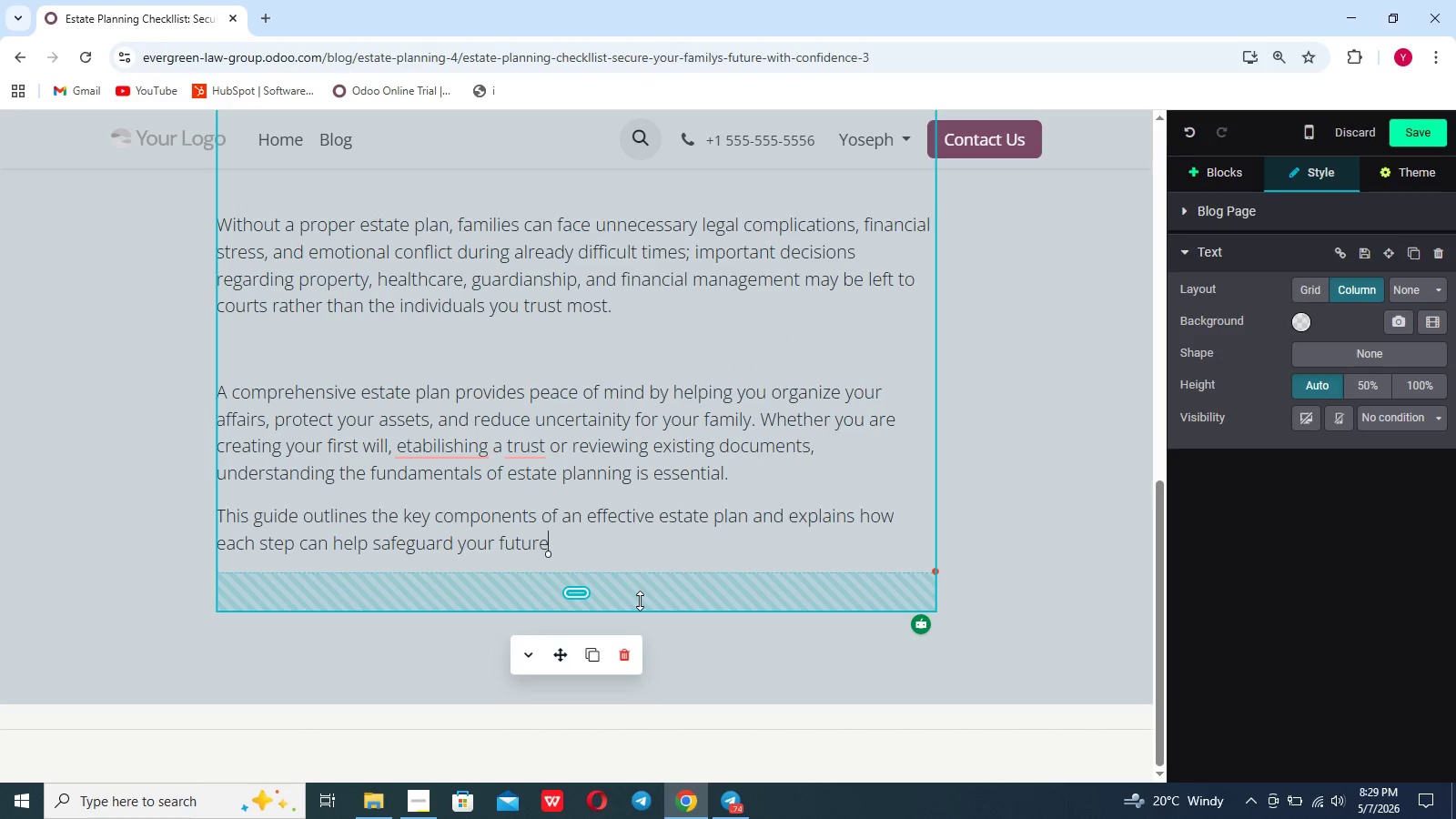 
type( and well-being of those you care about most.)
 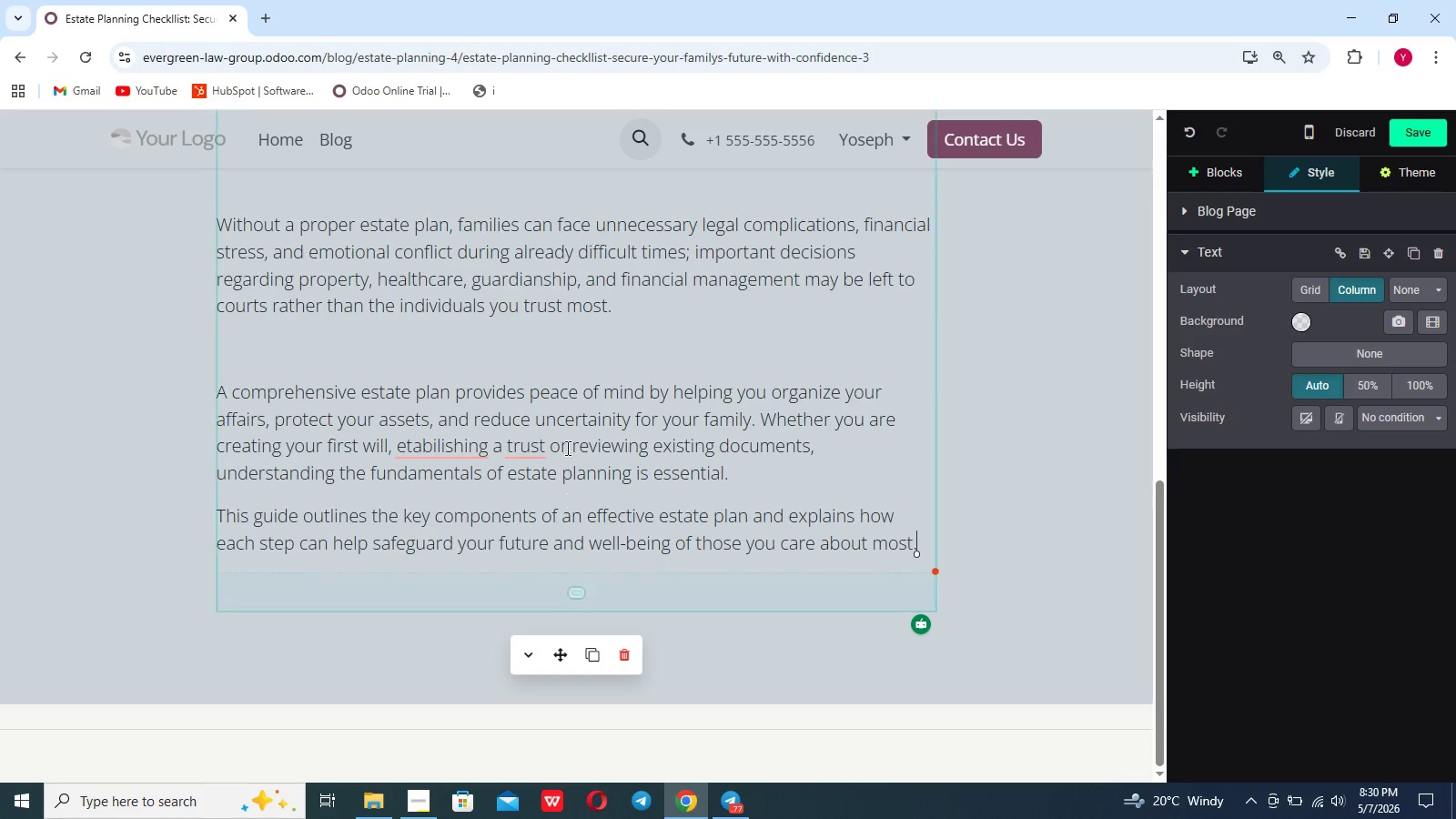 
mouse_move([508, 476])
 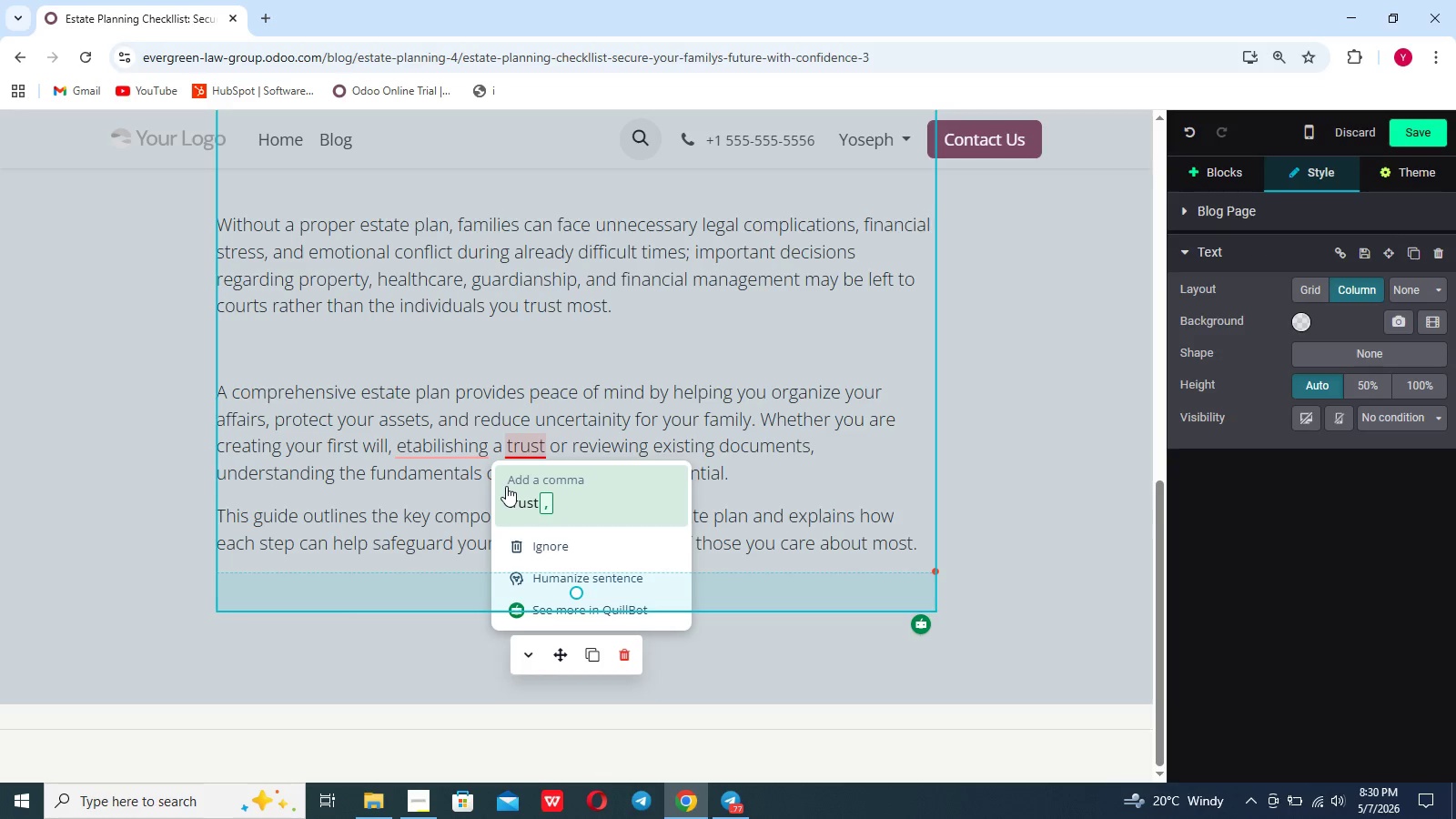 
left_click([506, 486])
 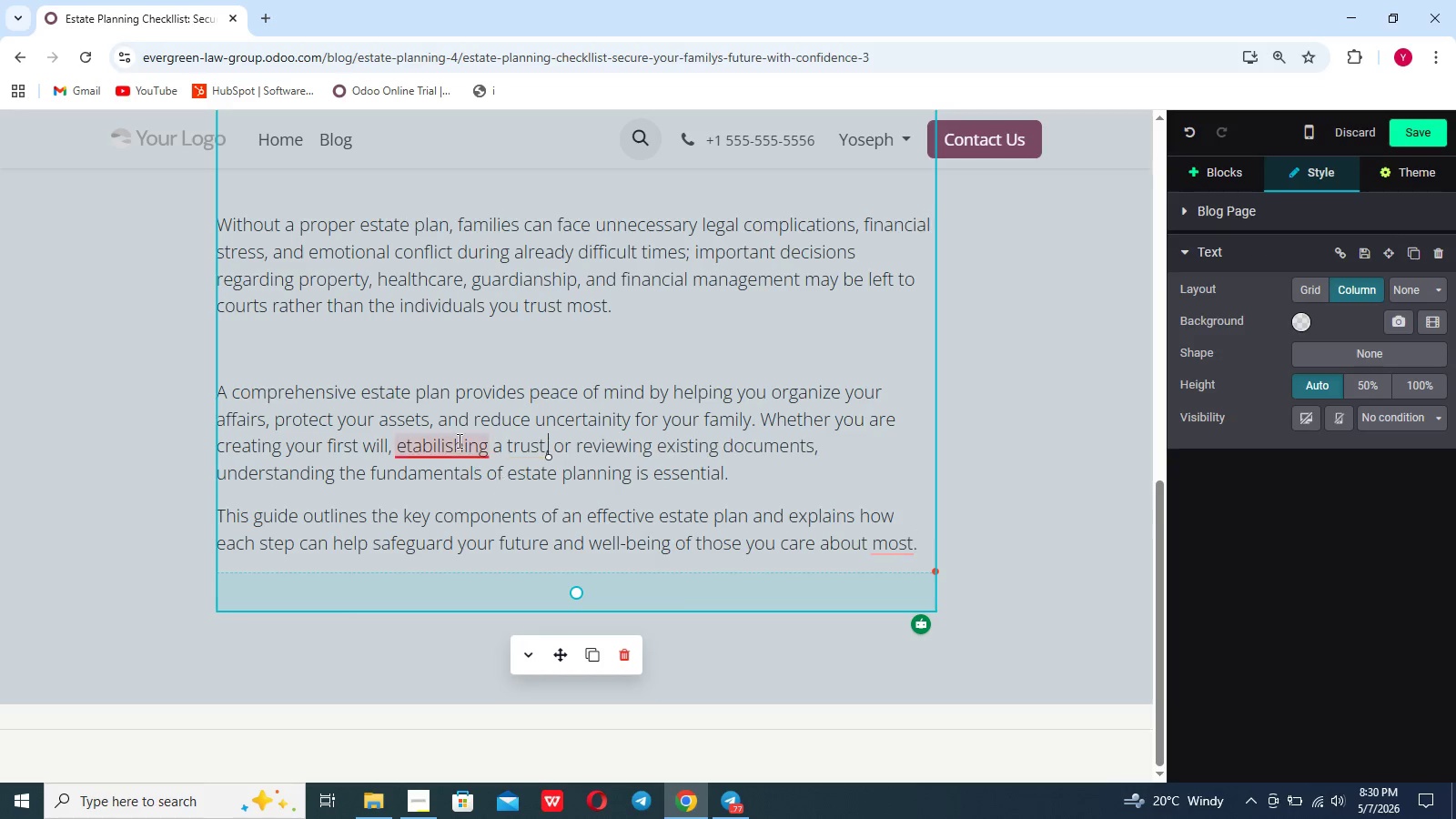 
mouse_move([447, 454])
 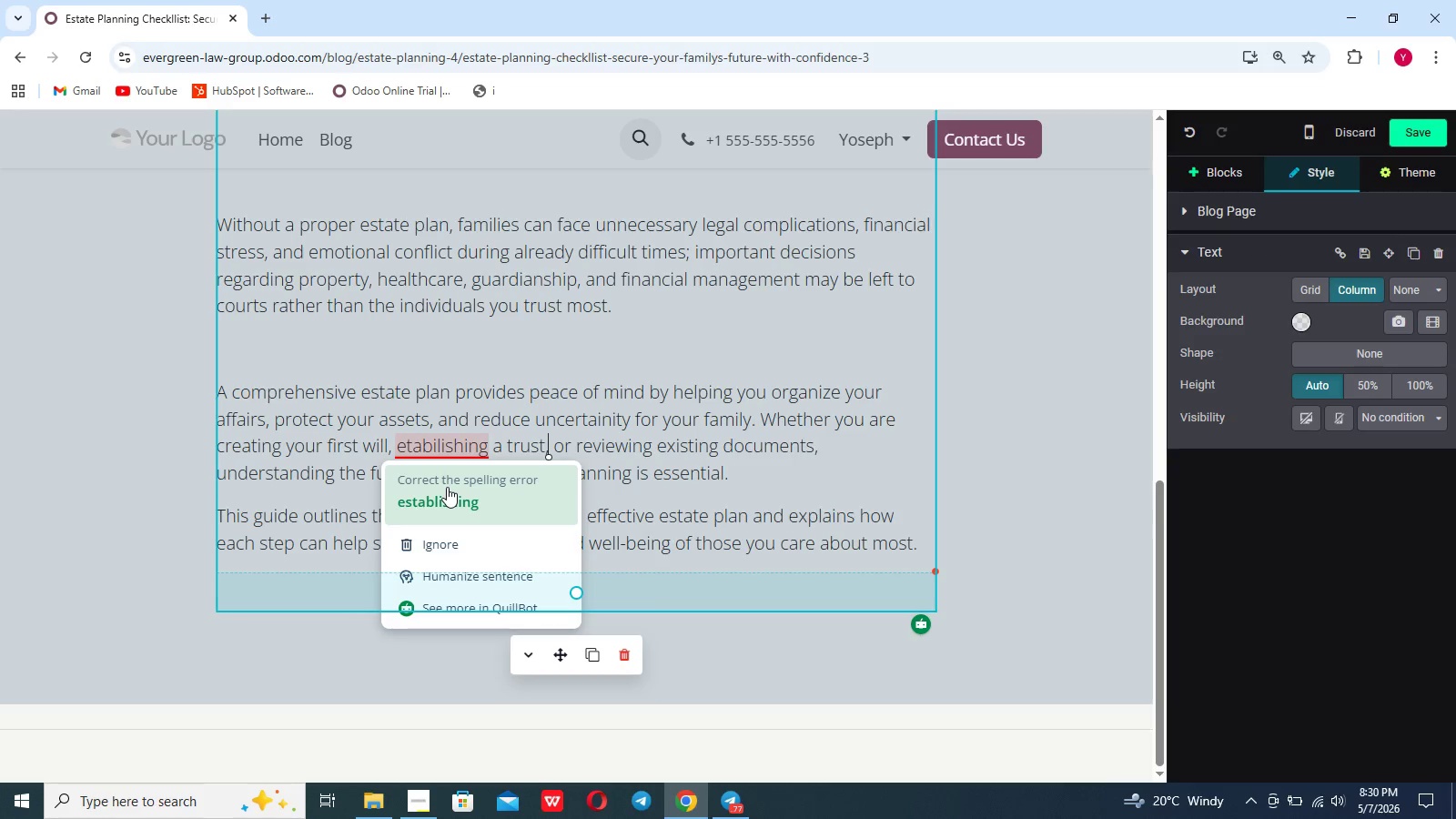 
left_click([447, 487])
 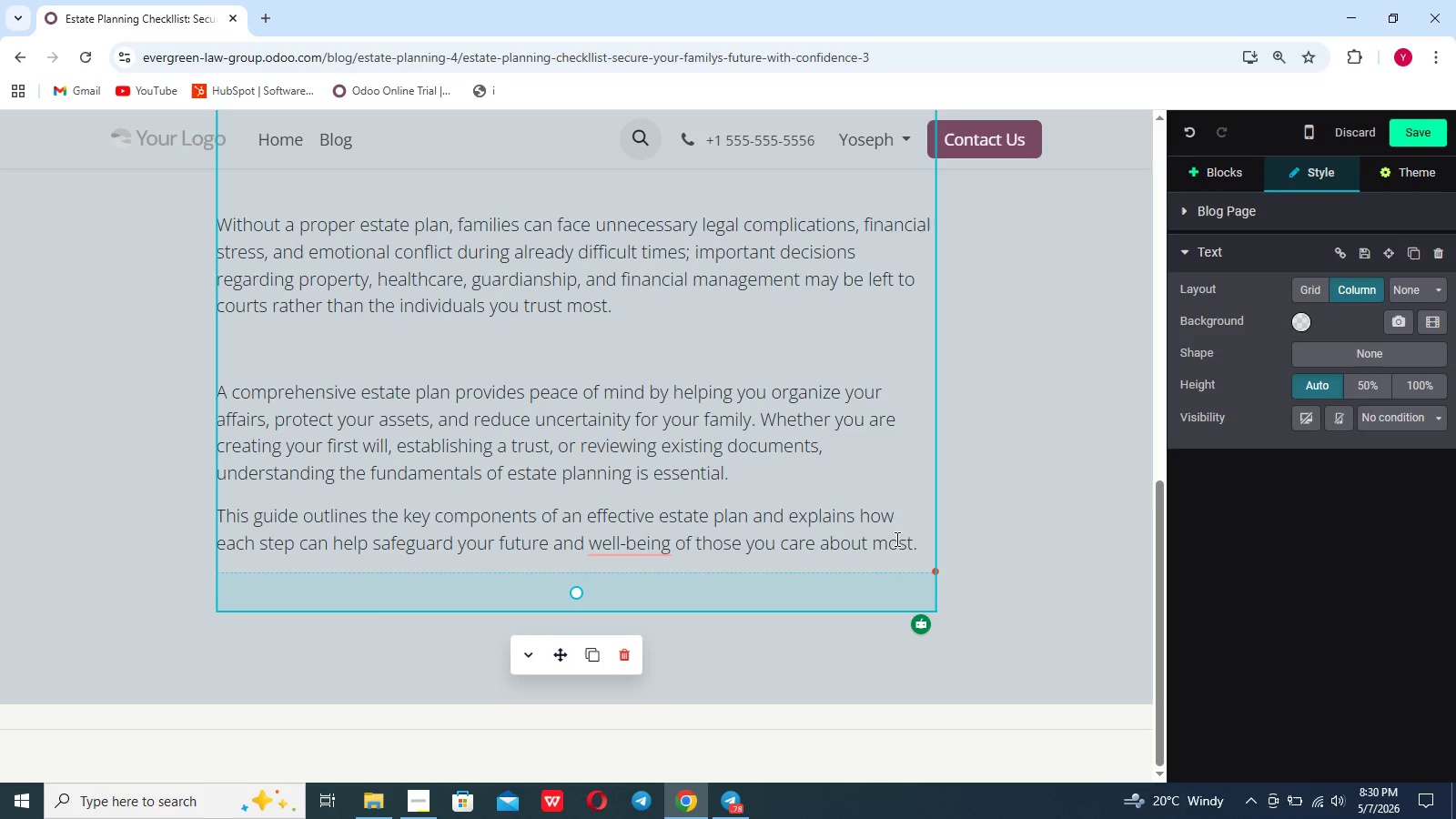 
mouse_move([620, 550])
 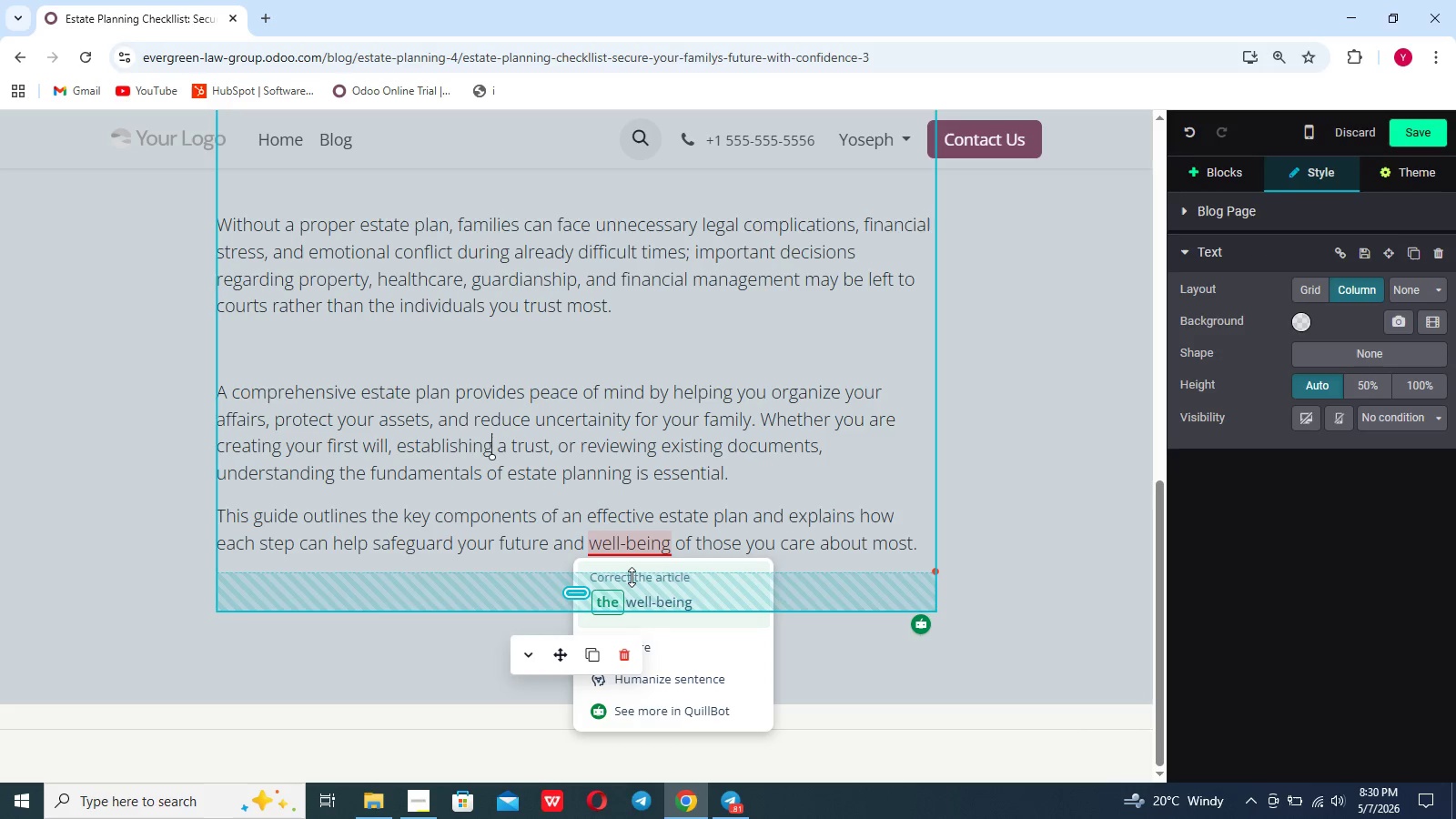 
left_click([632, 577])
 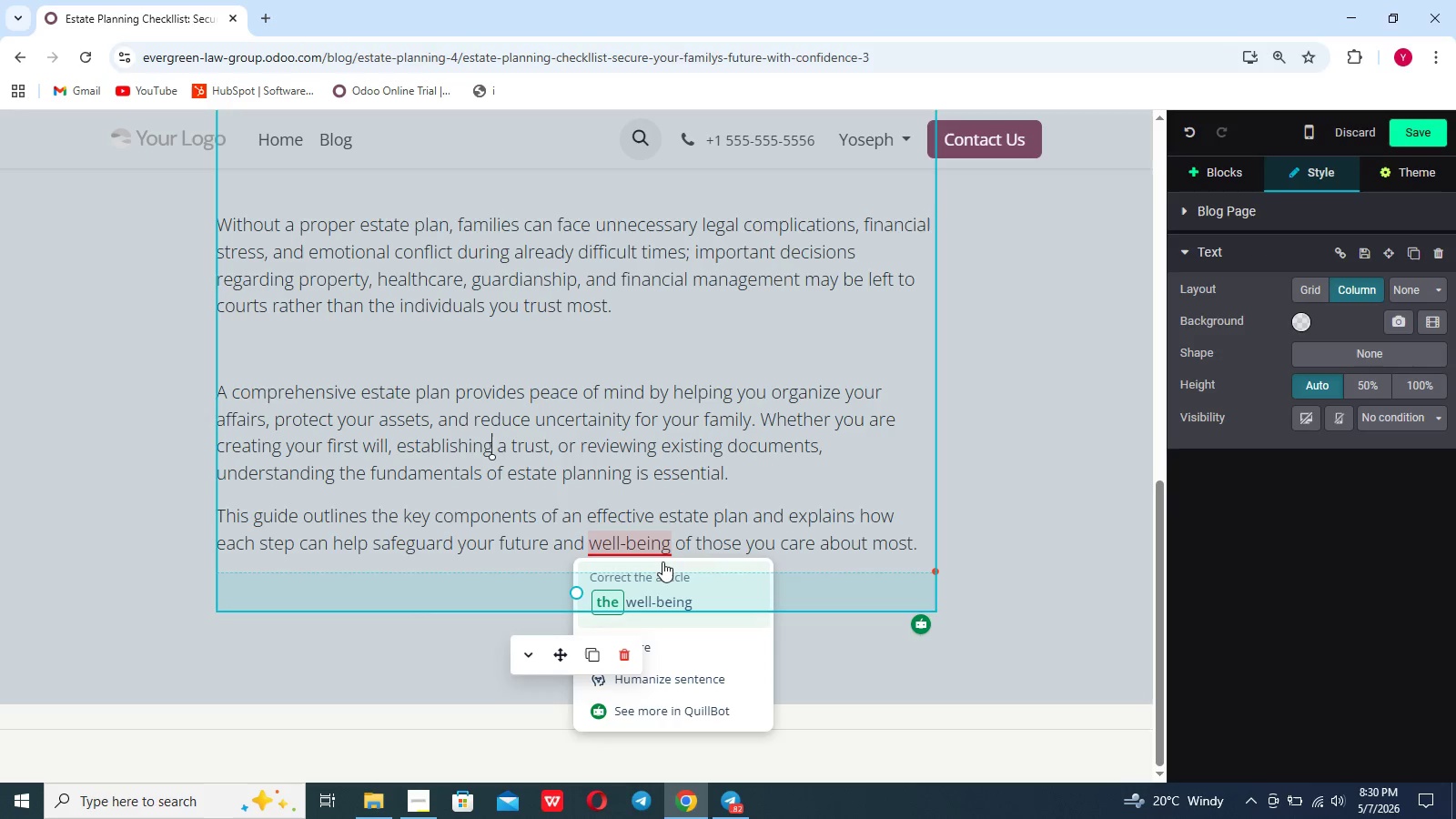 
left_click([662, 563])
 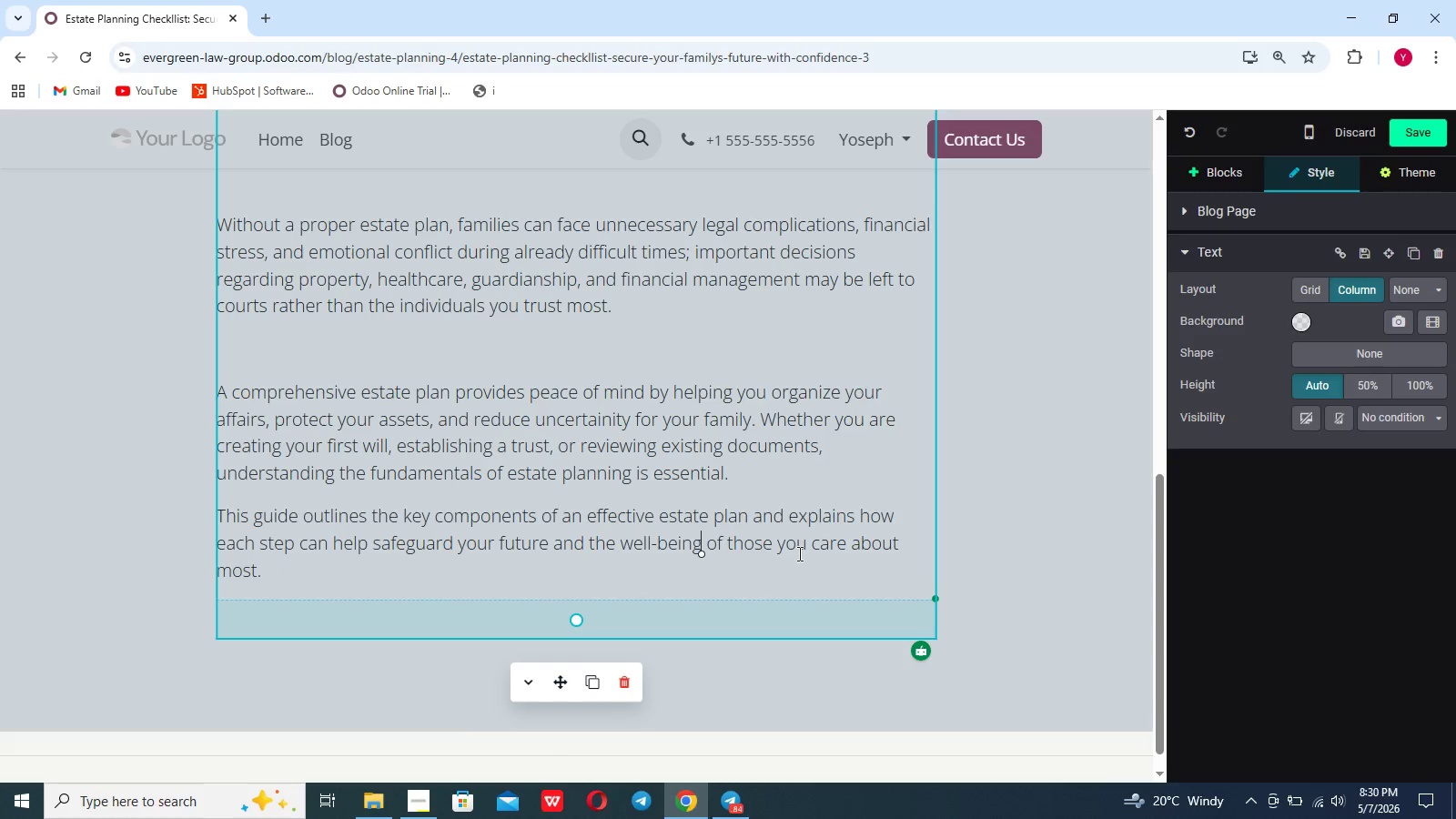 
wait(6.38)
 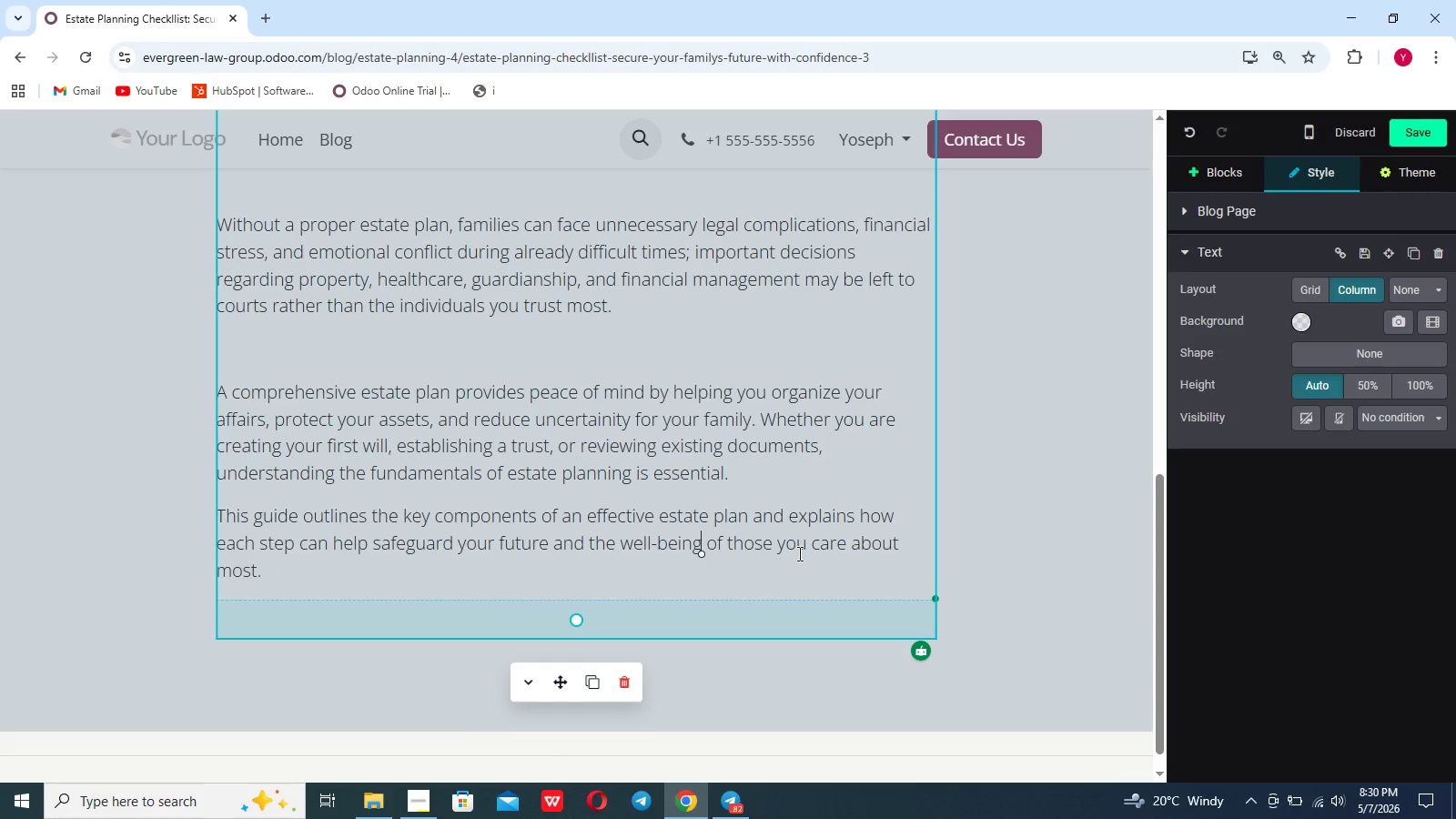 
left_click([1208, 174])
 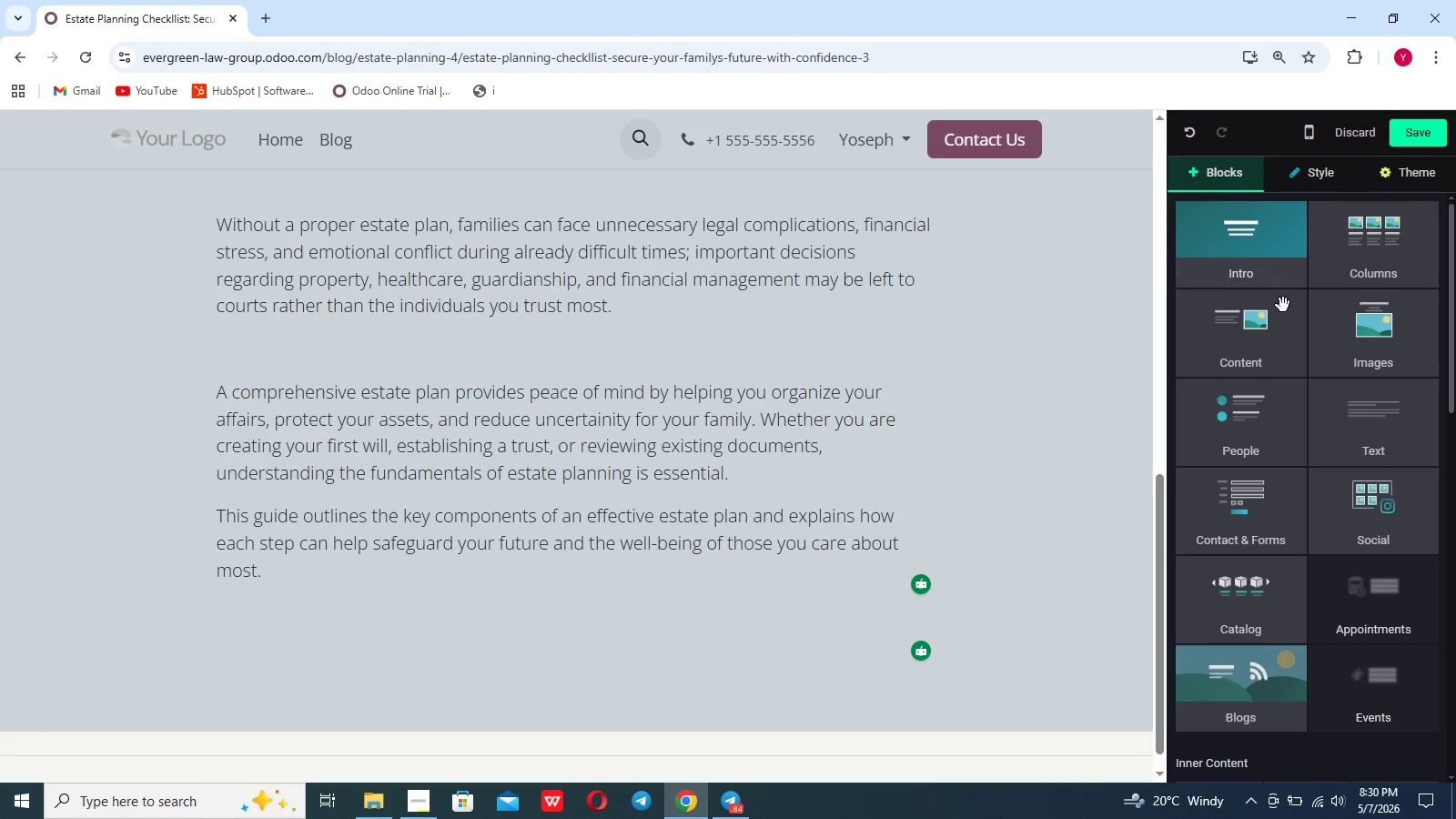 
left_click([1267, 328])
 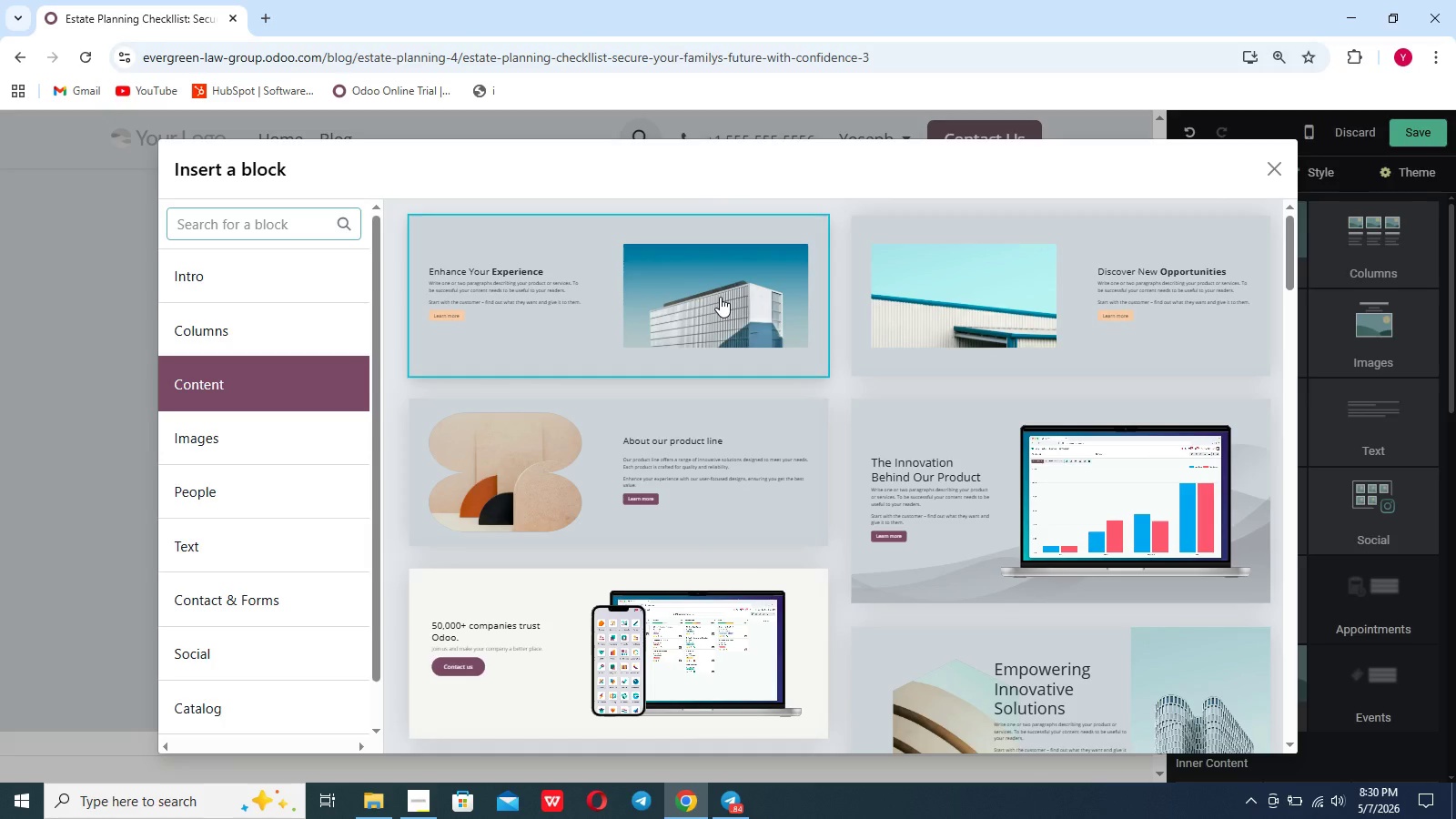 
left_click([720, 297])
 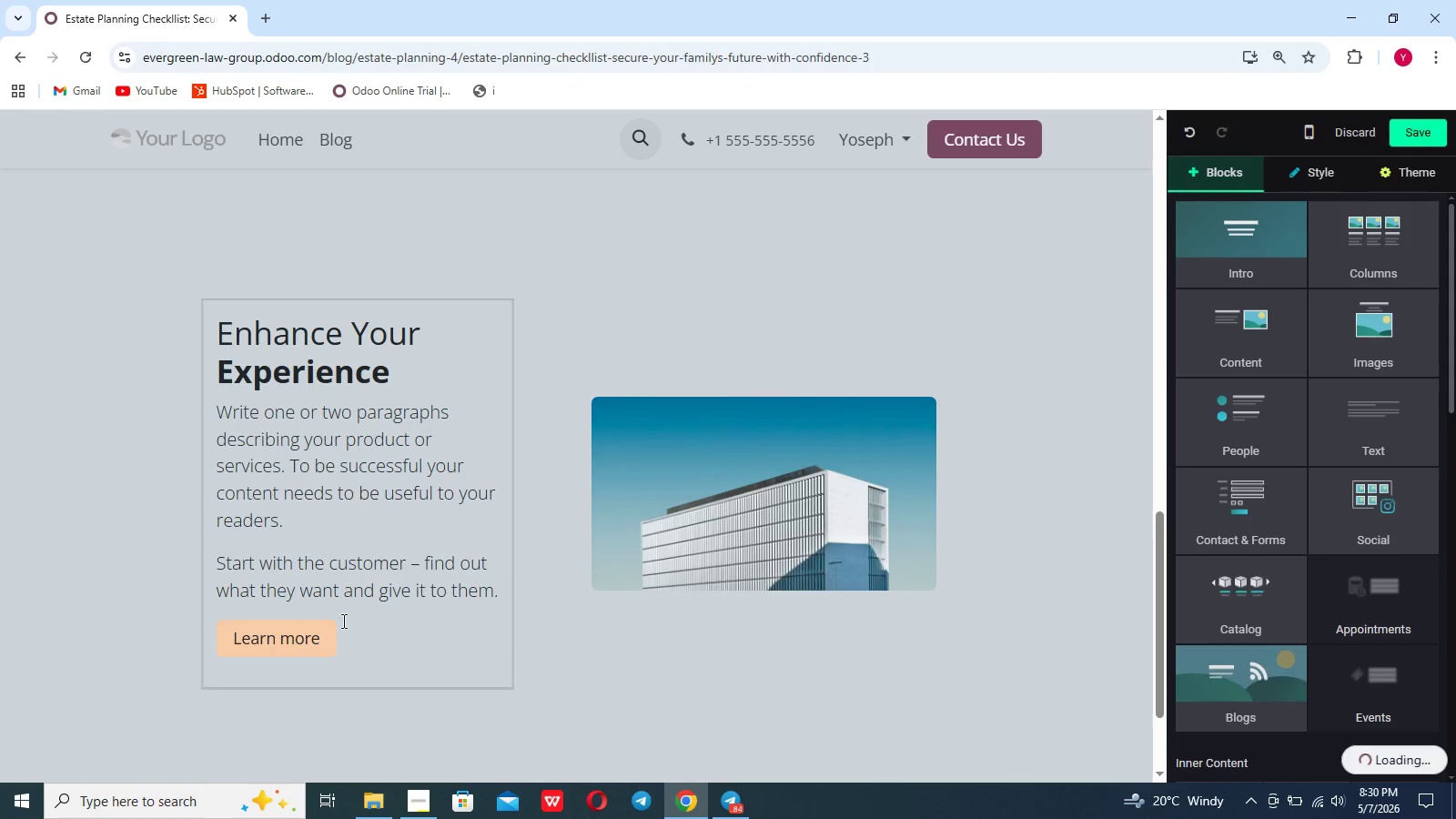 
left_click_drag(start_coordinate=[352, 632], to_coordinate=[203, 329])
 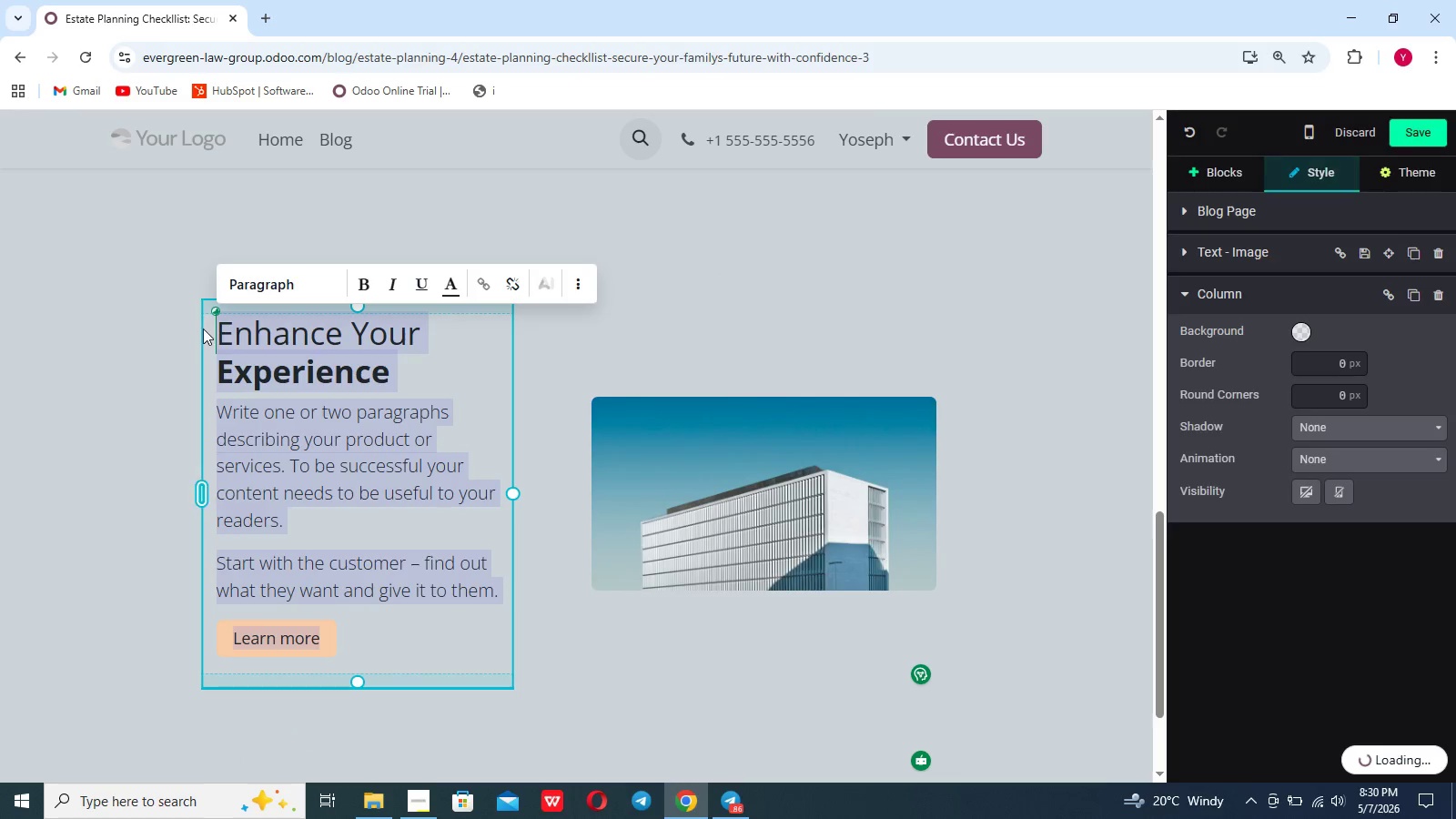 
key(Backspace)
 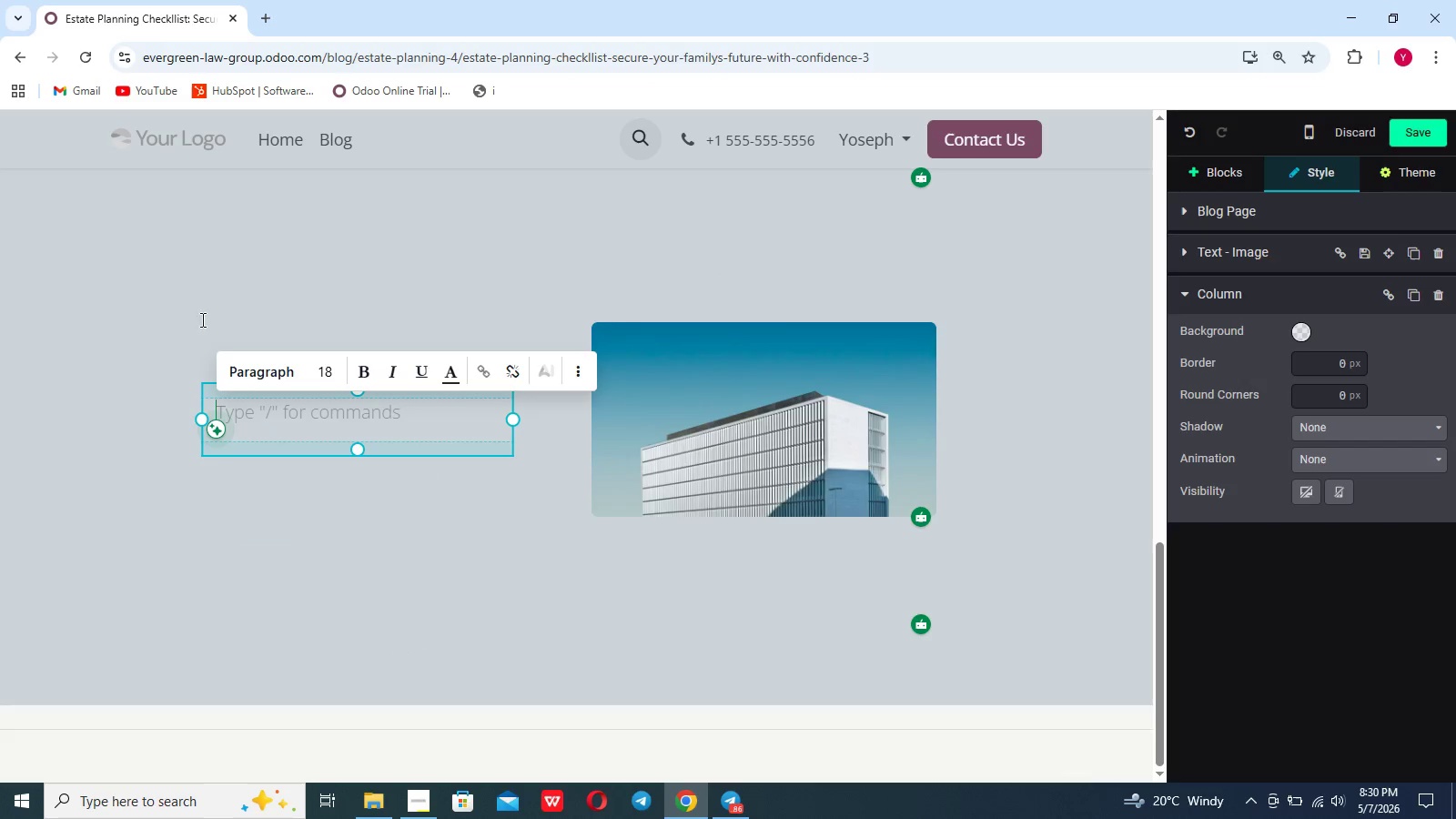 
type(Cre)
 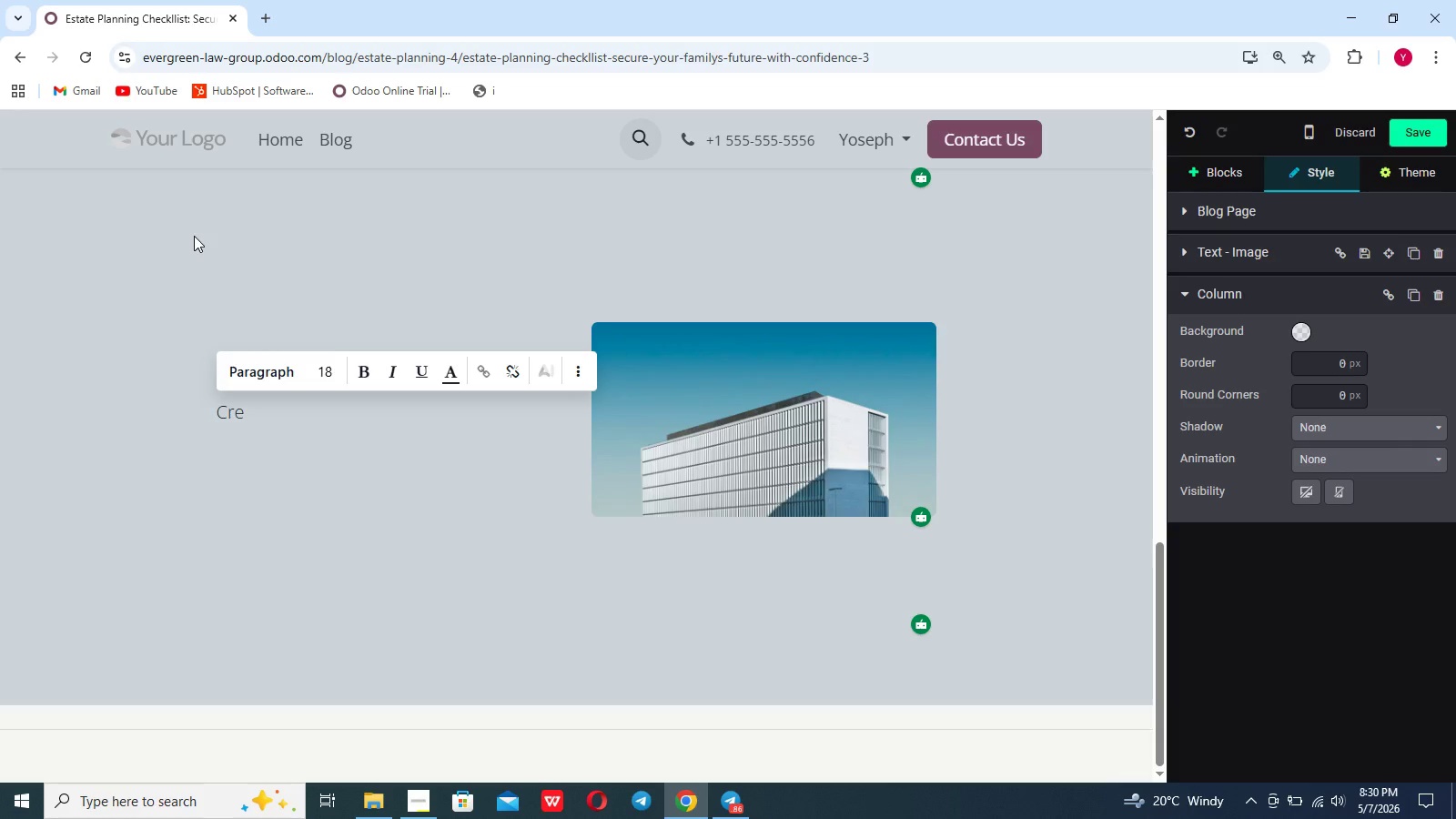 
wait(5.3)
 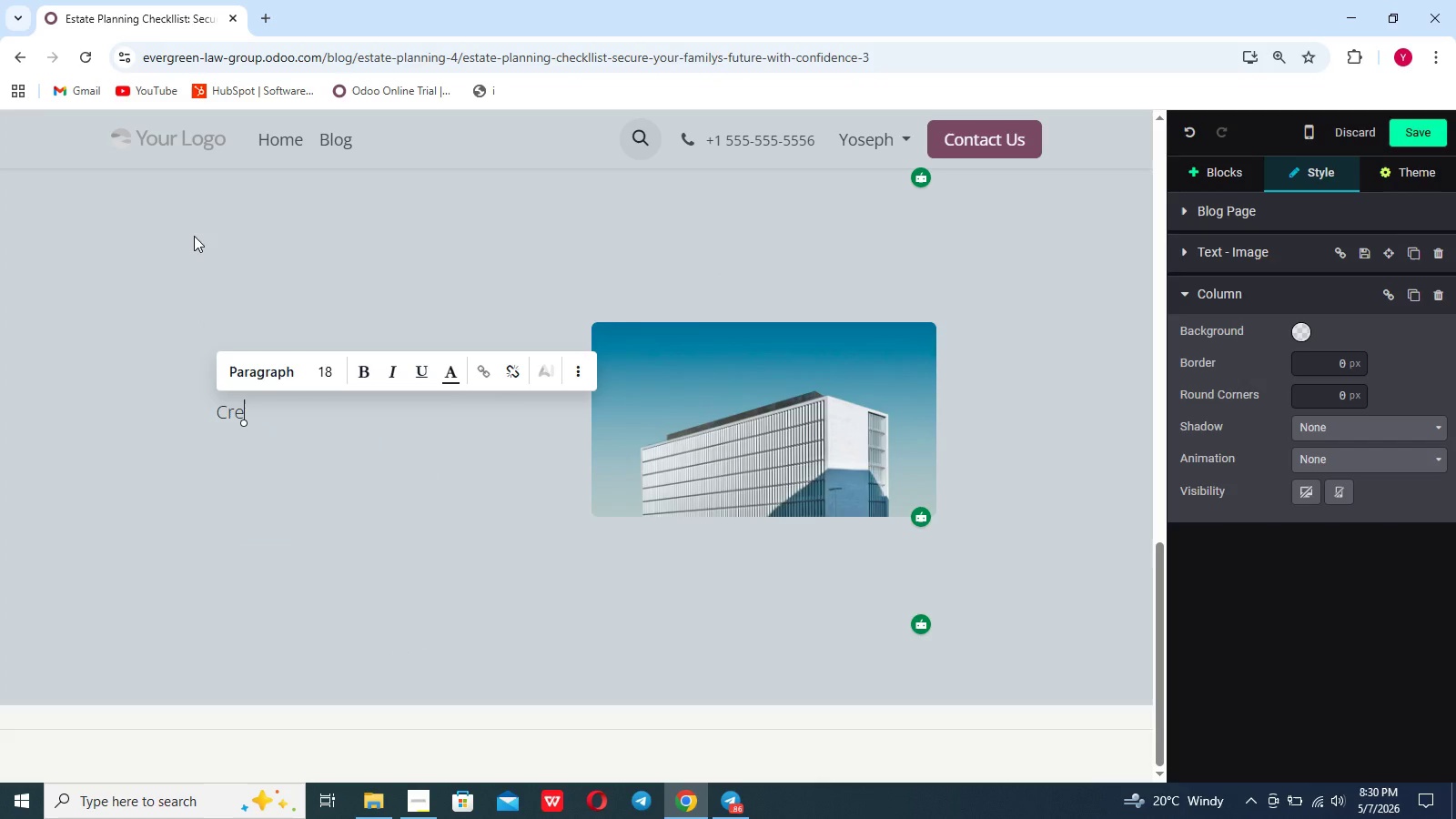 
type(ate a Legally Valif)
key(Backspace)
type(d Will)
 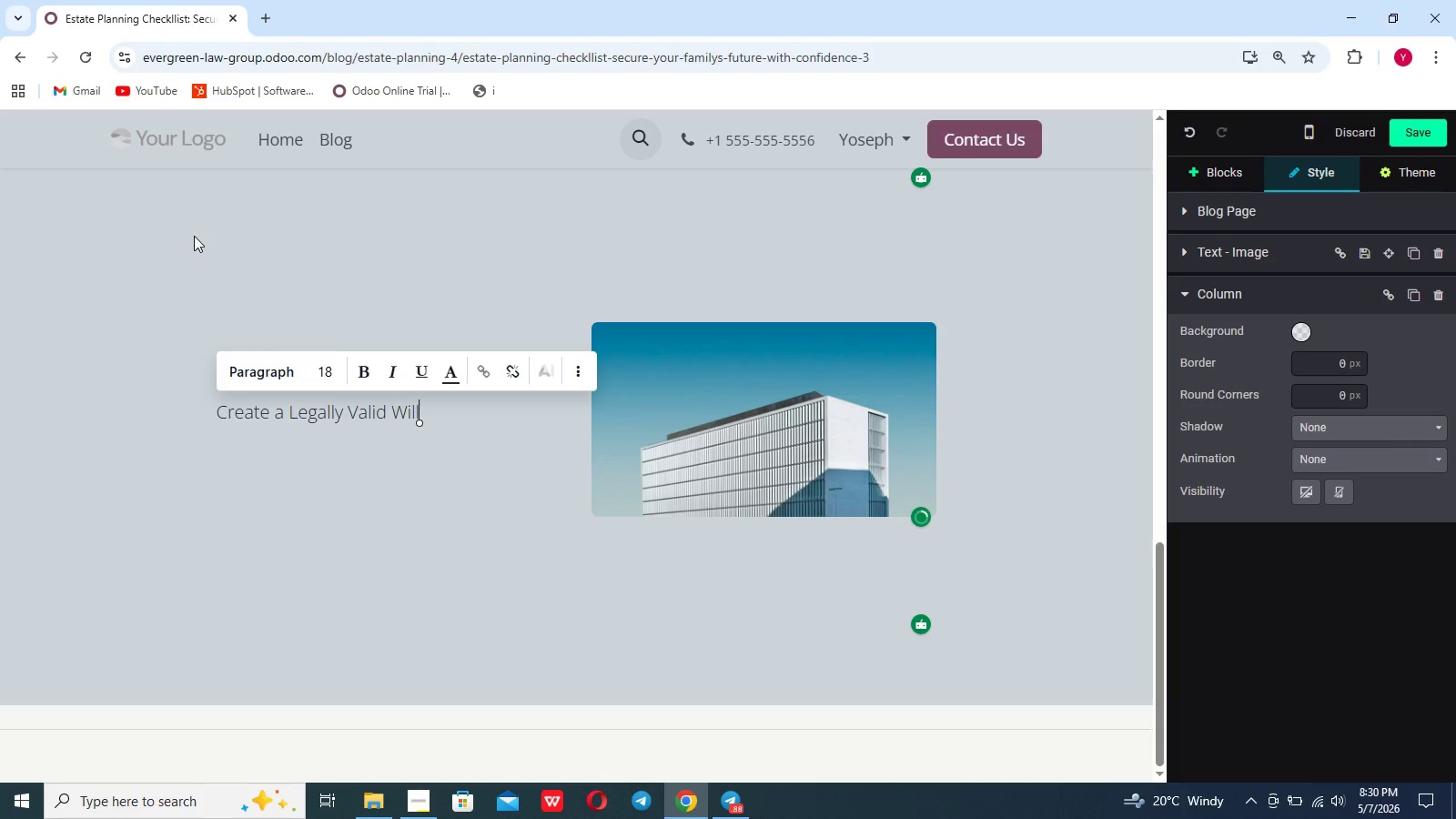 
wait(9.33)
 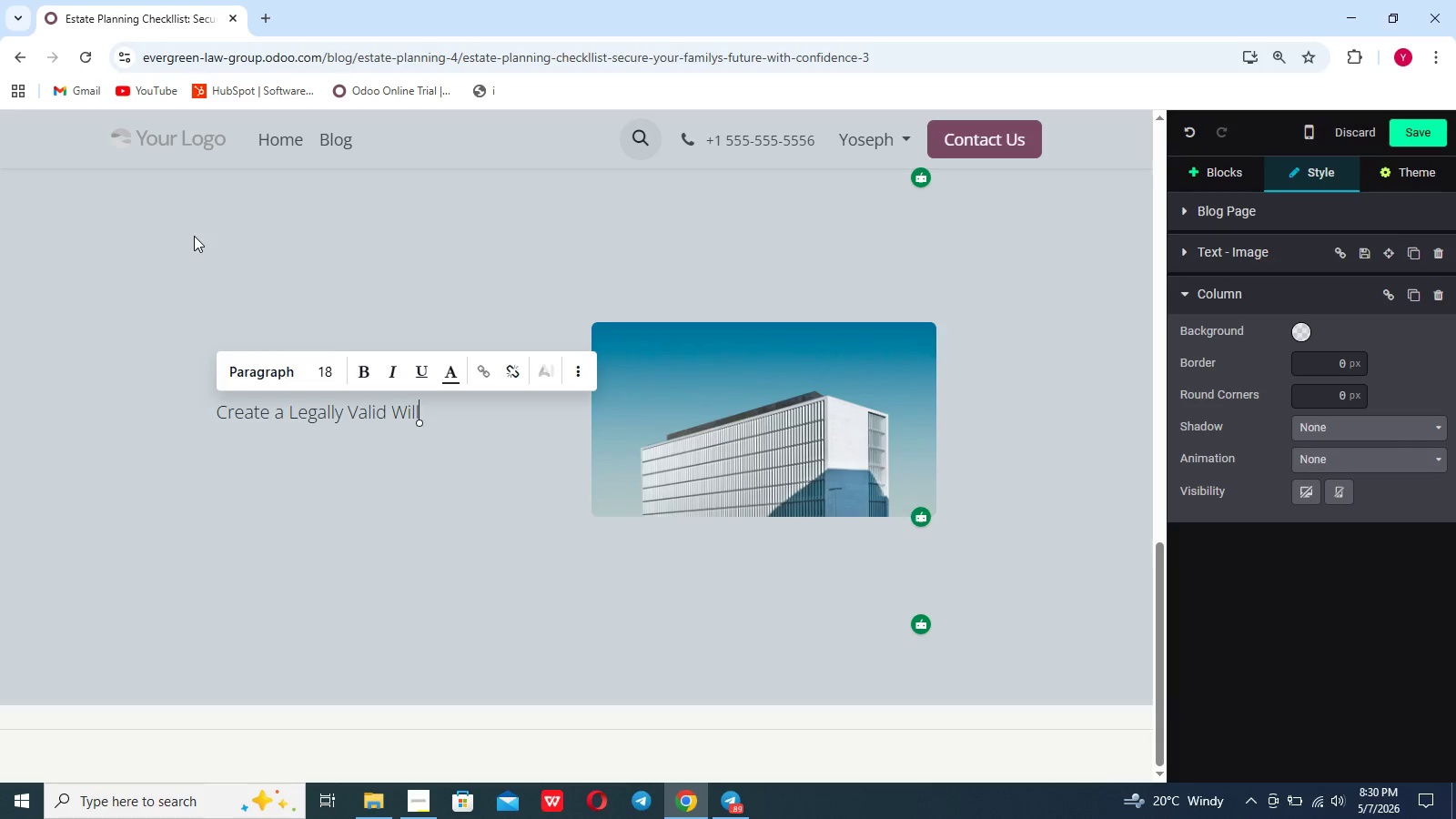 
left_click_drag(start_coordinate=[429, 410], to_coordinate=[182, 394])
 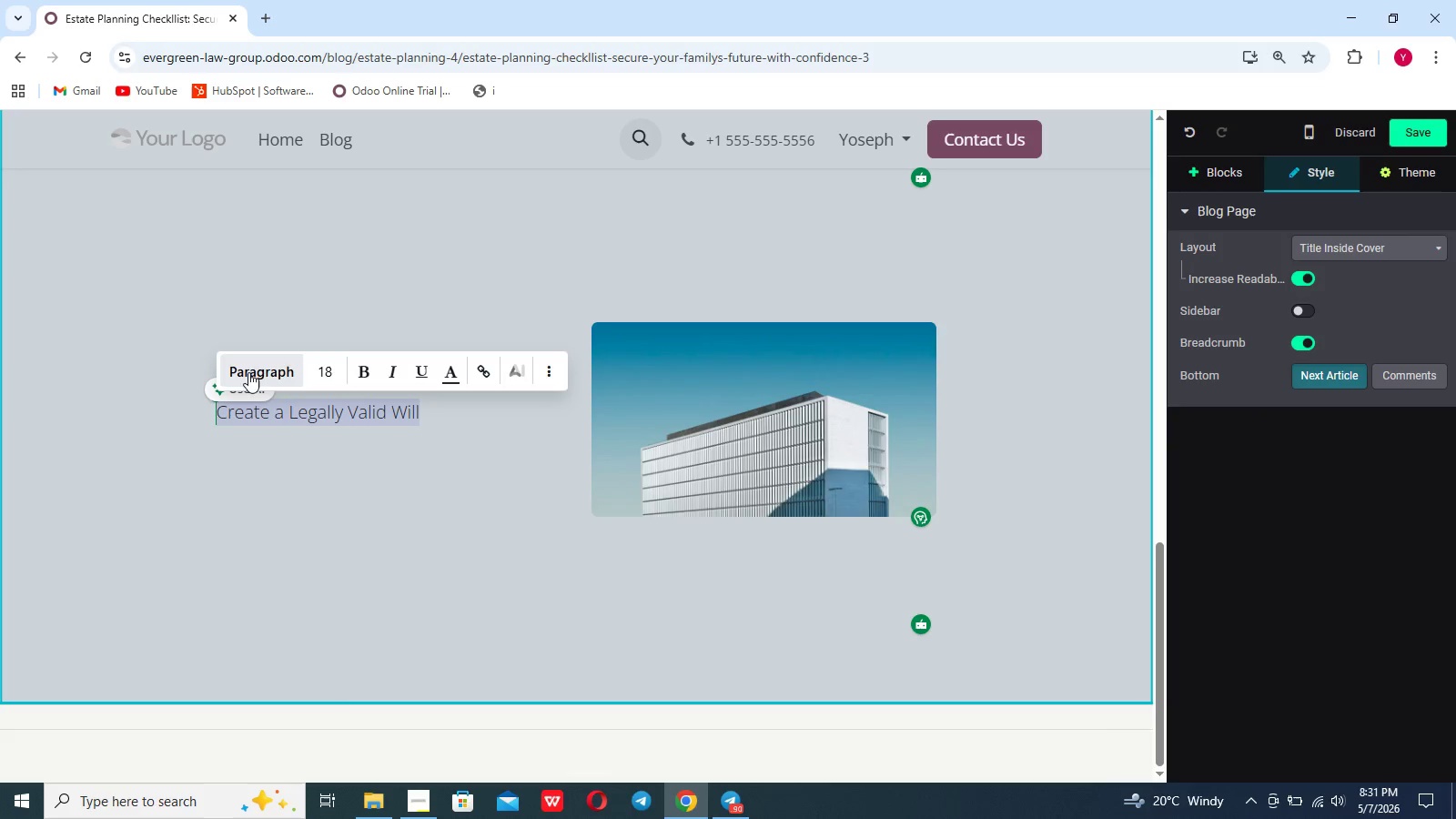 
left_click([253, 369])
 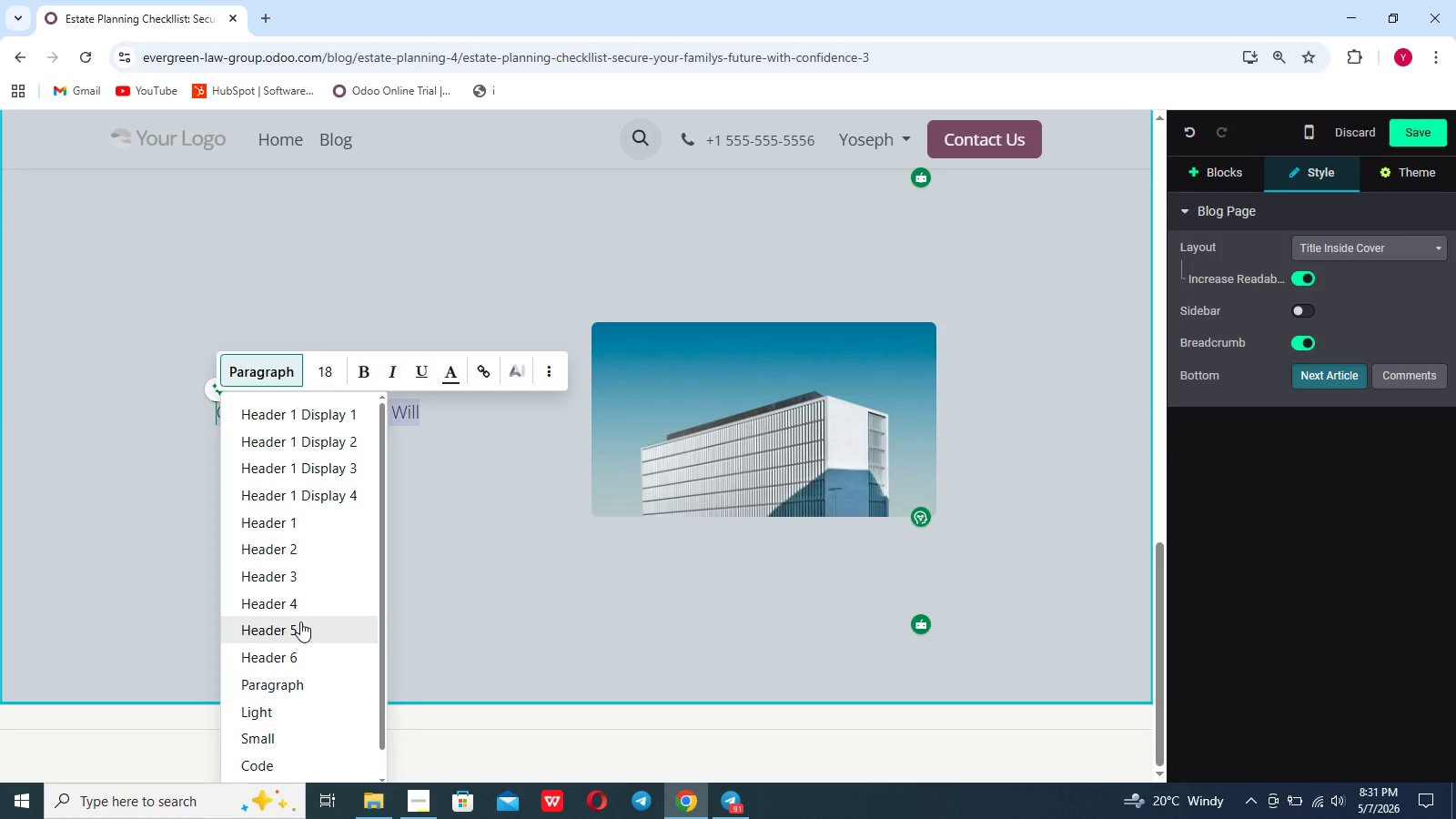 
left_click([302, 610])
 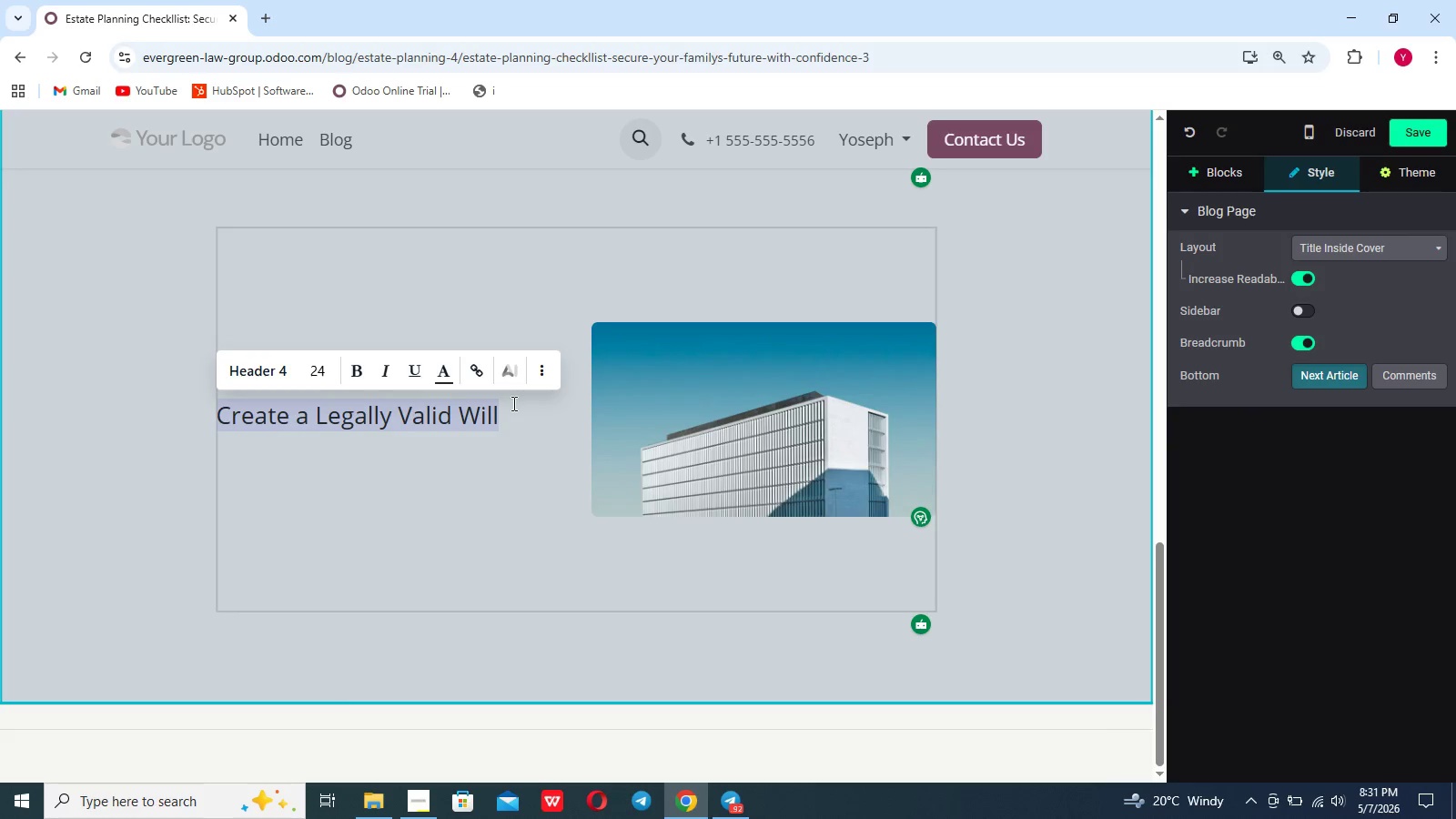 
left_click([502, 412])
 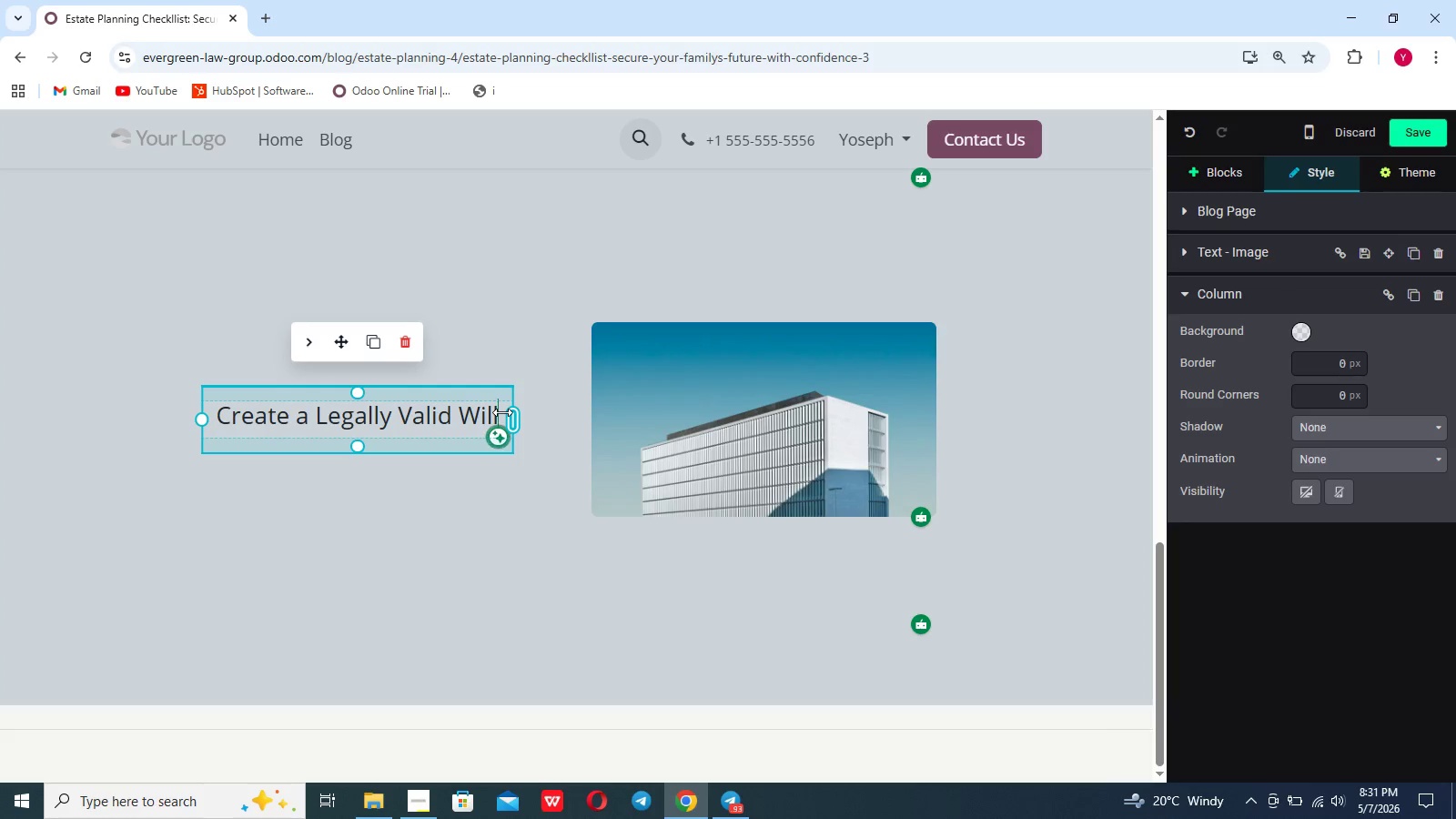 
key(Enter)
 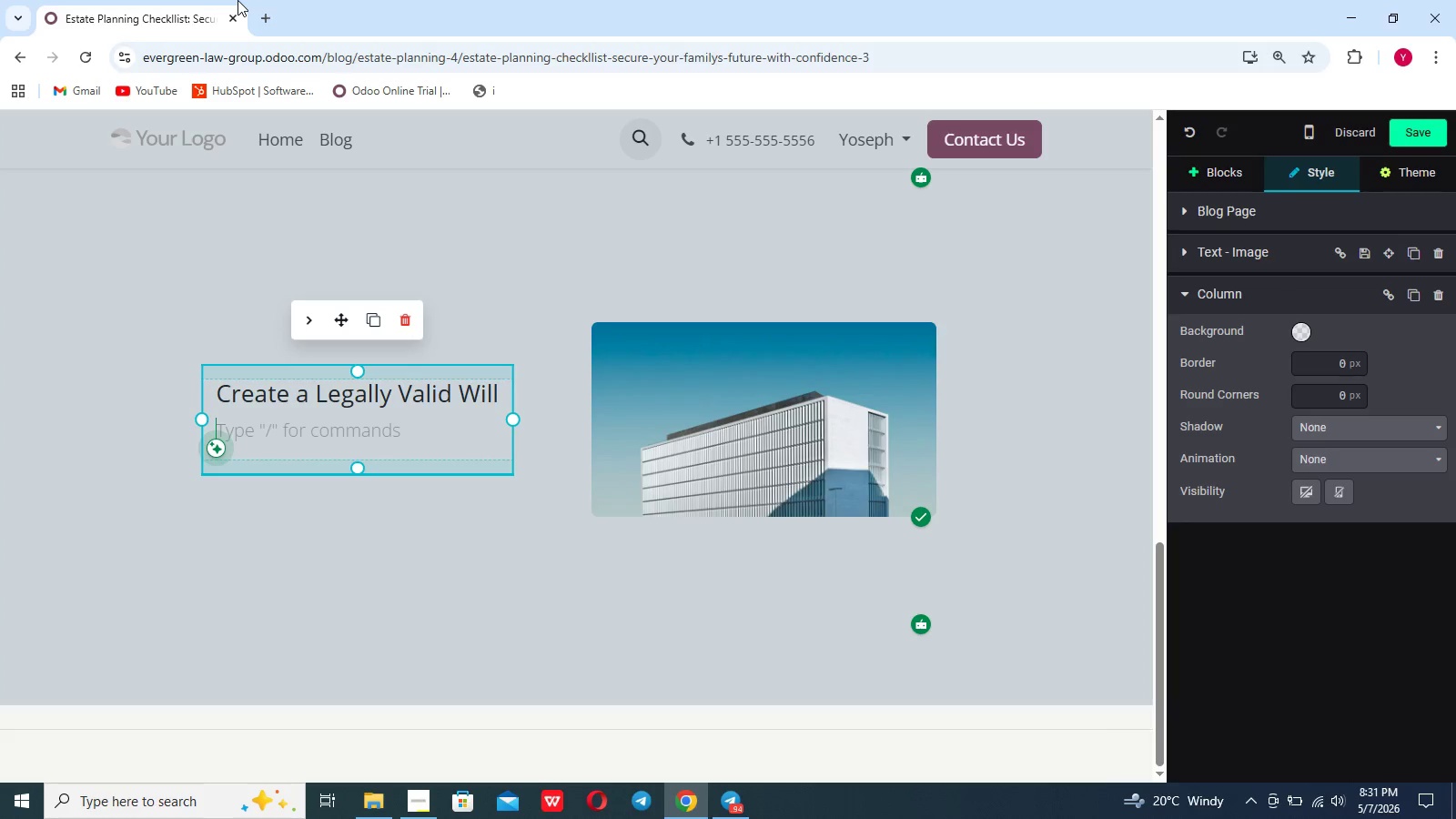 
type(A will is the foundation of most estate plans. This legal docy)
key(Backspace)
type(ument explains hw yur assets should be distributed after you )
key(Backspace)
type(r death and allows )
 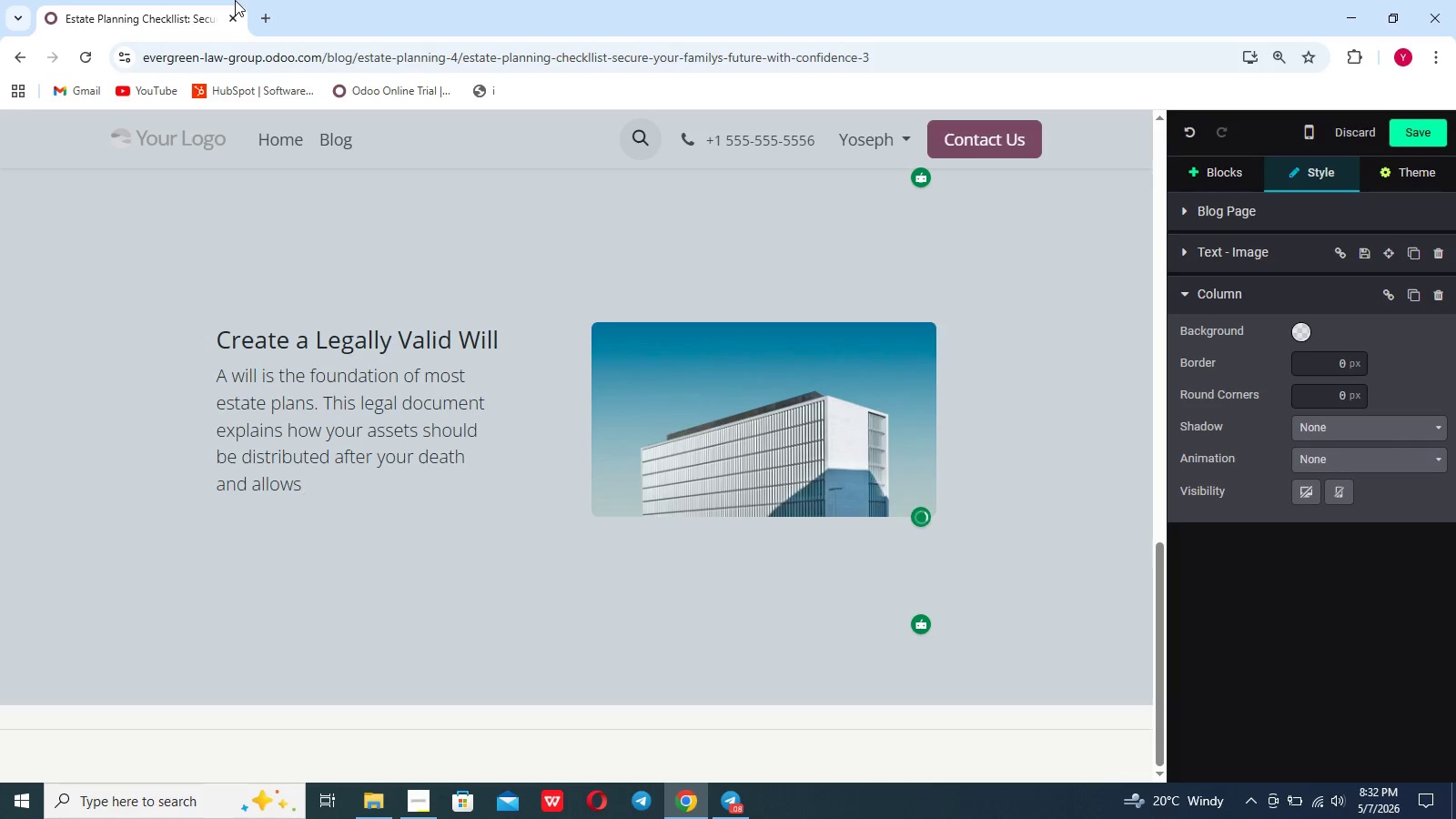 
wait(7.11)
 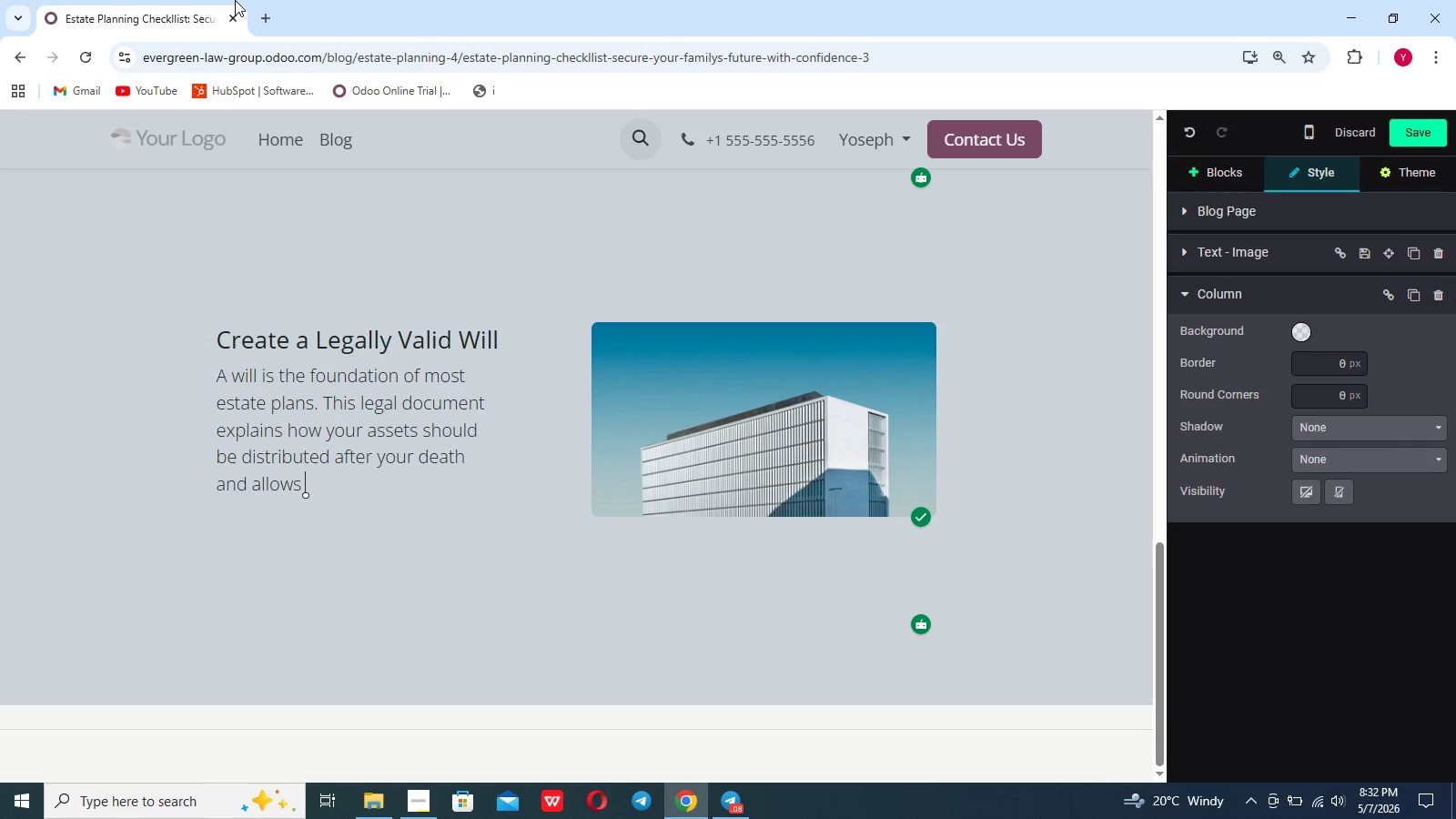 
type( )
key(Backspace)
type(you to maintain)
 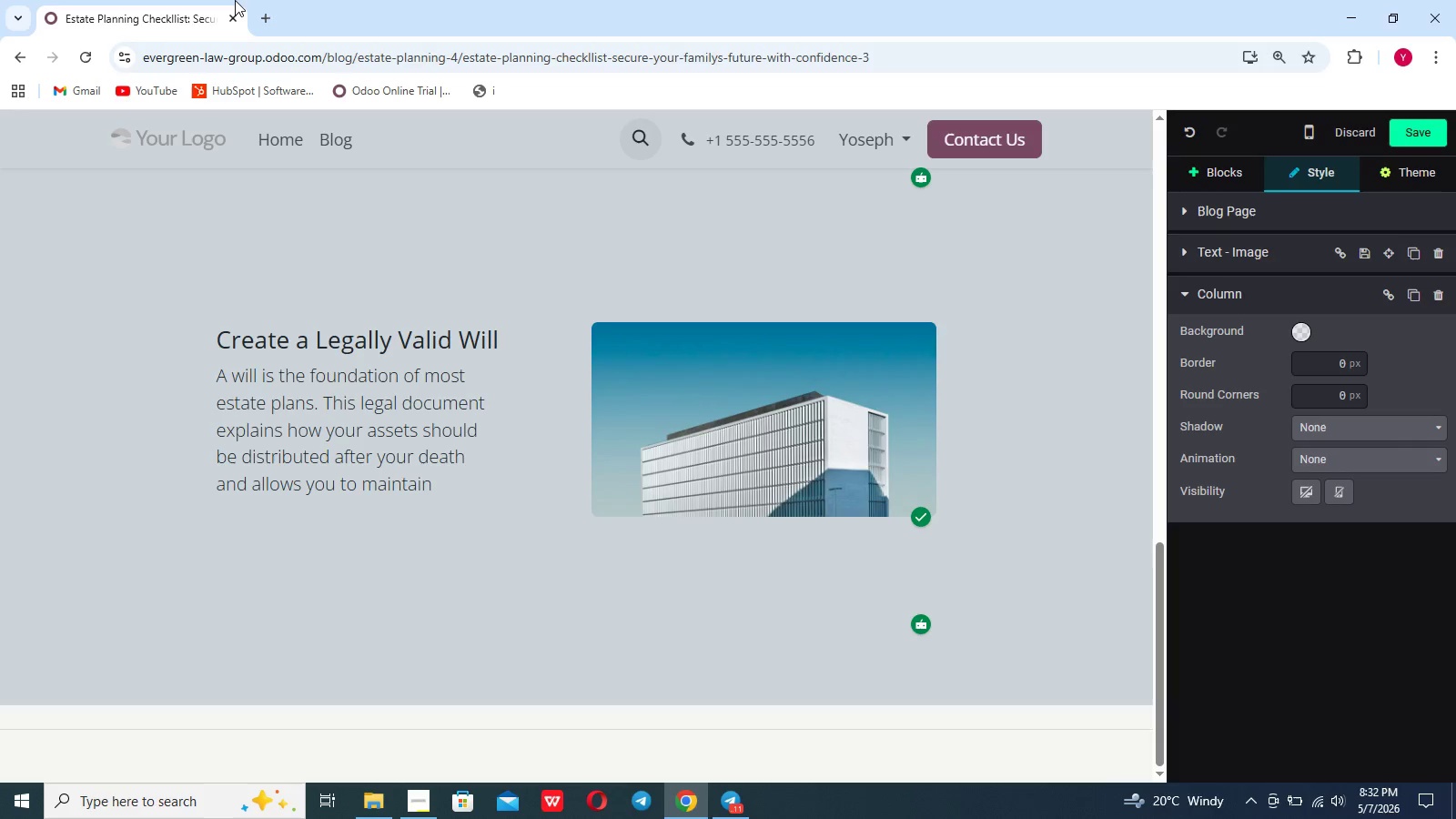 
key(Backspace)
key(Backspace)
key(Backspace)
key(Backspace)
key(Backspace)
key(Backspace)
key(Backspace)
key(Backspace)
type(ma,e)
key(Backspace)
key(Backspace)
key(Backspace)
key(Backspace)
type(name guardians fo r)
key(Backspace)
key(Backspace)
type(r minor s)
key(Backspace)
type(children.)
 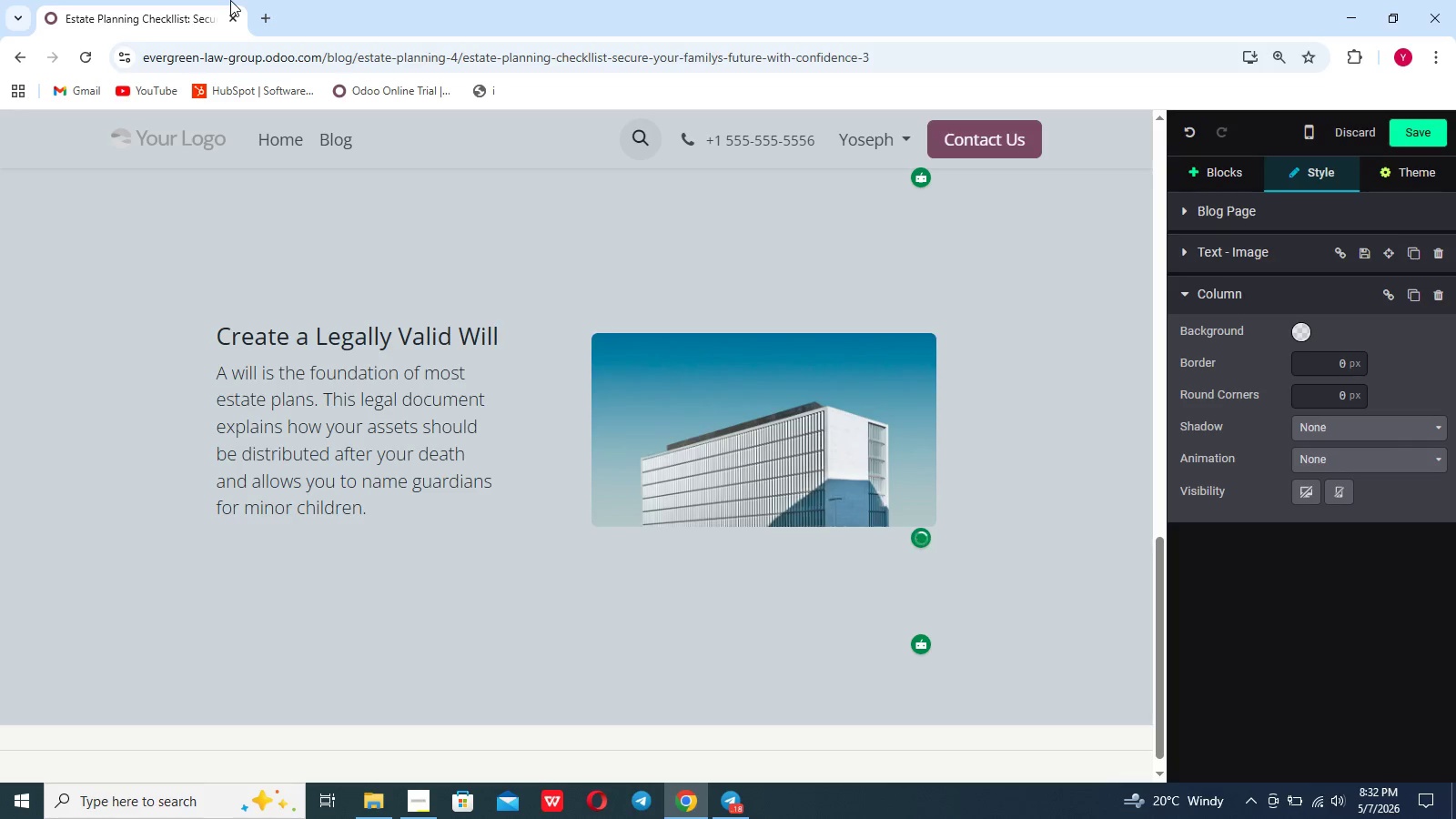 
key(Enter)
 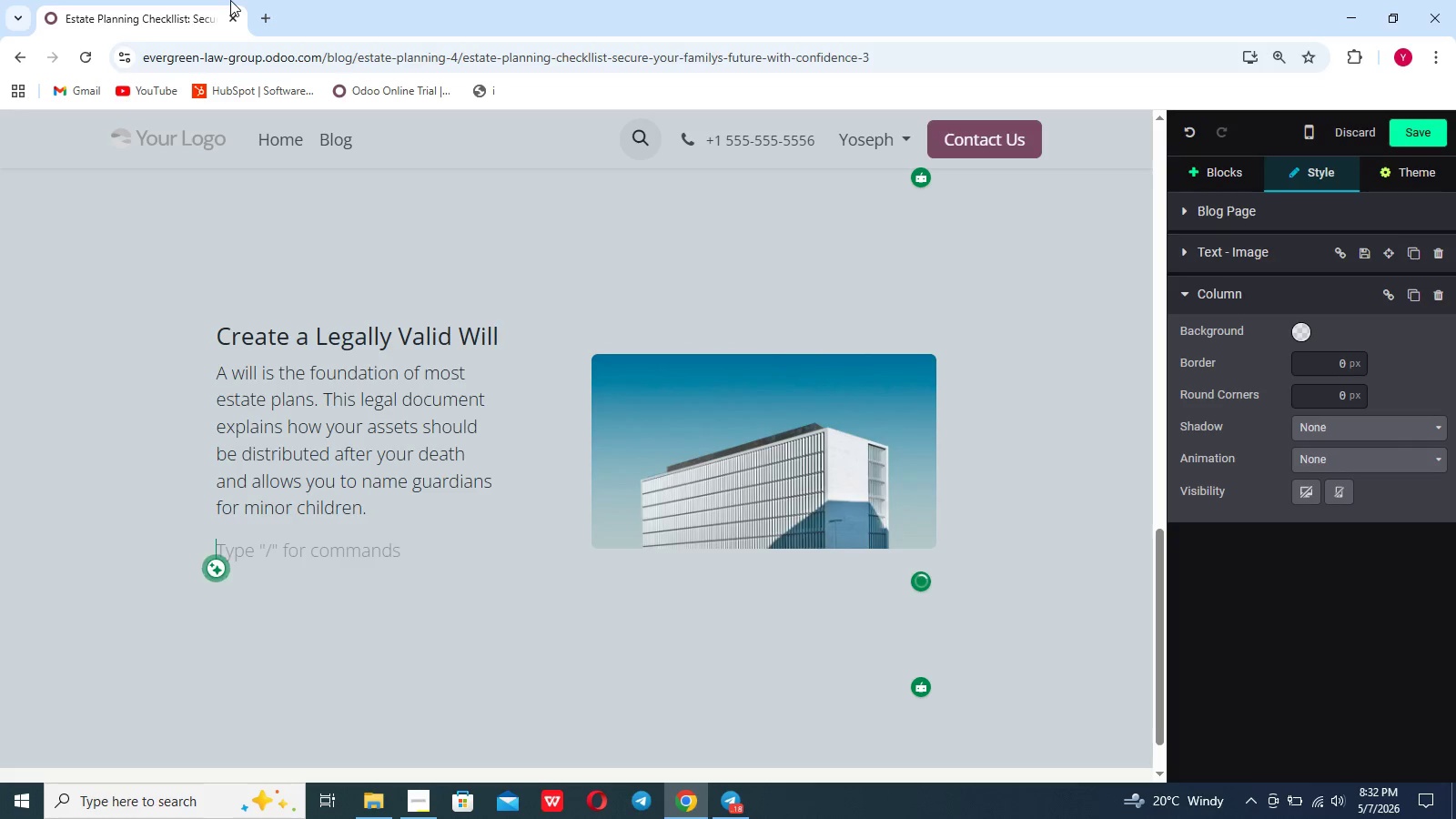 
type(Without a valid will, state al)
key(Backspace)
key(Backspace)
type(laws dewt)
key(Backspace)
key(Backspace)
type(termine how your property s)
key(Backspace)
type(is dividedm)
key(Backspace)
type(, which may not align with your personal wishes. This cam)
key(Backspace)
type(n create confuc)
key(Backspace)
type(soin, delays, and dispi)
key(Backspace)
type(ute among family m)
 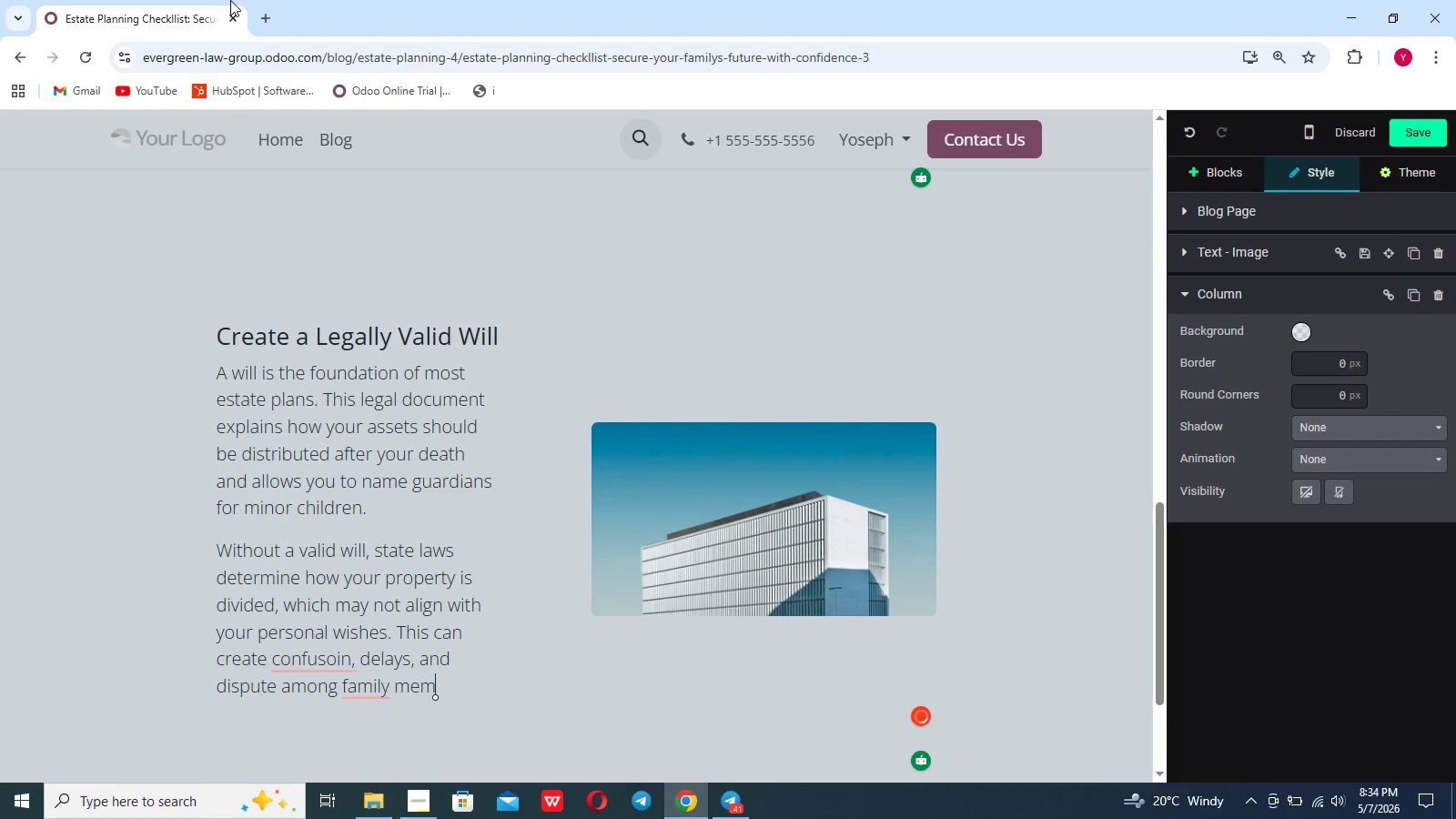 
scroll: coordinate [230, 0], scroll_direction: down, amount: 1.0
 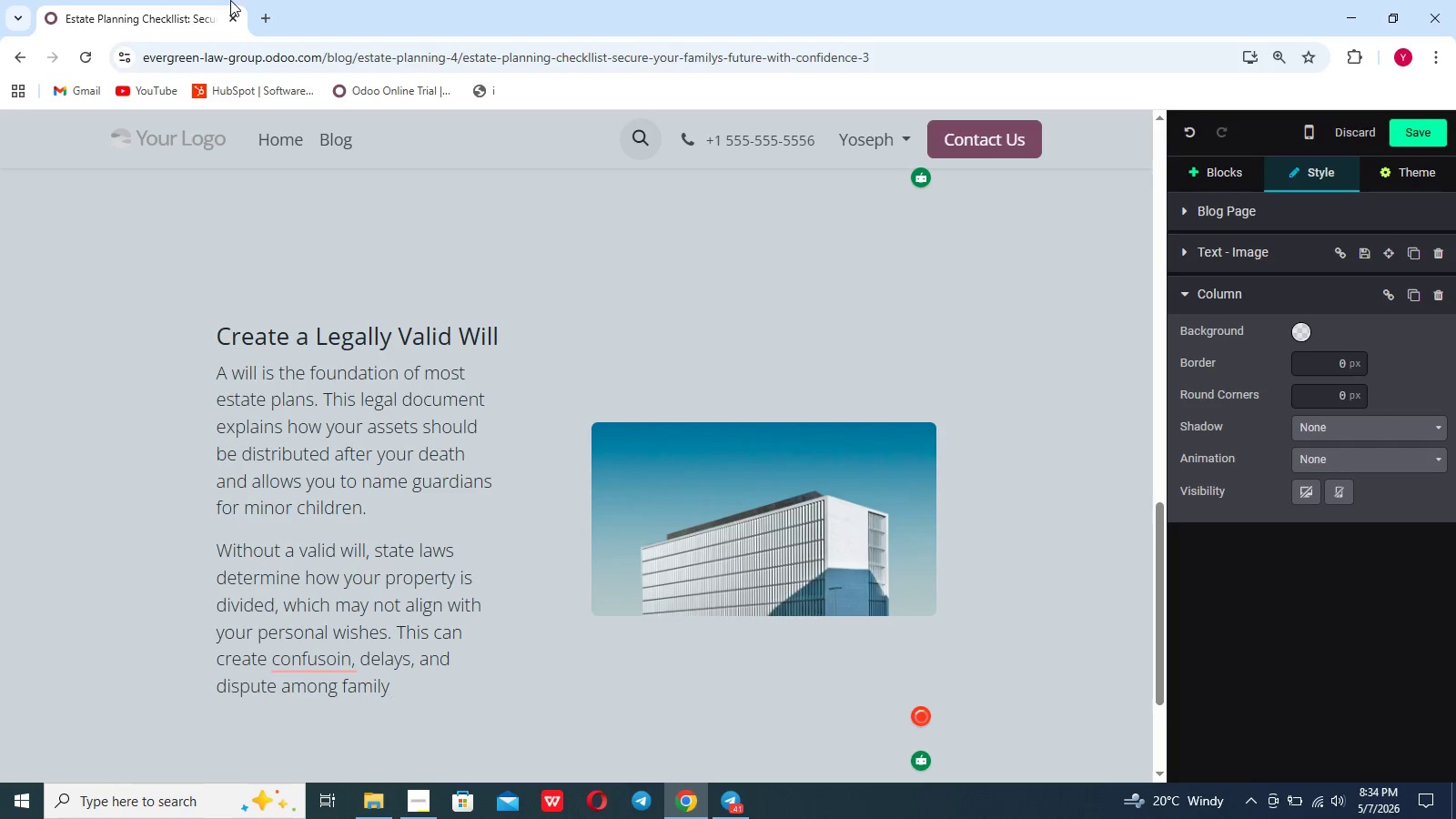 
type(embers. )
 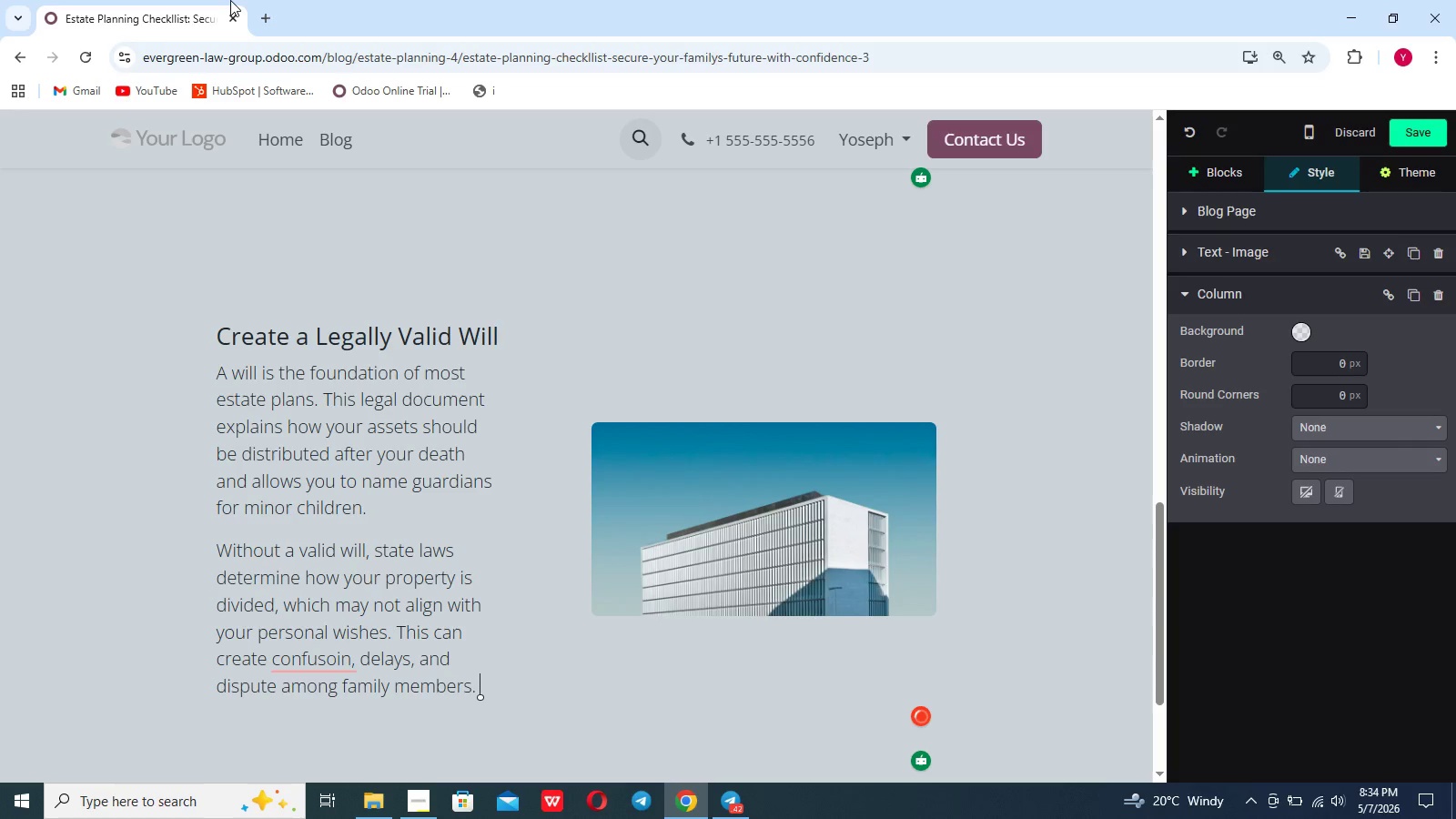 
key(Shift+Enter)
 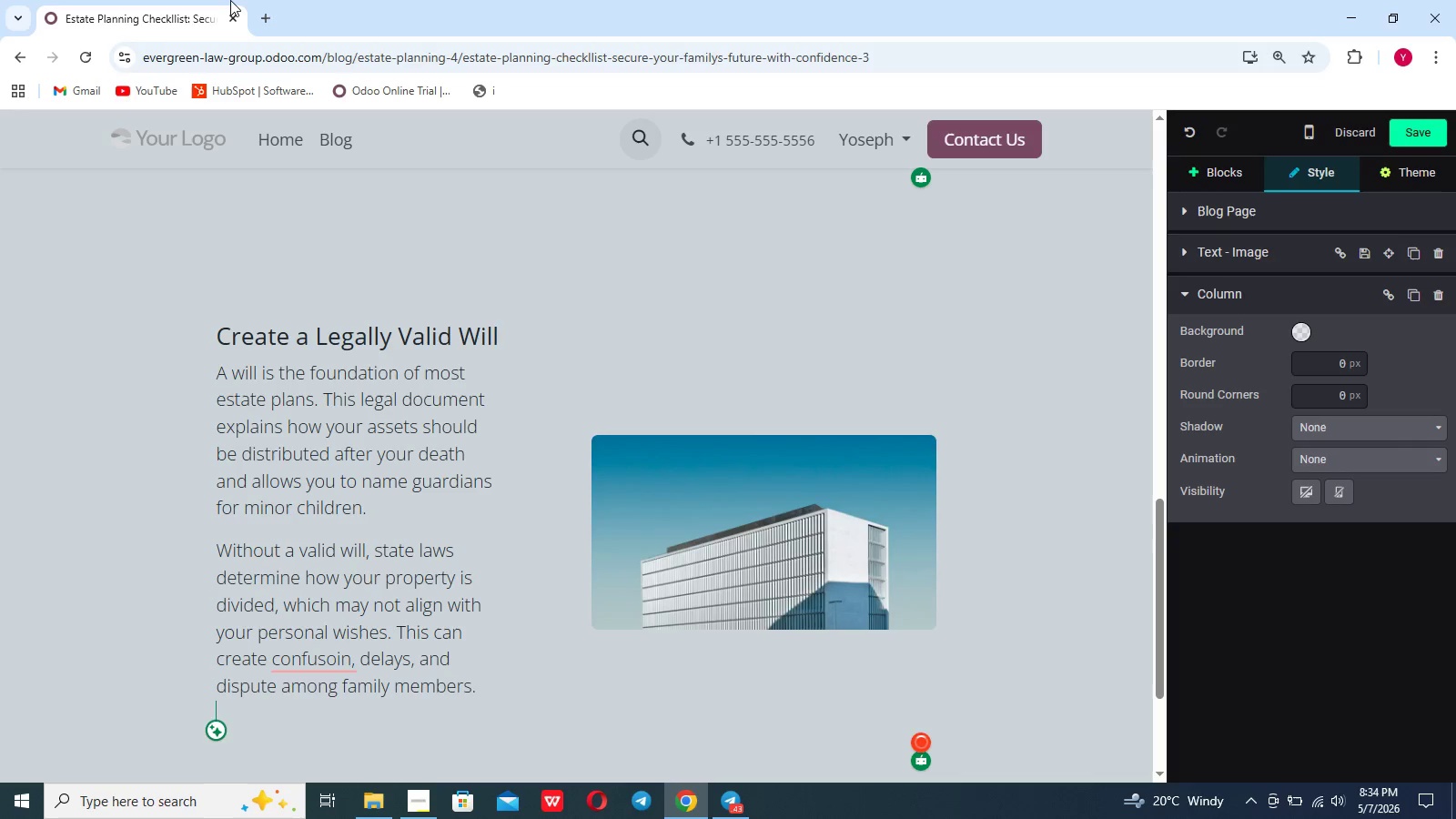 
type(A properly draftee)
key(Backspace)
type(d will provides clarity and helps ensure)
 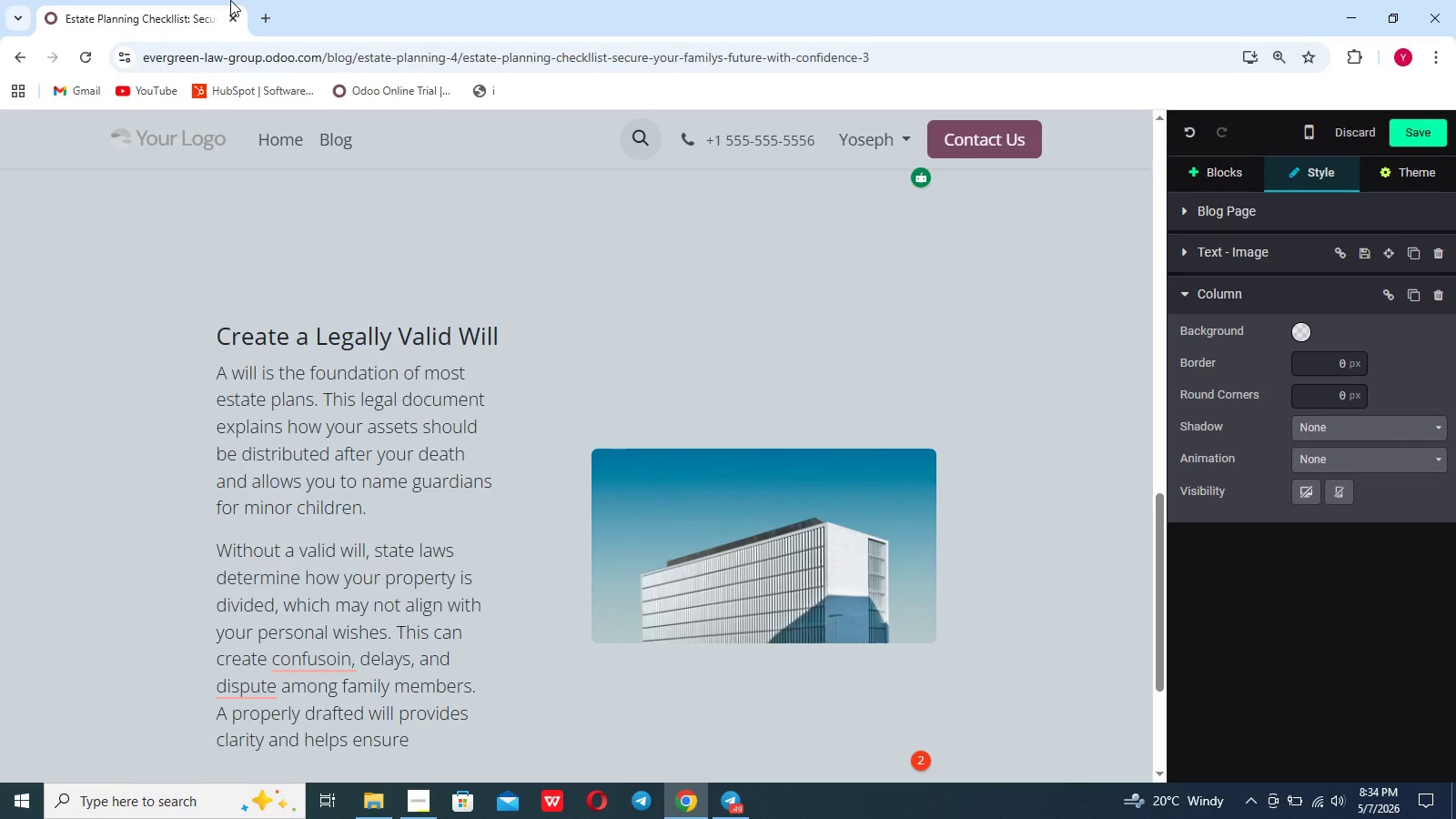 
wait(5.08)
 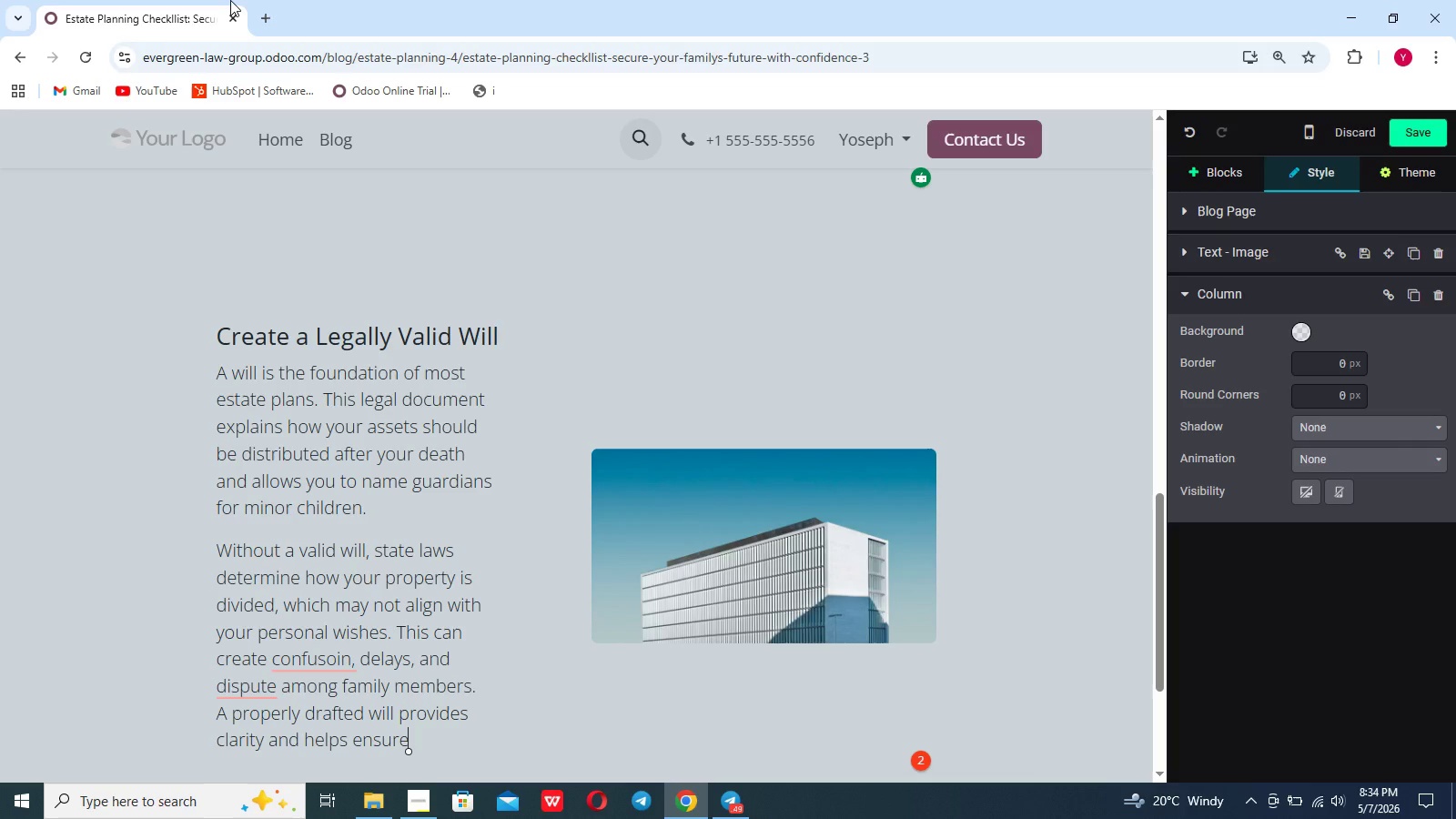 
type( that your loved ones are protected,)
key(Backspace)
type(. IT's a)
key(Backspace)
type(important)
 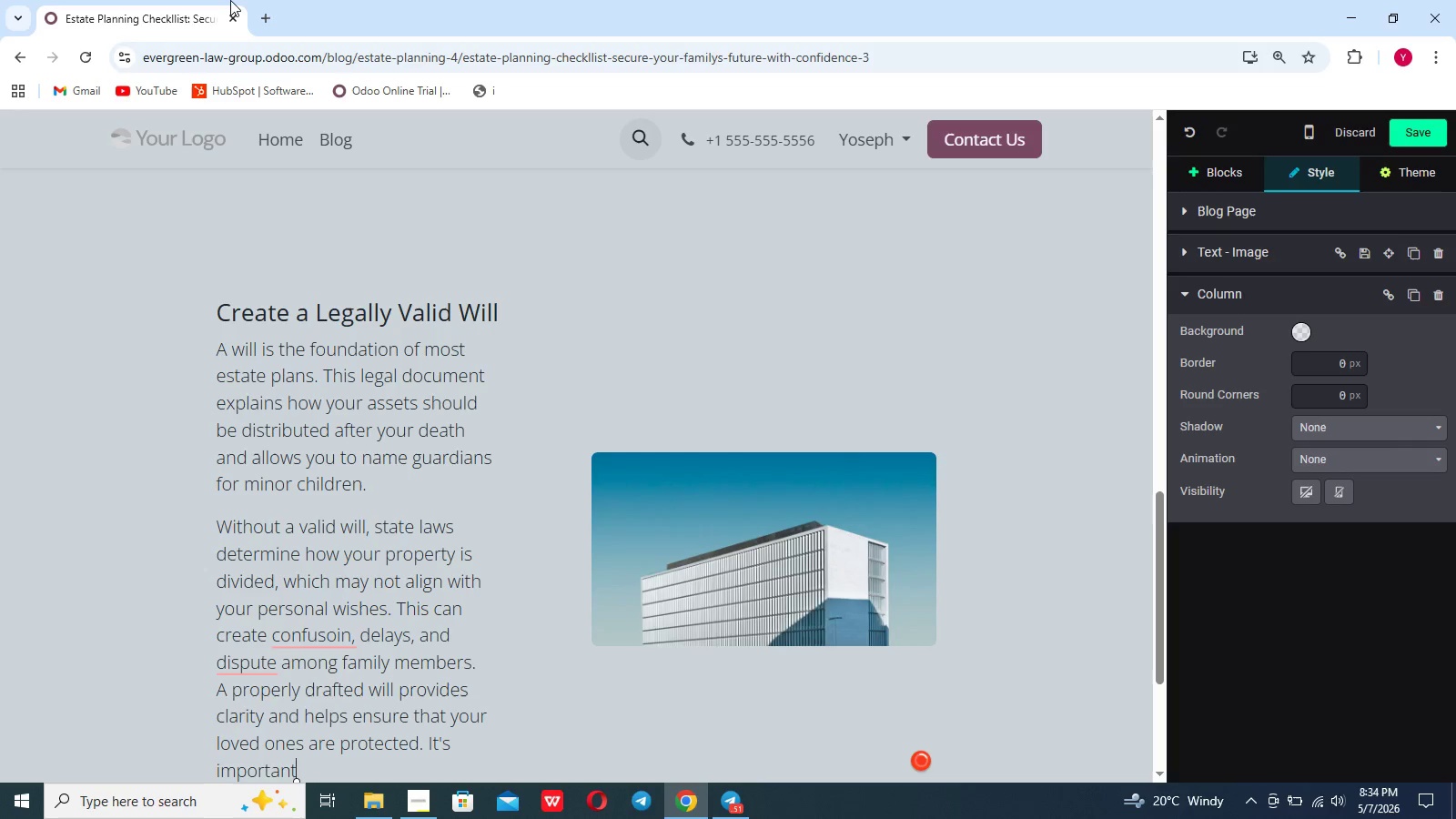 
mouse_move([320, 77])
 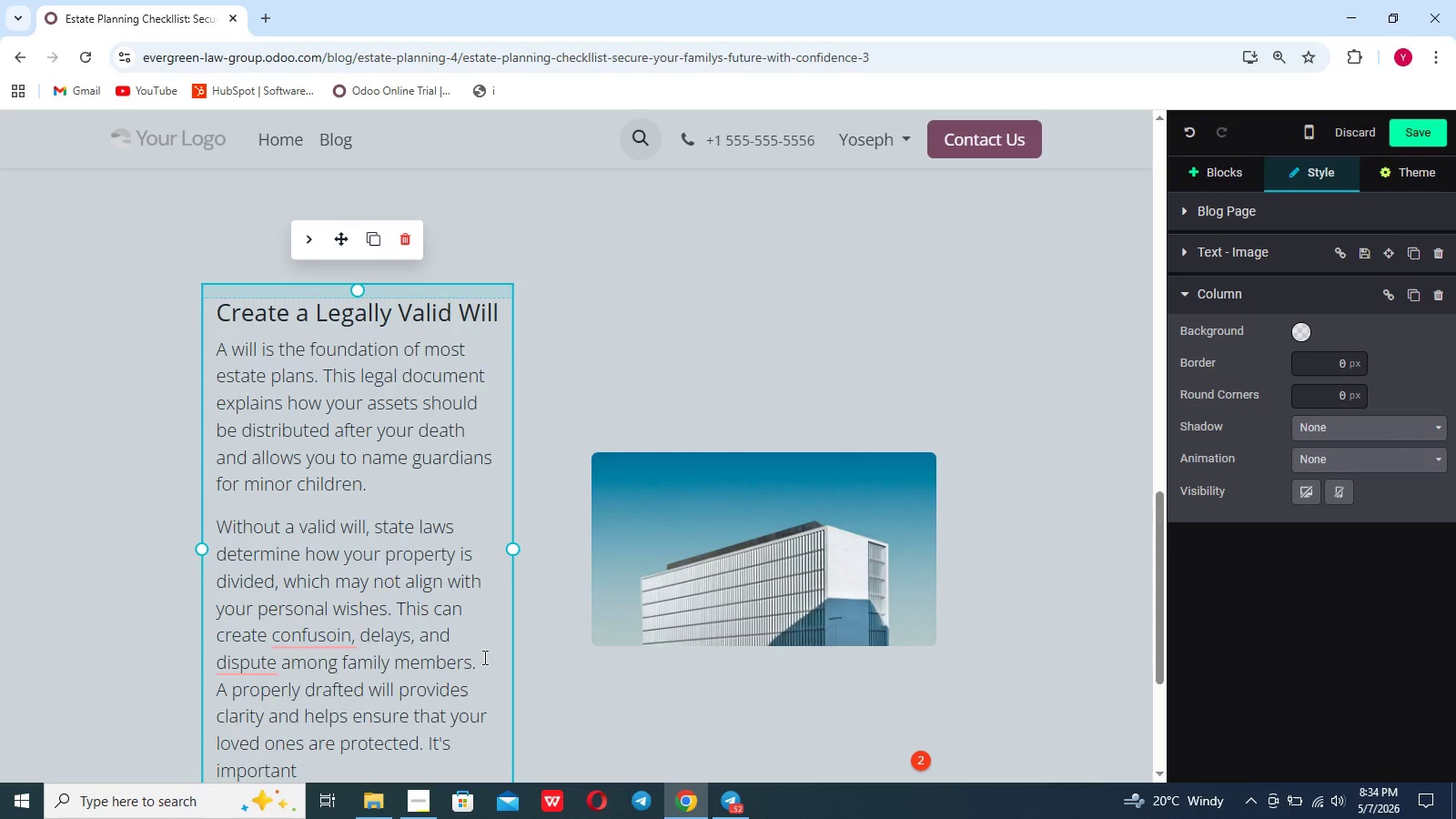 
left_click([484, 656])
 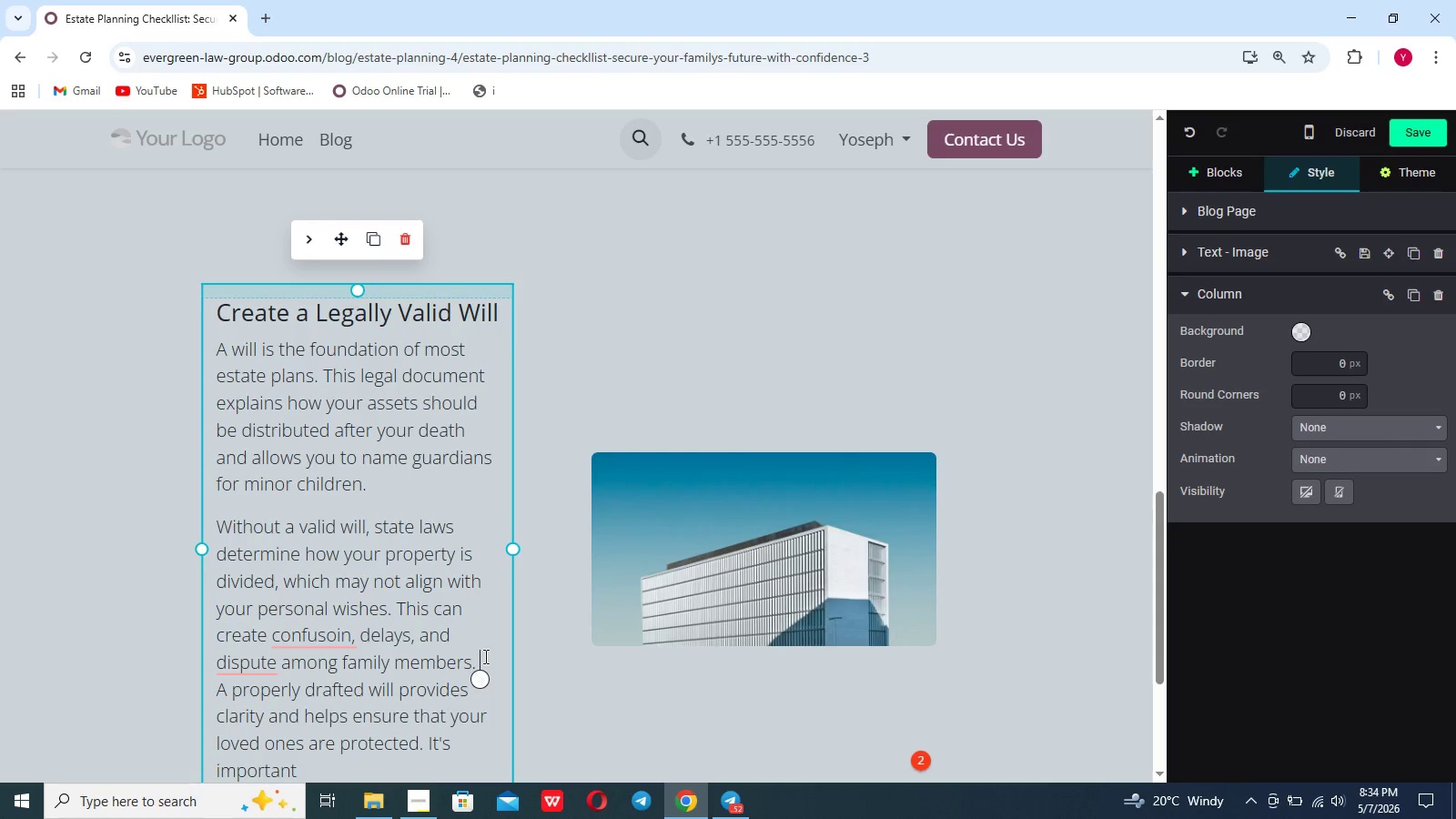 
key(Enter)
 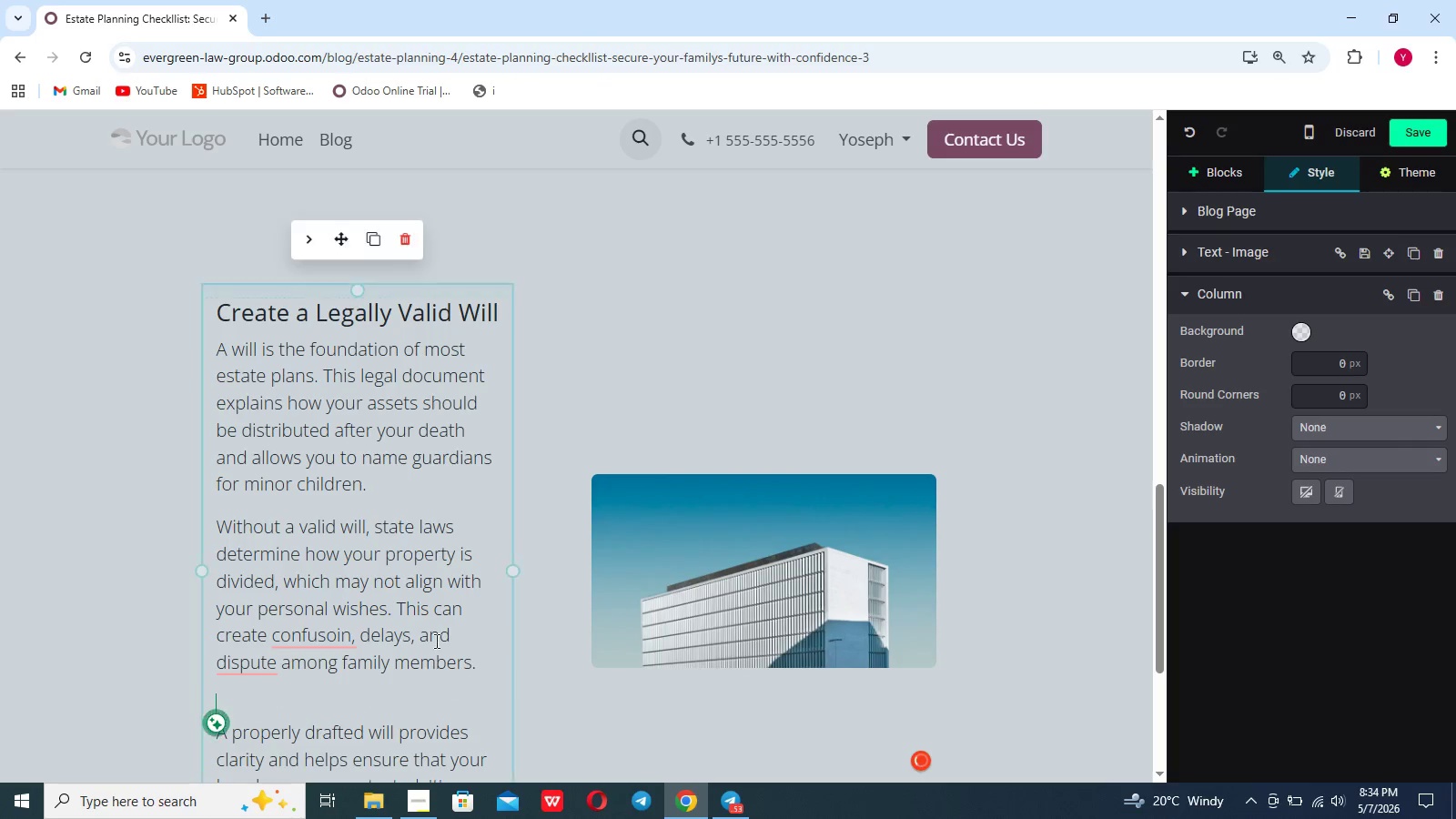 
scroll: coordinate [463, 503], scroll_direction: down, amount: 1.0
 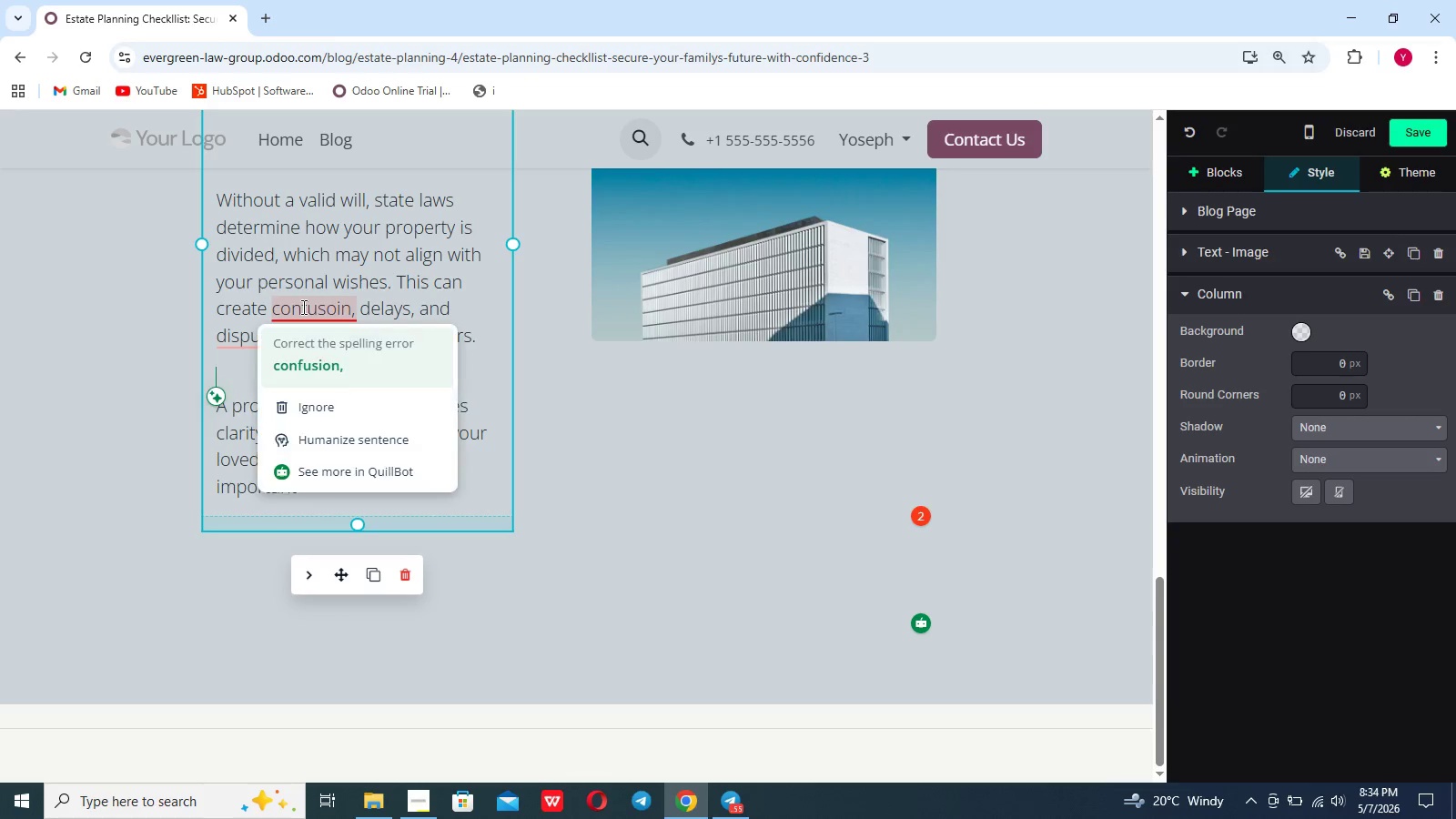 
left_click([311, 349])
 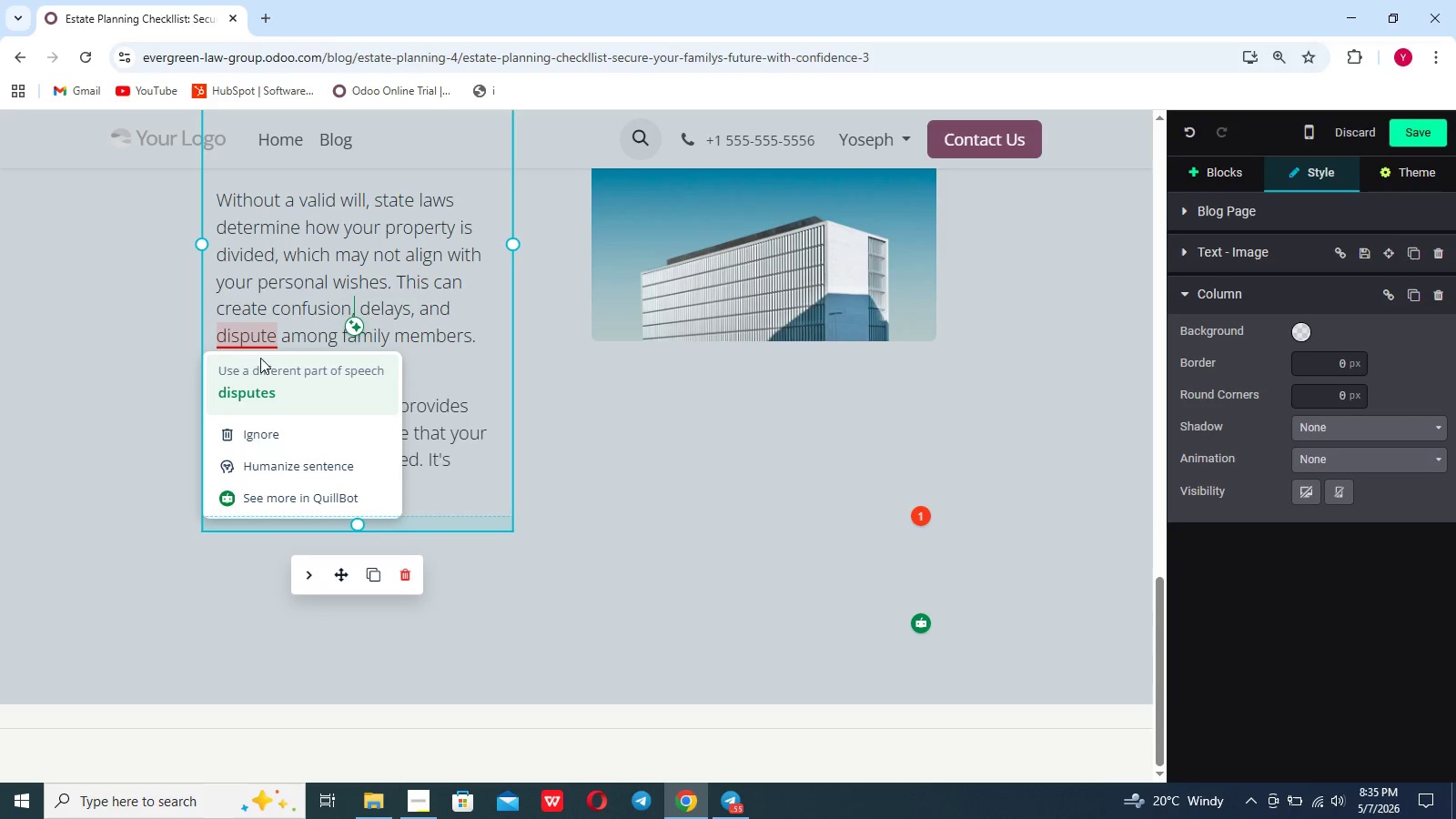 
left_click([258, 385])
 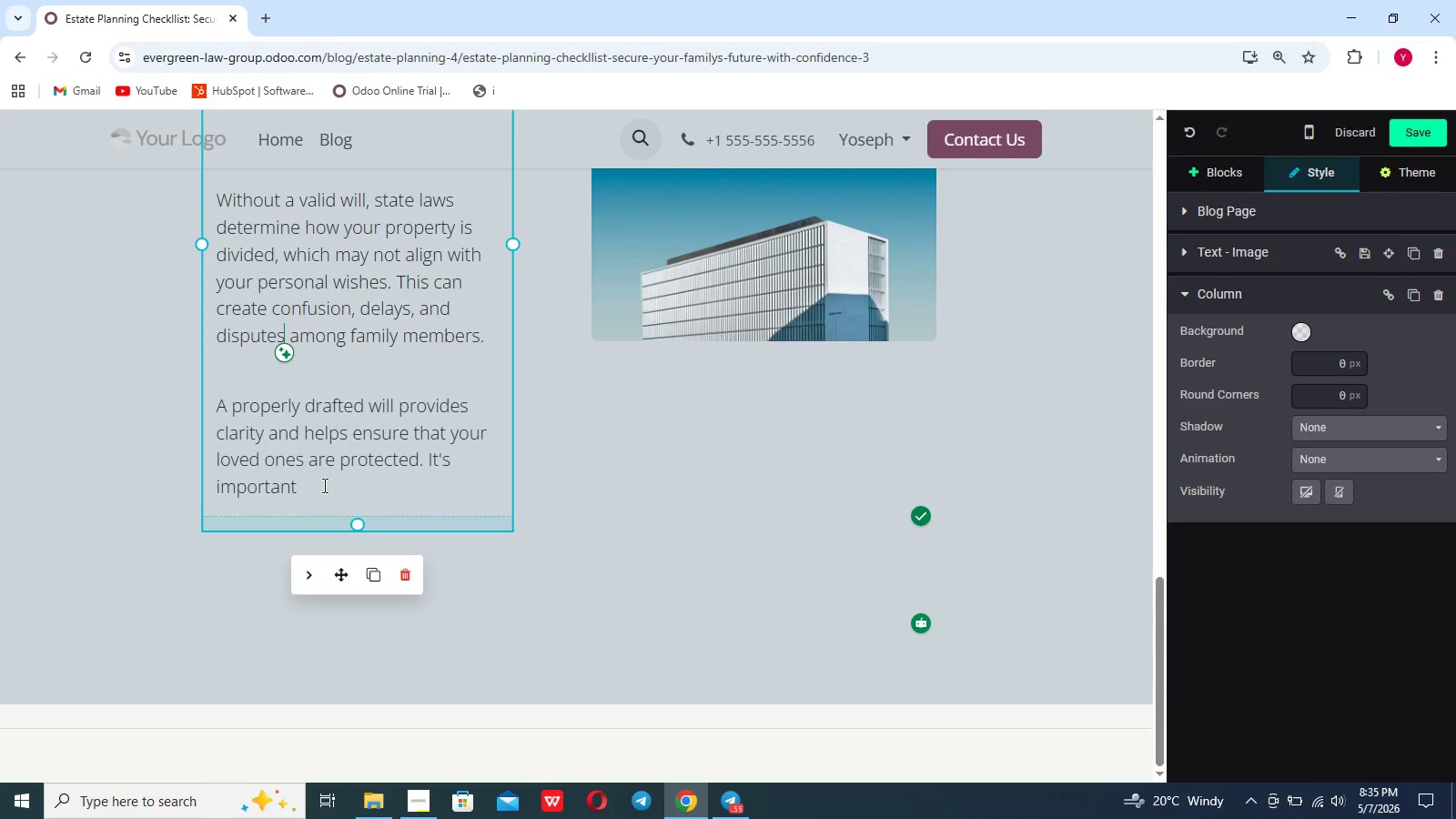 
left_click([323, 485])
 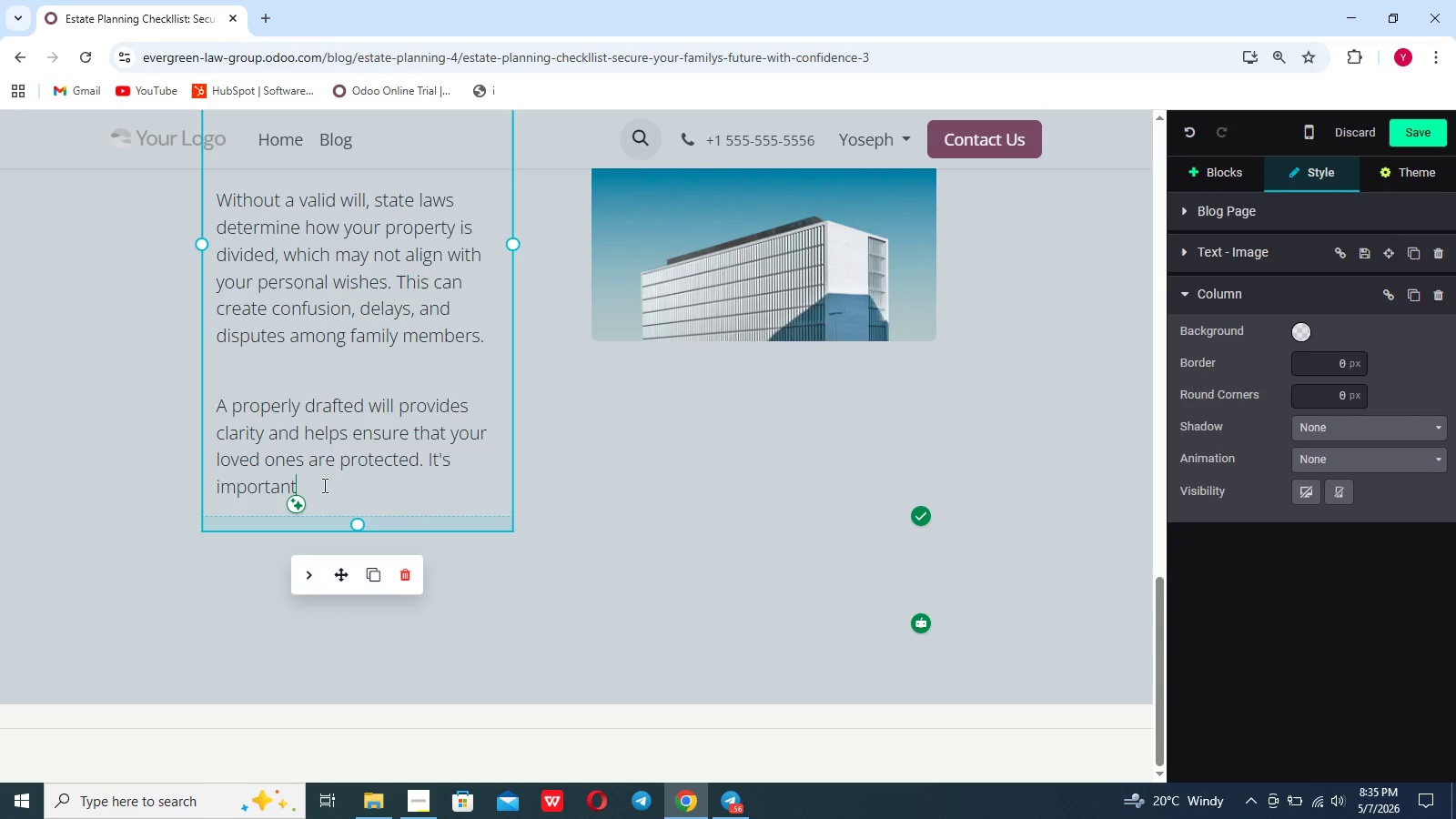 
type( to review and update your will periodically. especially after majot )
key(Backspace)
key(Backspace)
type(r life changes such ad marriage)
 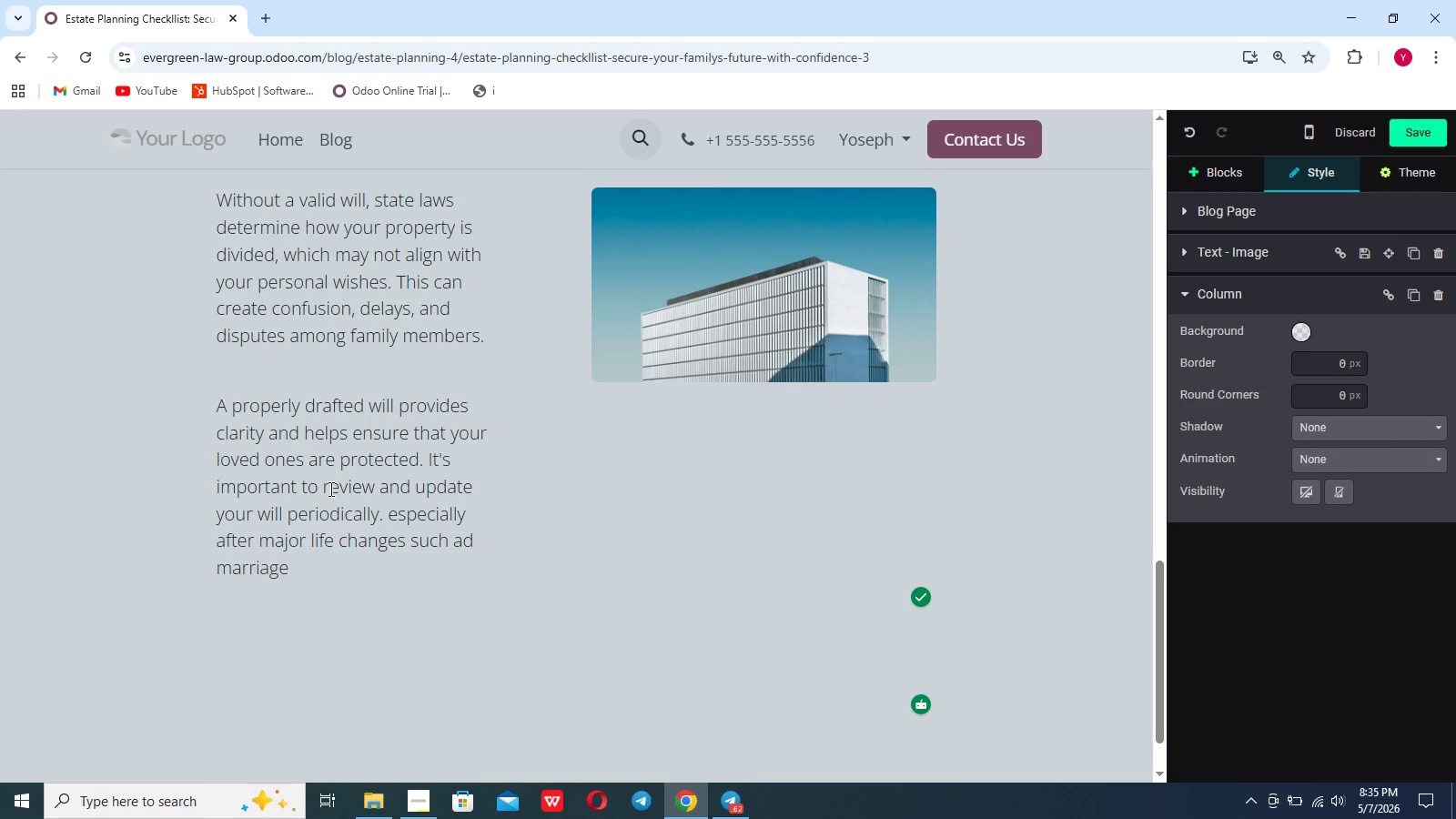 
wait(5.22)
 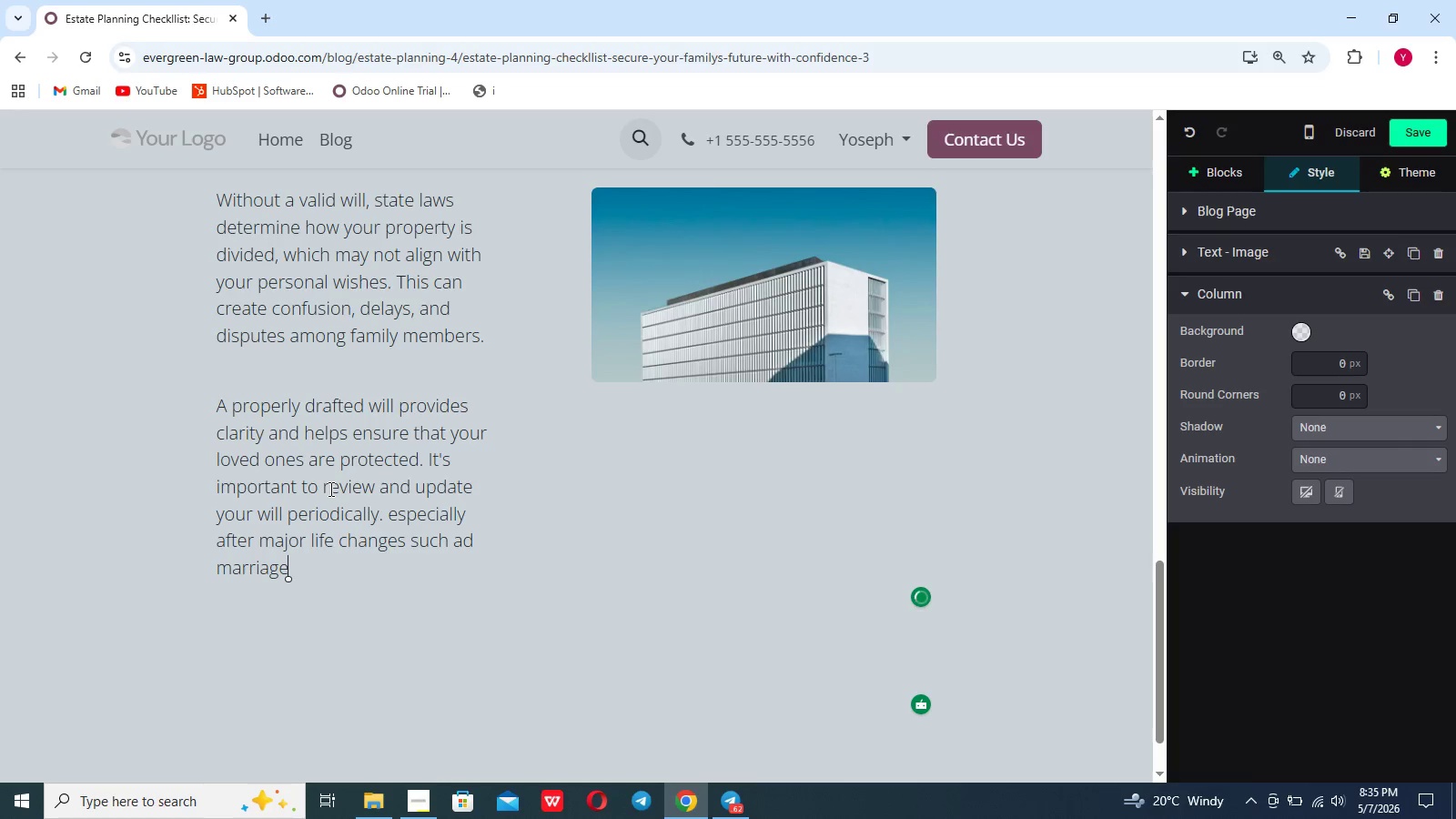 
type(, dic)
key(Backspace)
type(vorce )
key(Backspace)
type(, or birth of)
 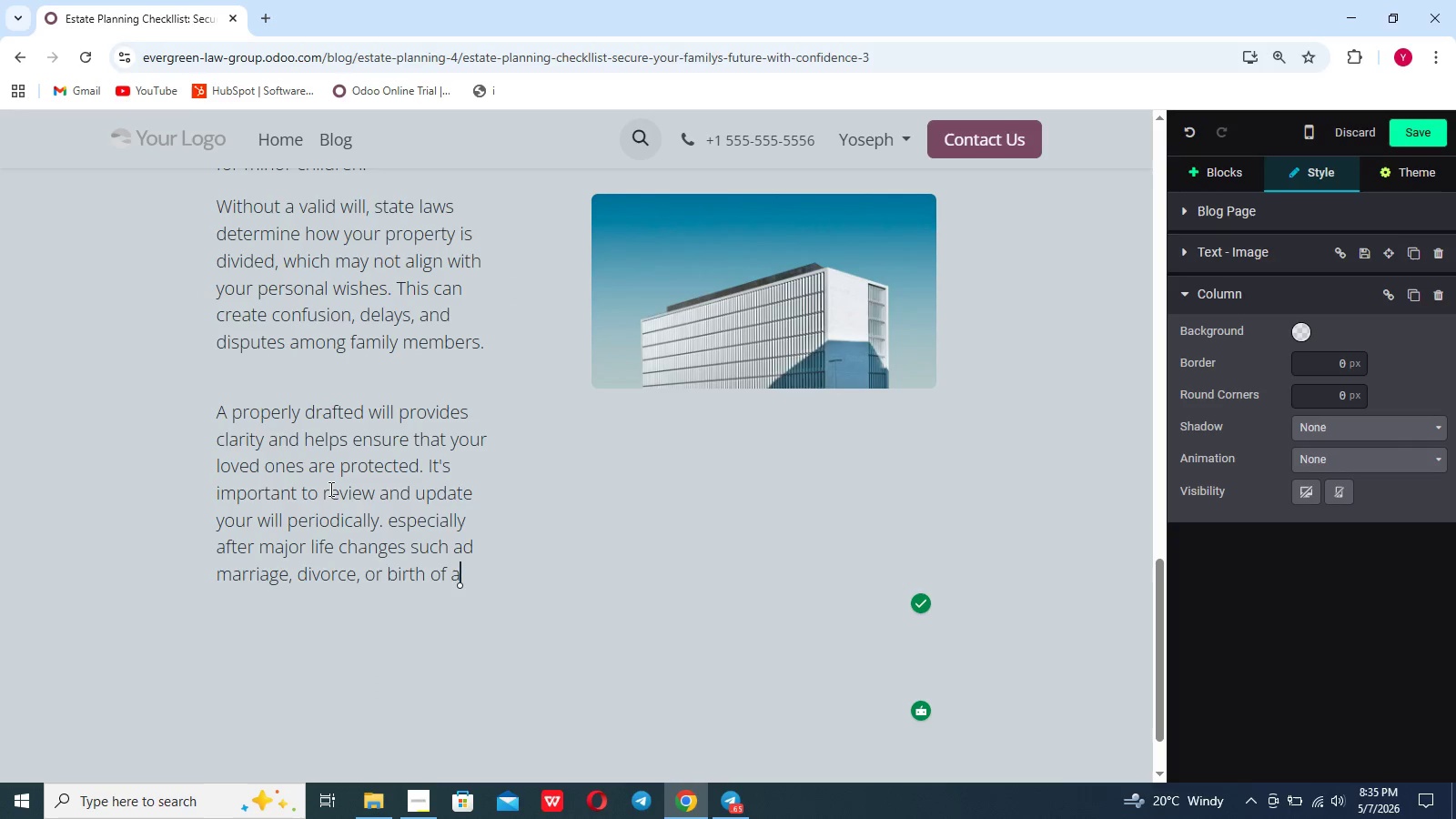 
scroll: coordinate [329, 489], scroll_direction: down, amount: 1.0
 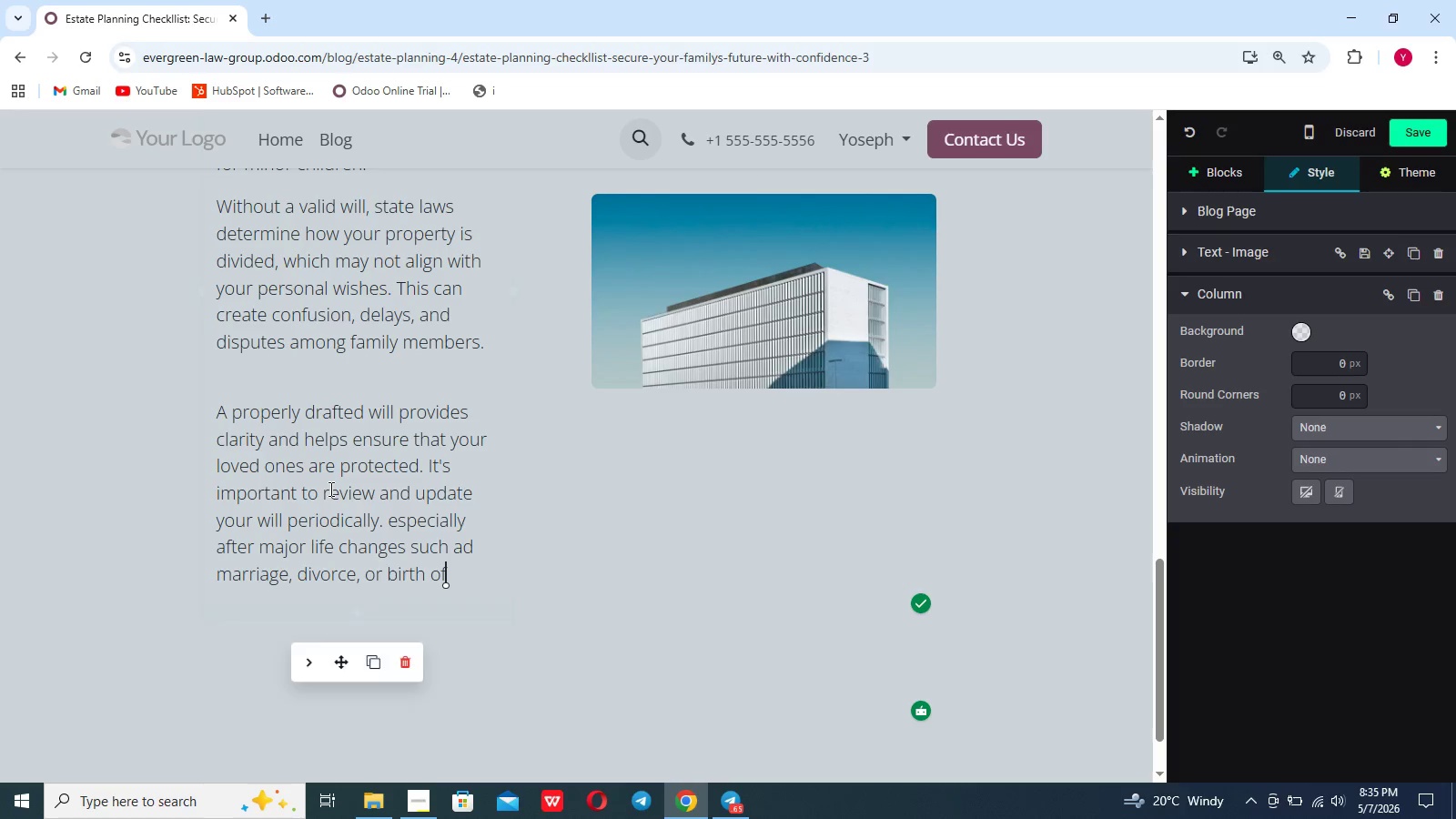 
type( a child.)
 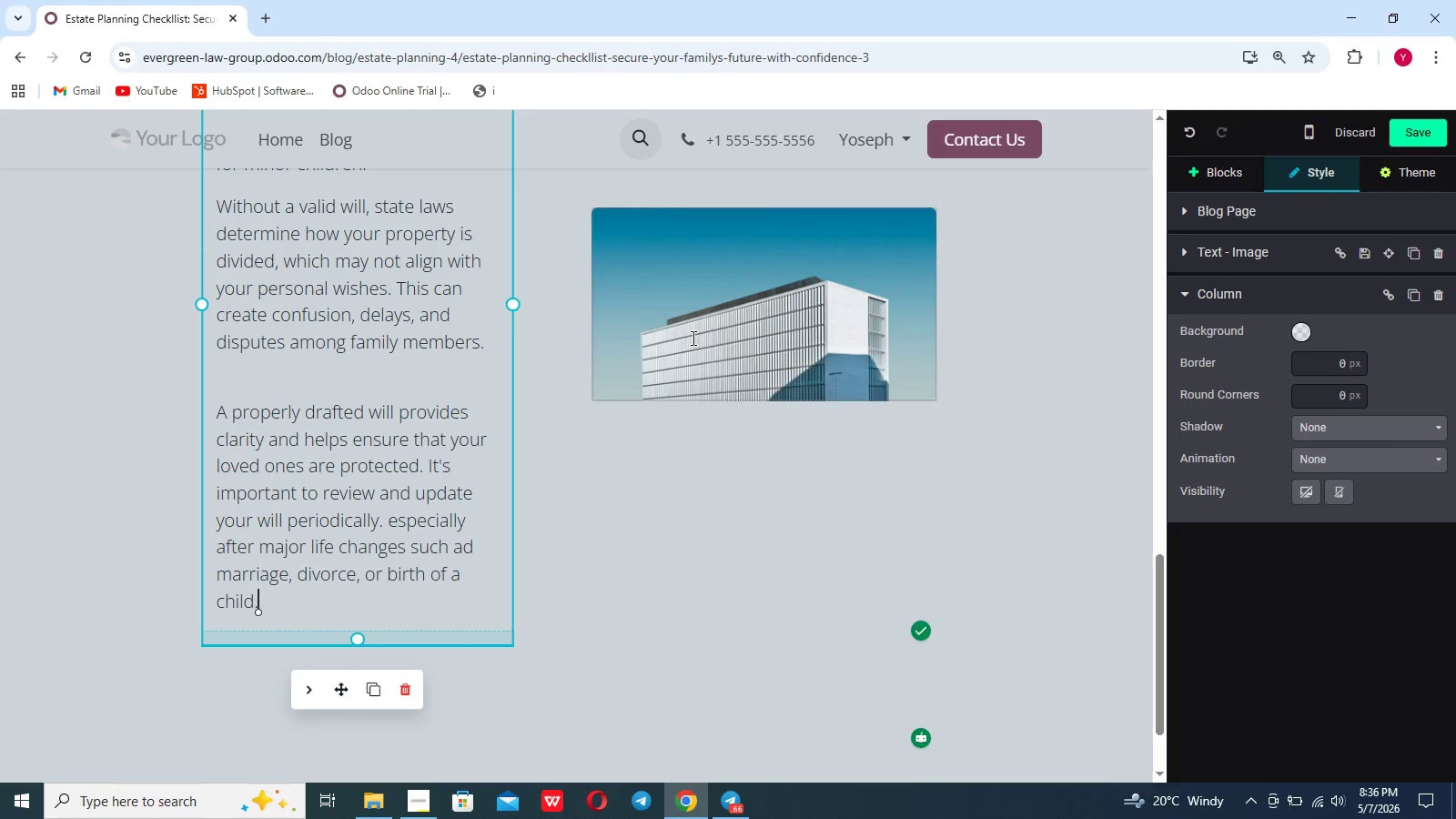 
double_click([692, 338])
 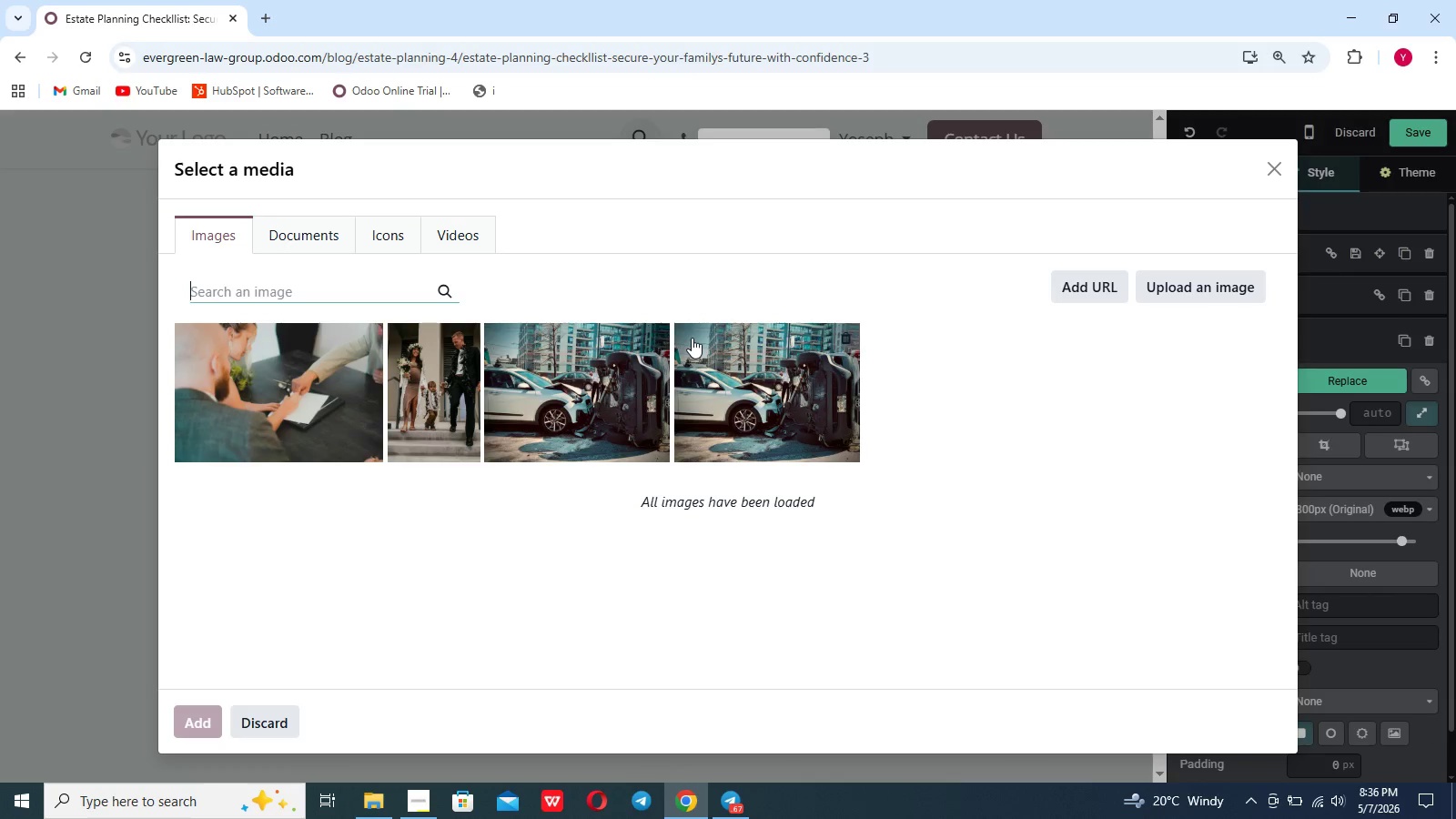 
wait(6.91)
 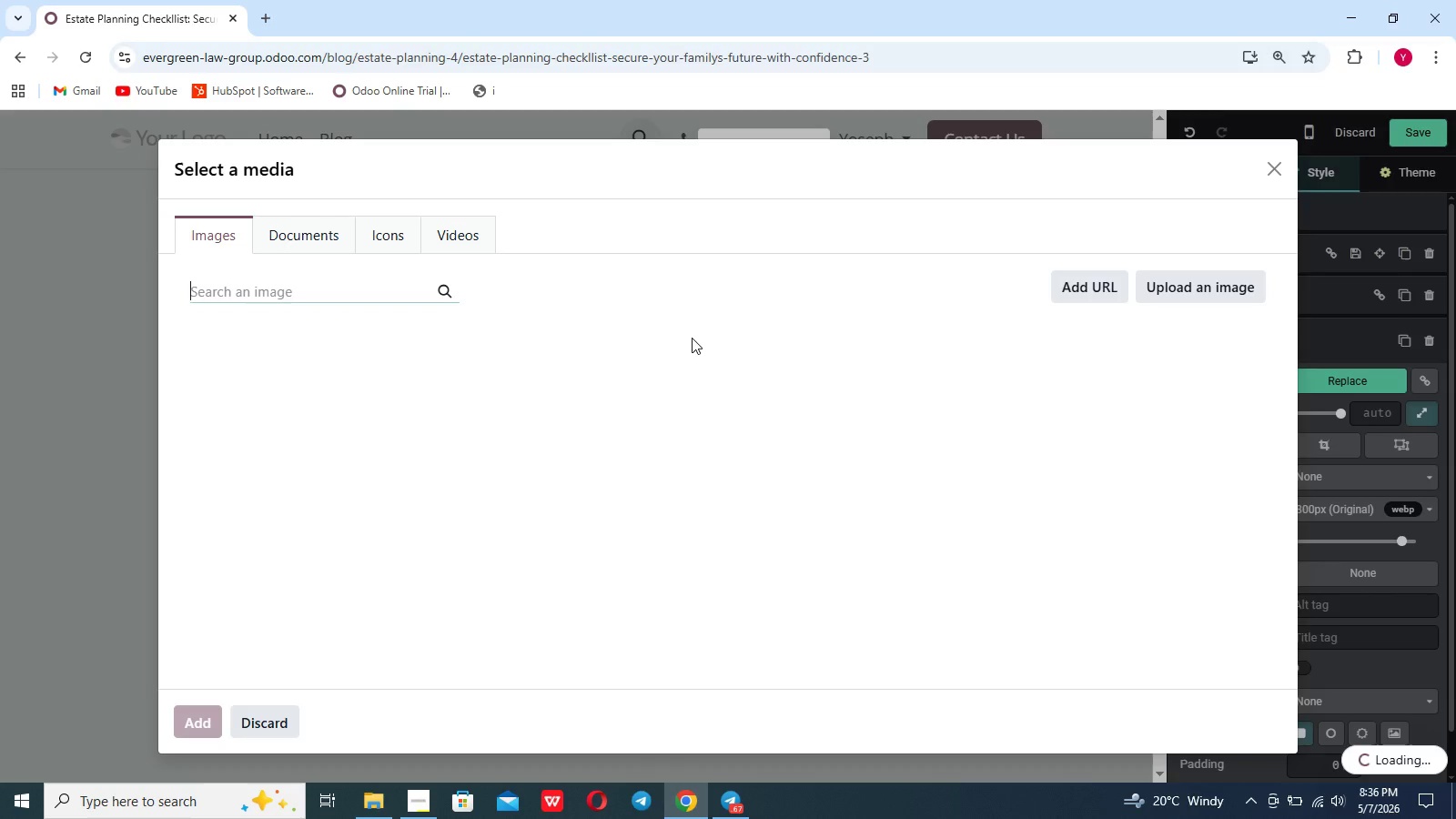 
type(family discussing legal documents)
 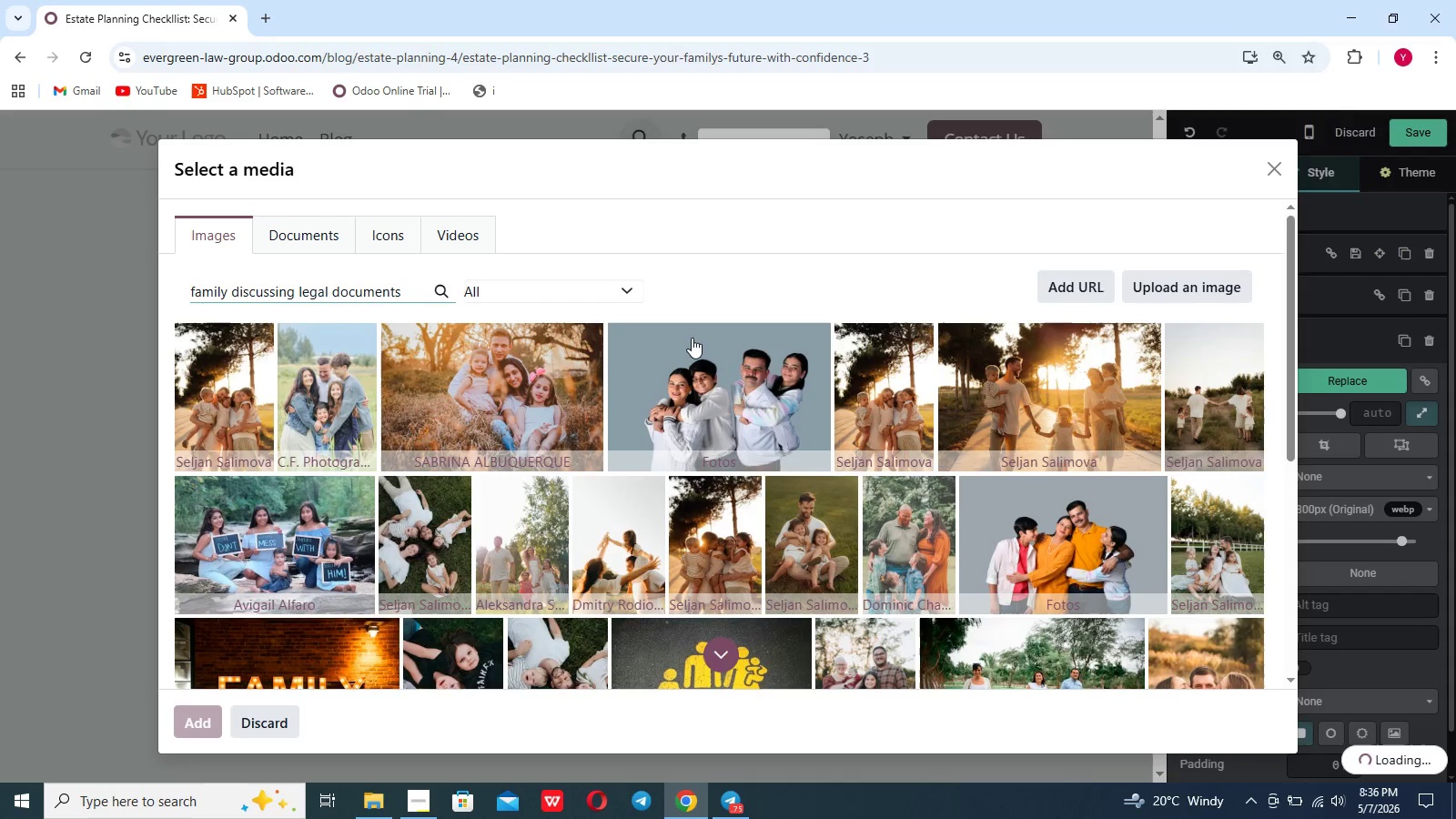 
type( with attorney)
 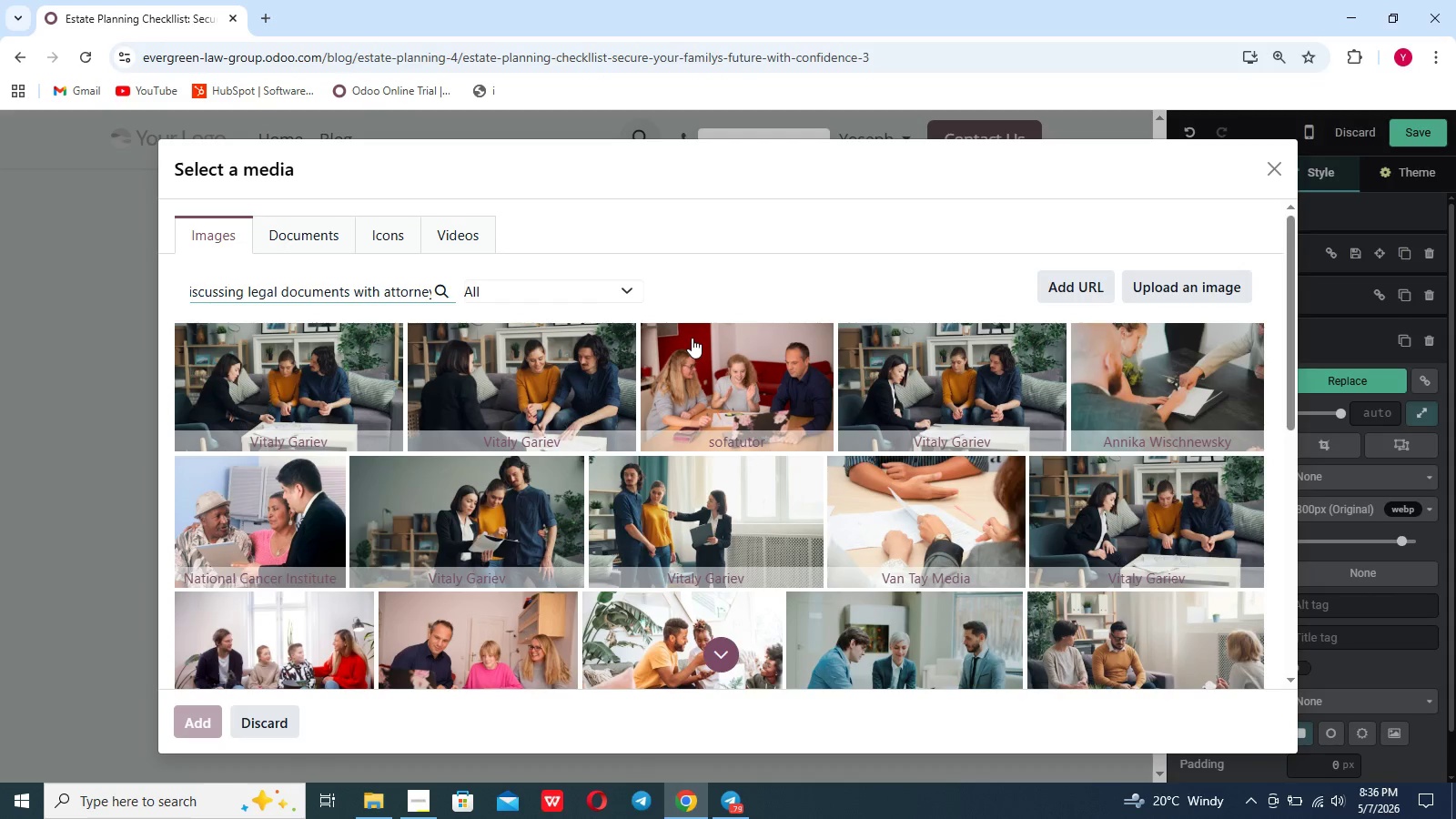 
wait(13.74)
 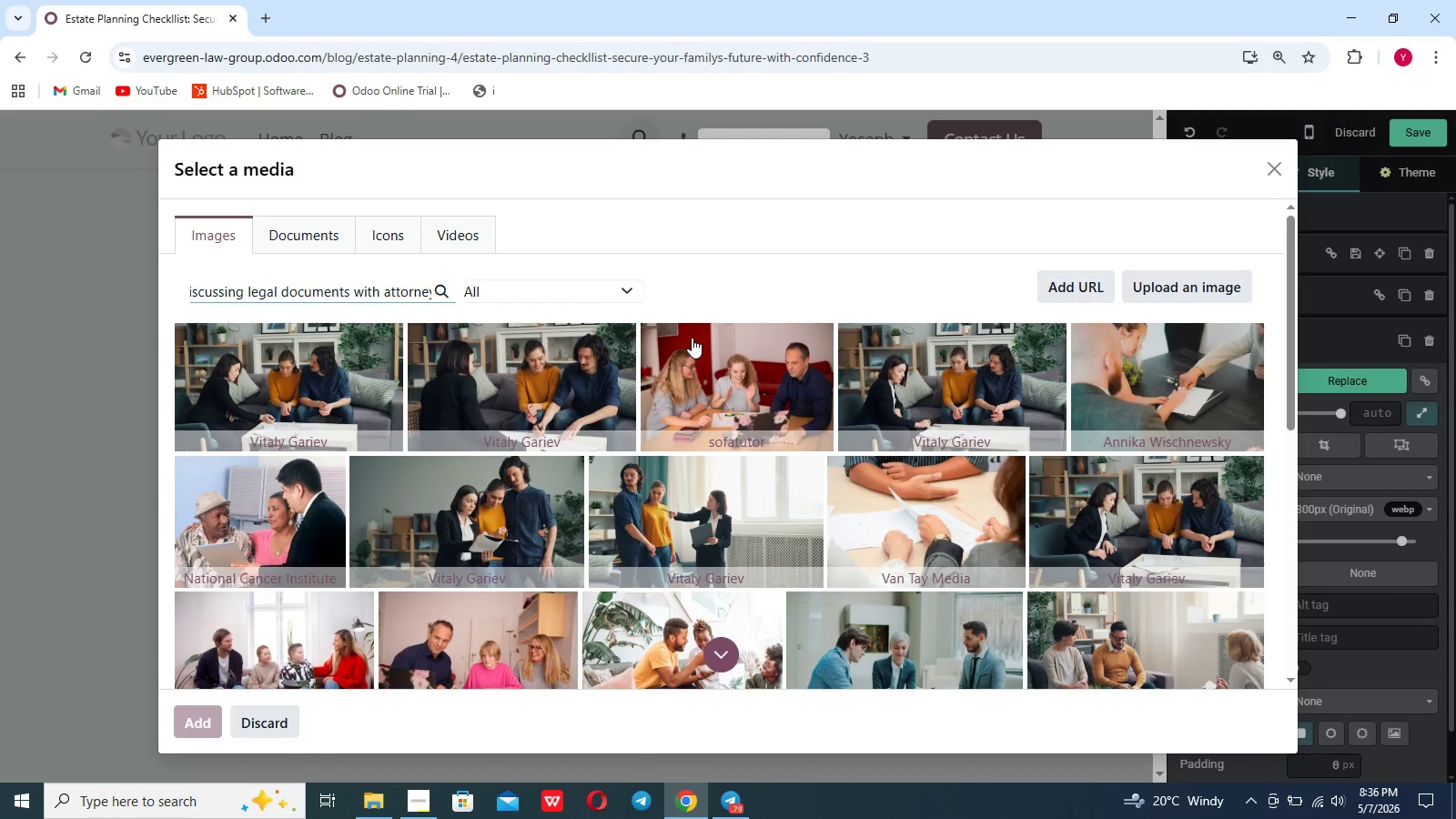 
scroll: coordinate [324, 516], scroll_direction: down, amount: 6.0
 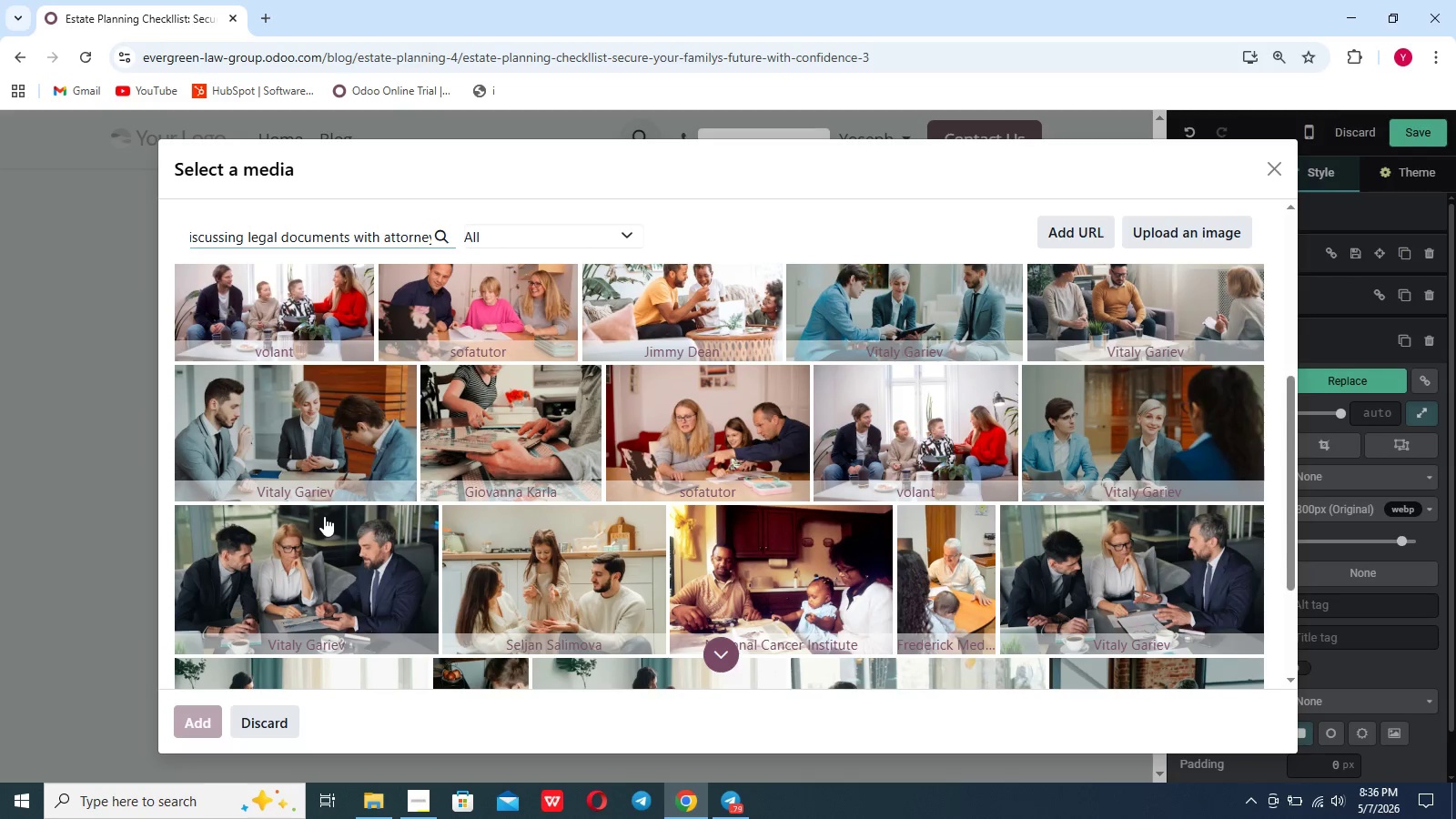 
scroll: coordinate [324, 516], scroll_direction: up, amount: 8.0
 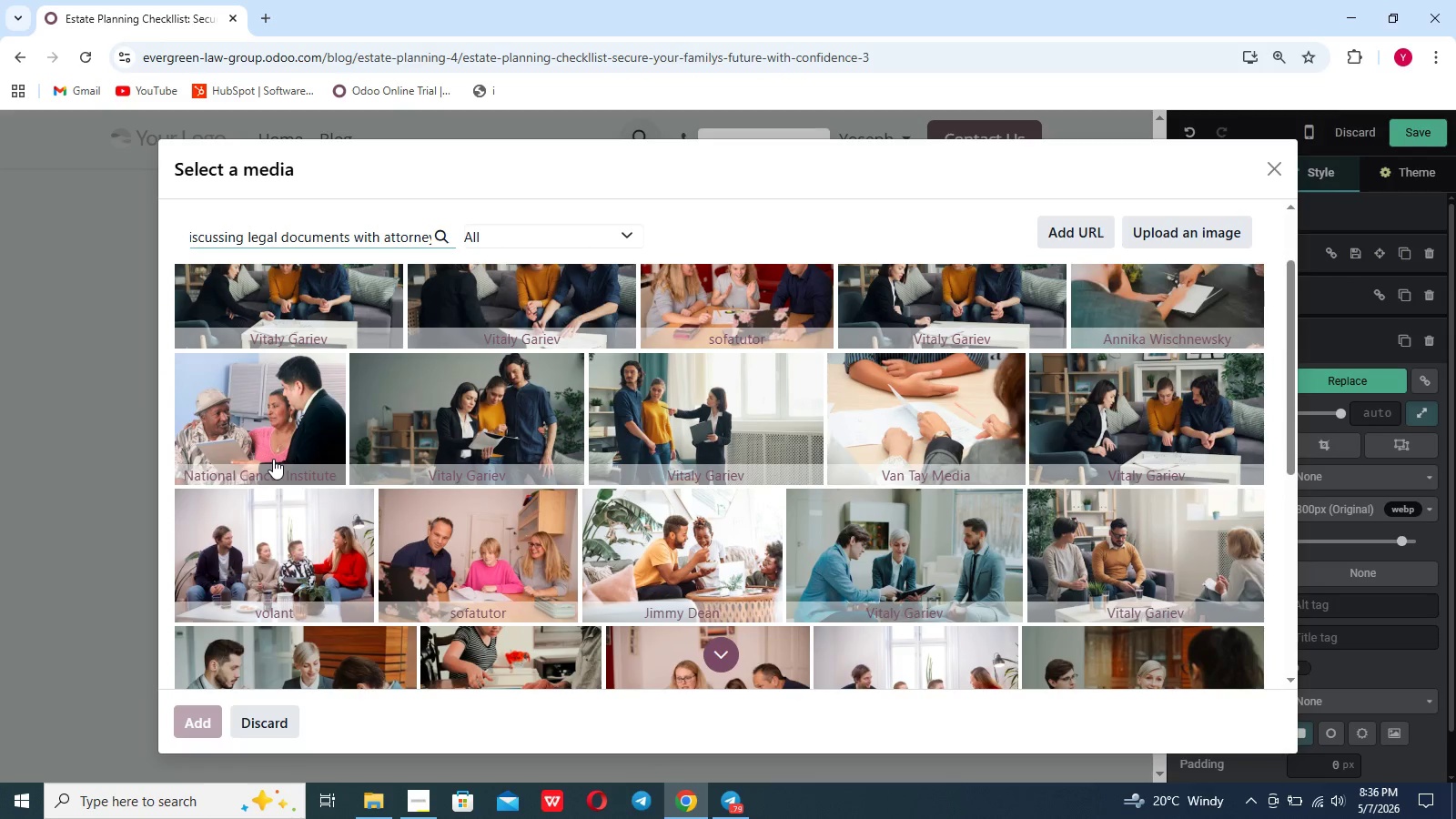 
scroll: coordinate [273, 459], scroll_direction: down, amount: 12.0
 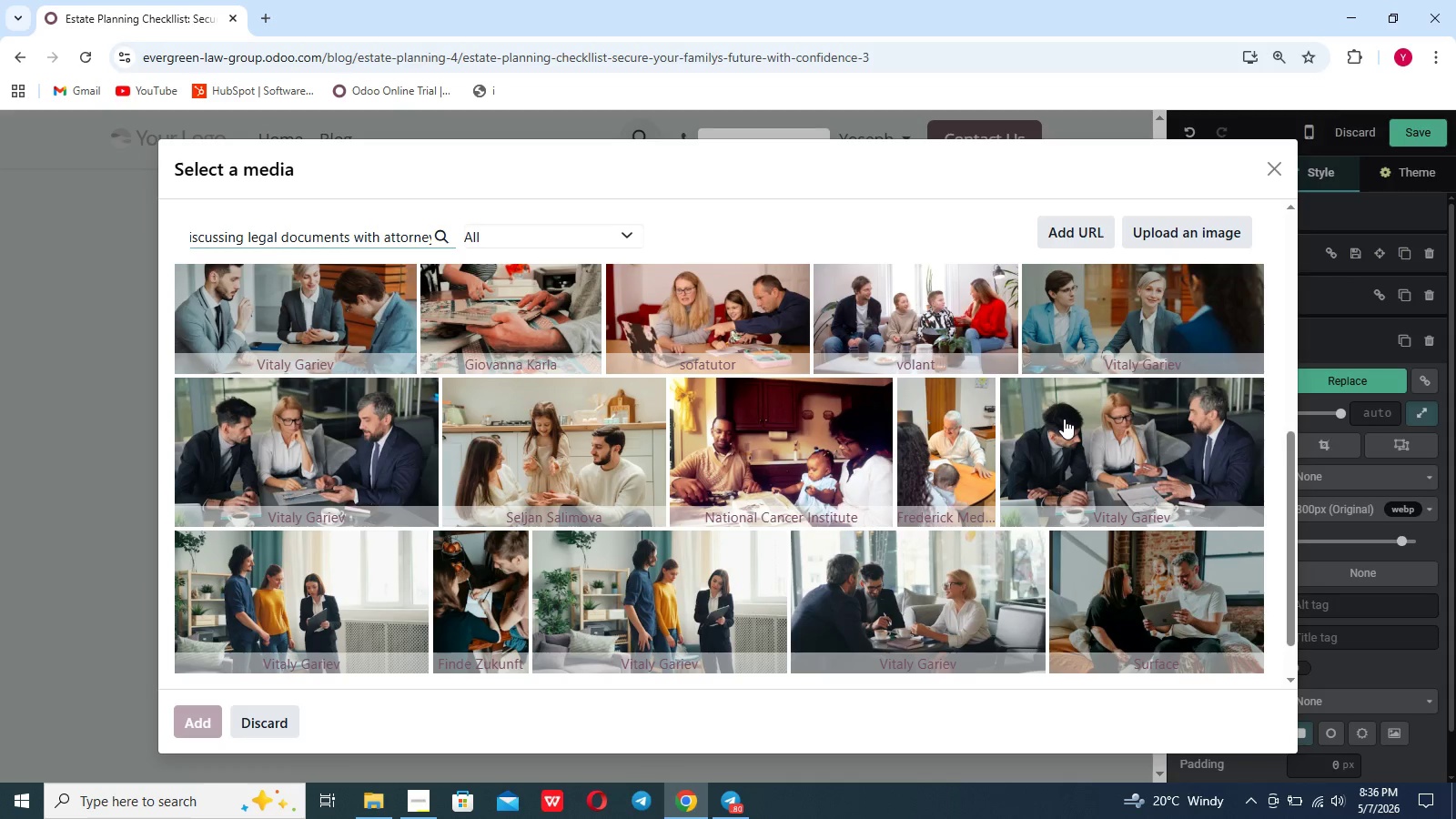 
left_click([1064, 419])
 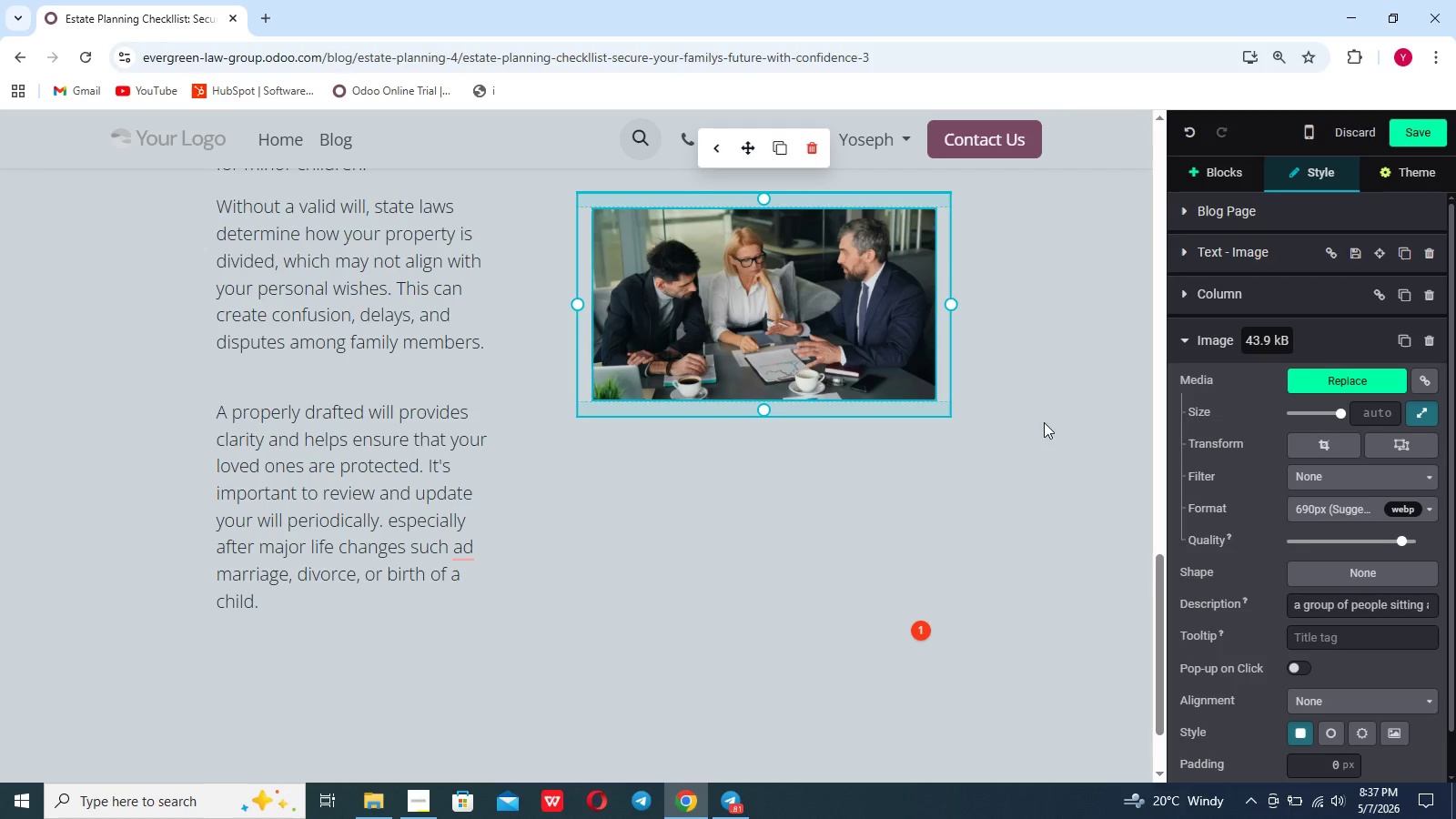 
wait(10.2)
 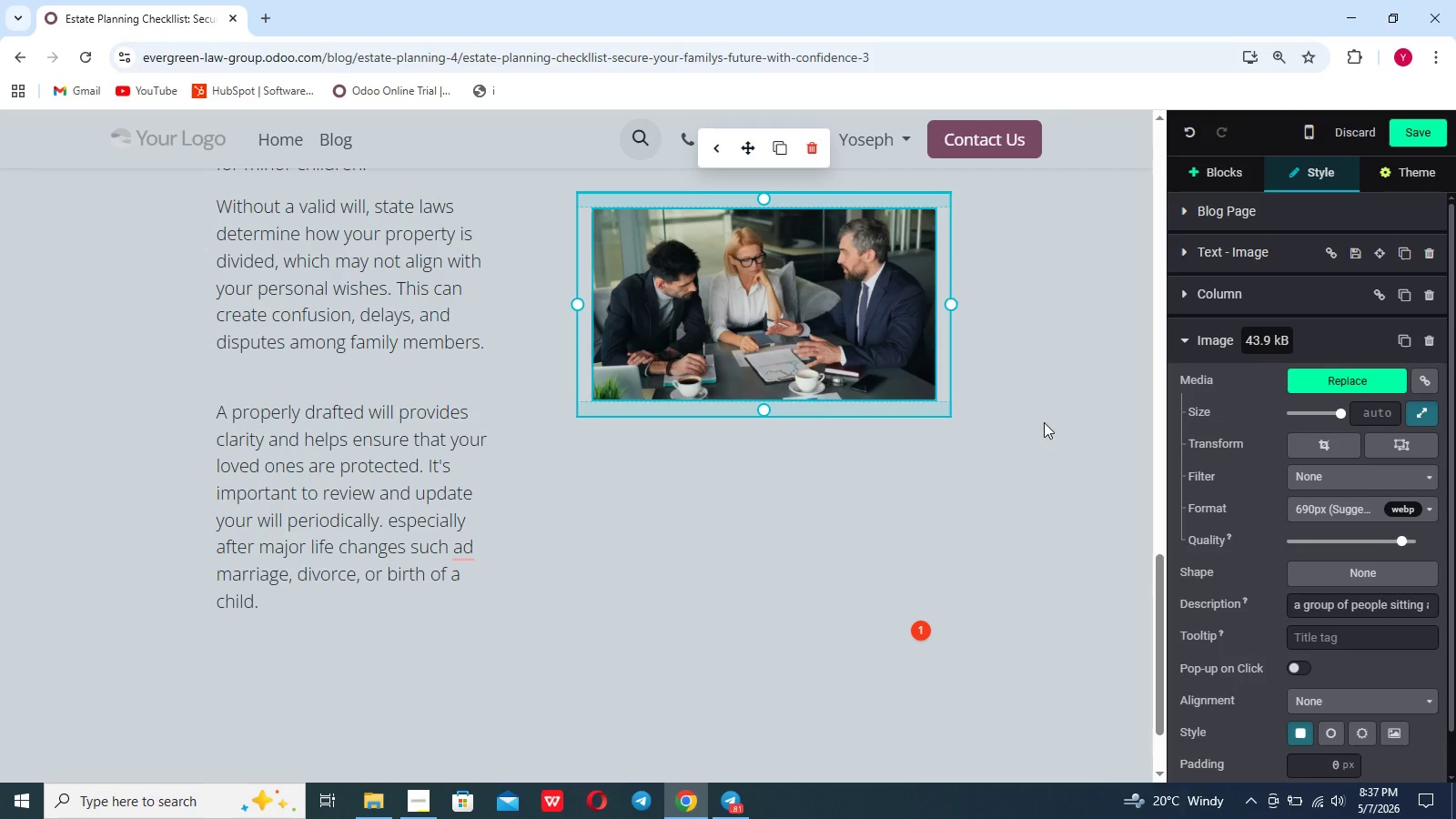 
double_click([823, 325])
 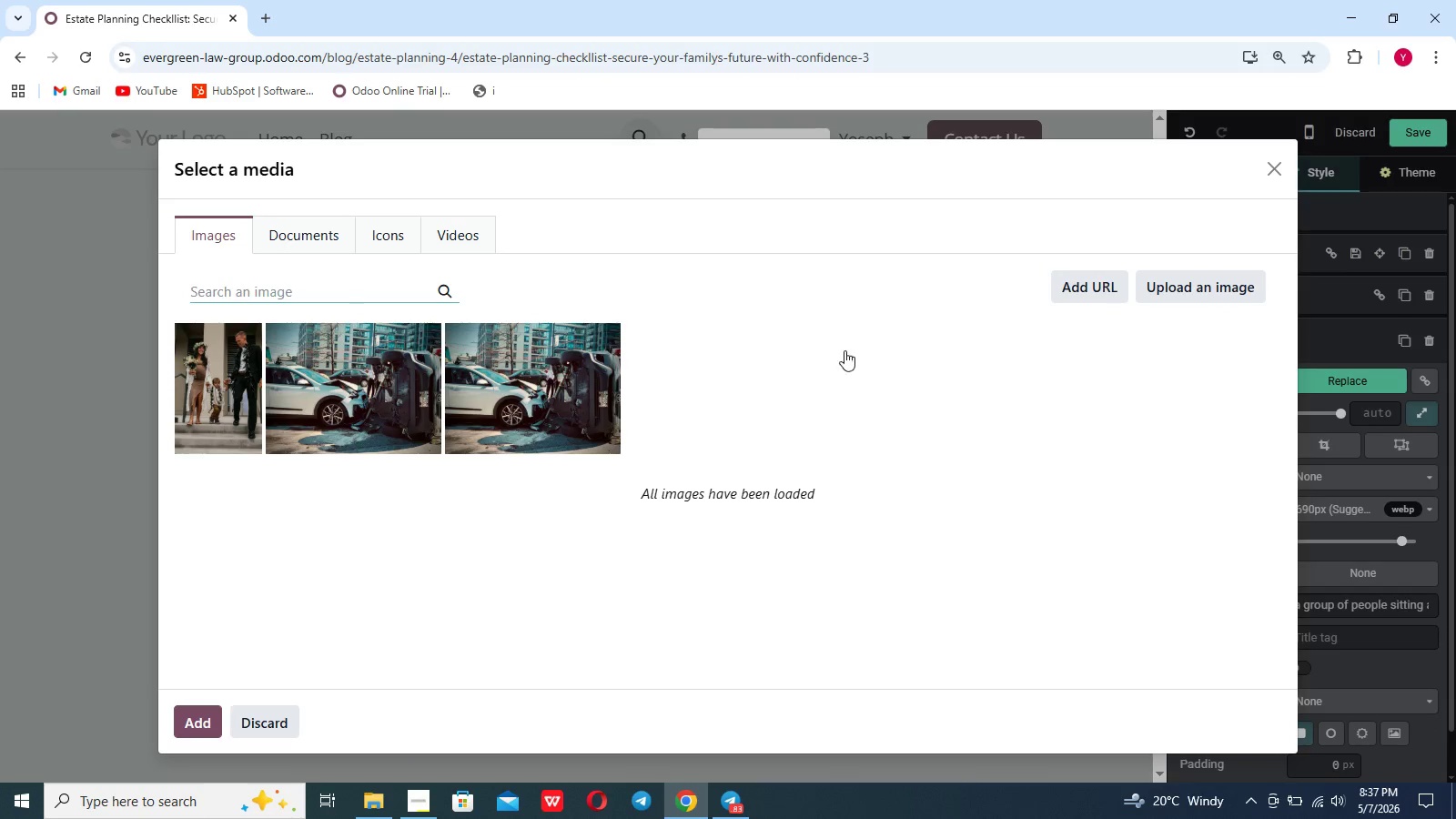 
type(family discussing legal documents wih)
key(Backspace)
type(th attorney)
 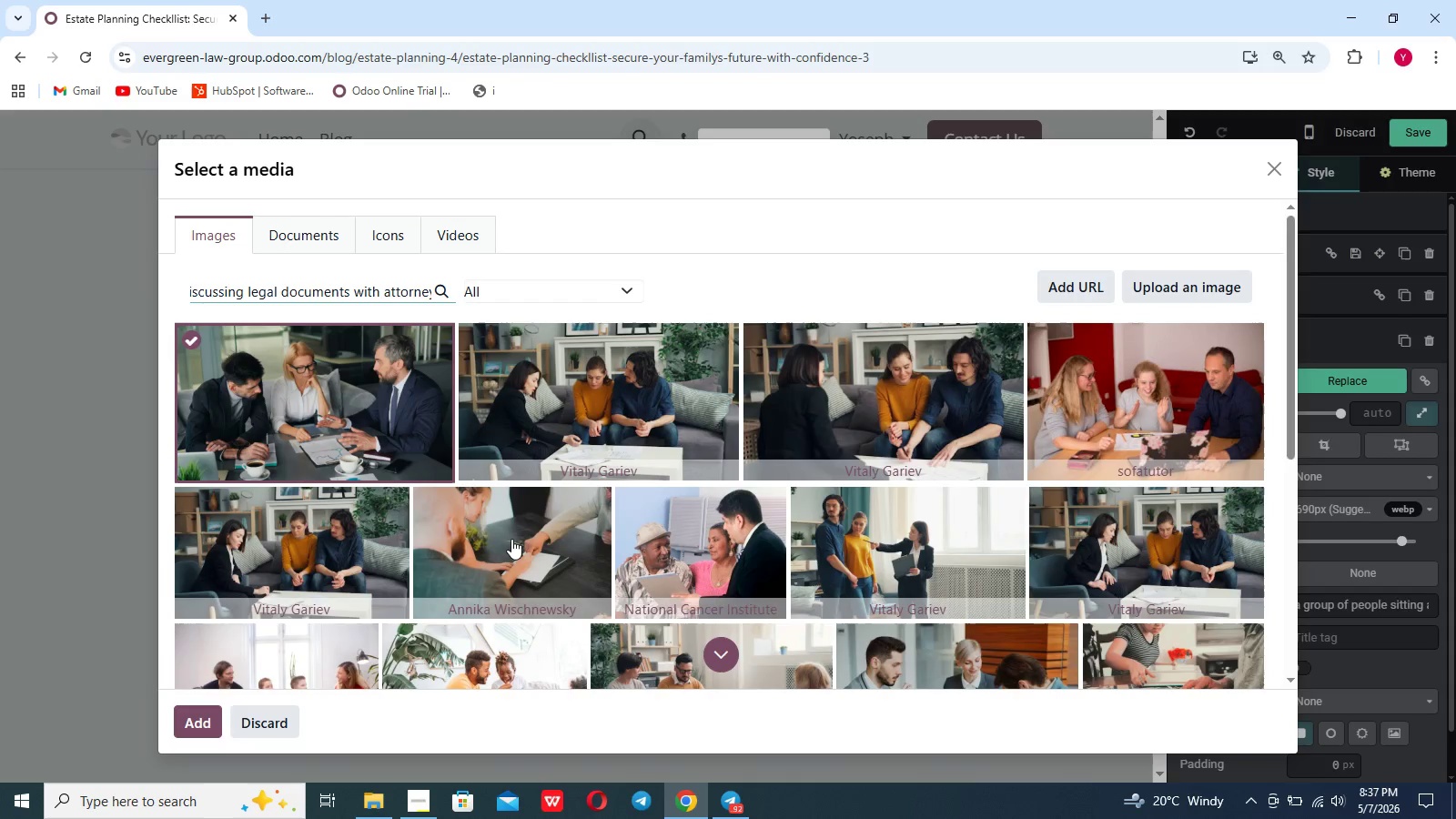 
scroll: coordinate [442, 543], scroll_direction: down, amount: 11.0
 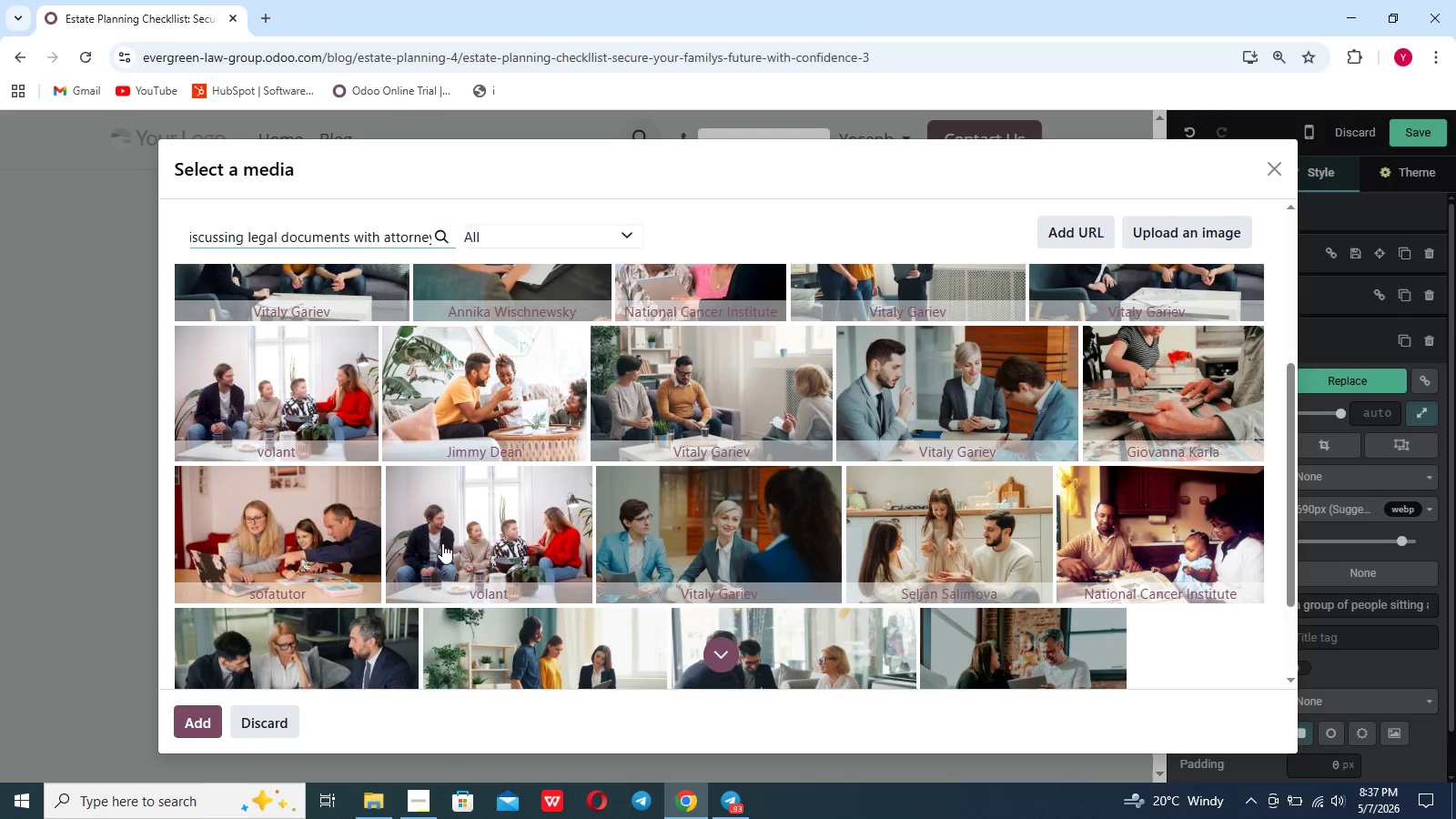 
scroll: coordinate [442, 543], scroll_direction: up, amount: 22.0
 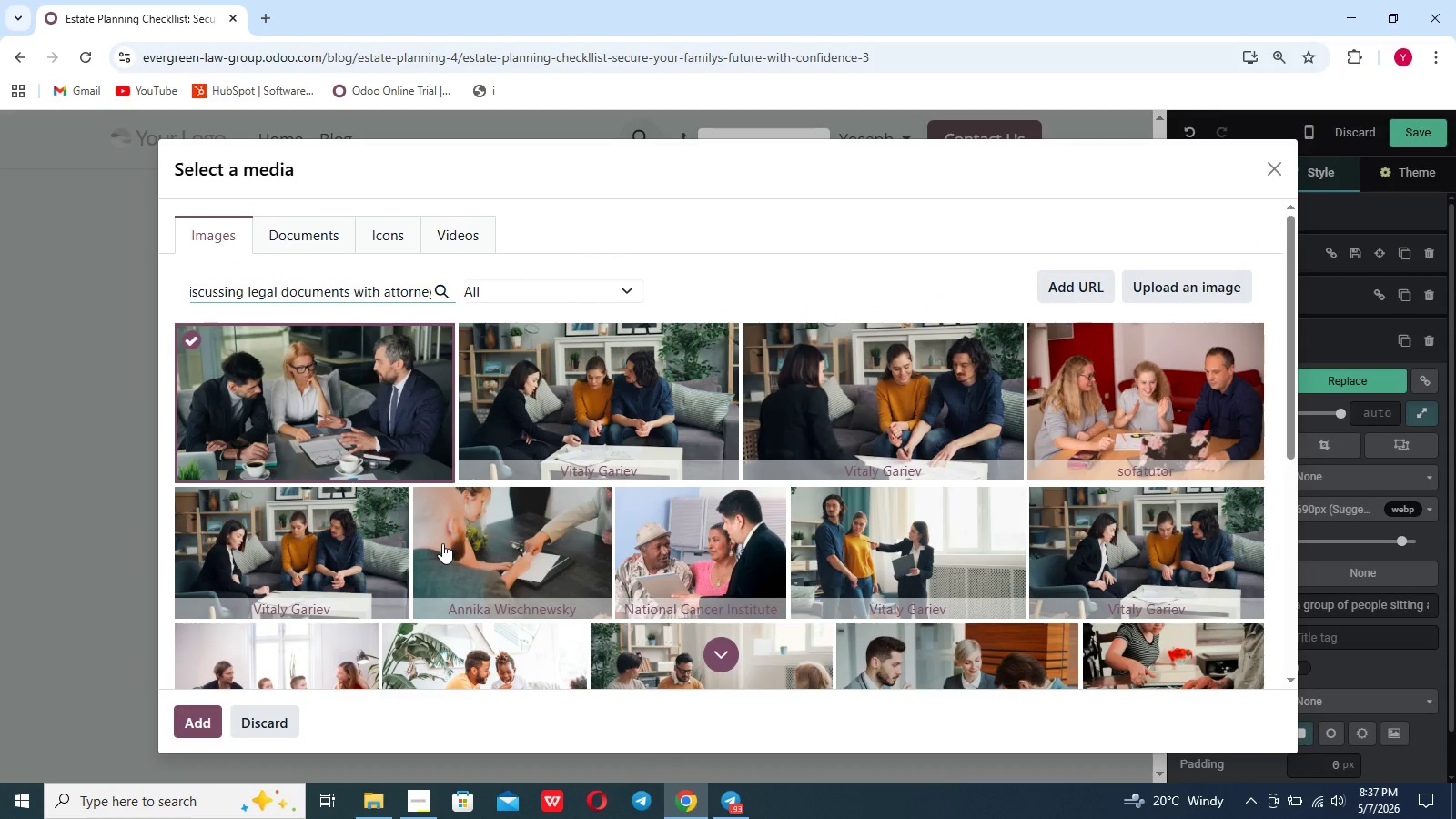 
scroll: coordinate [442, 543], scroll_direction: down, amount: 8.0
 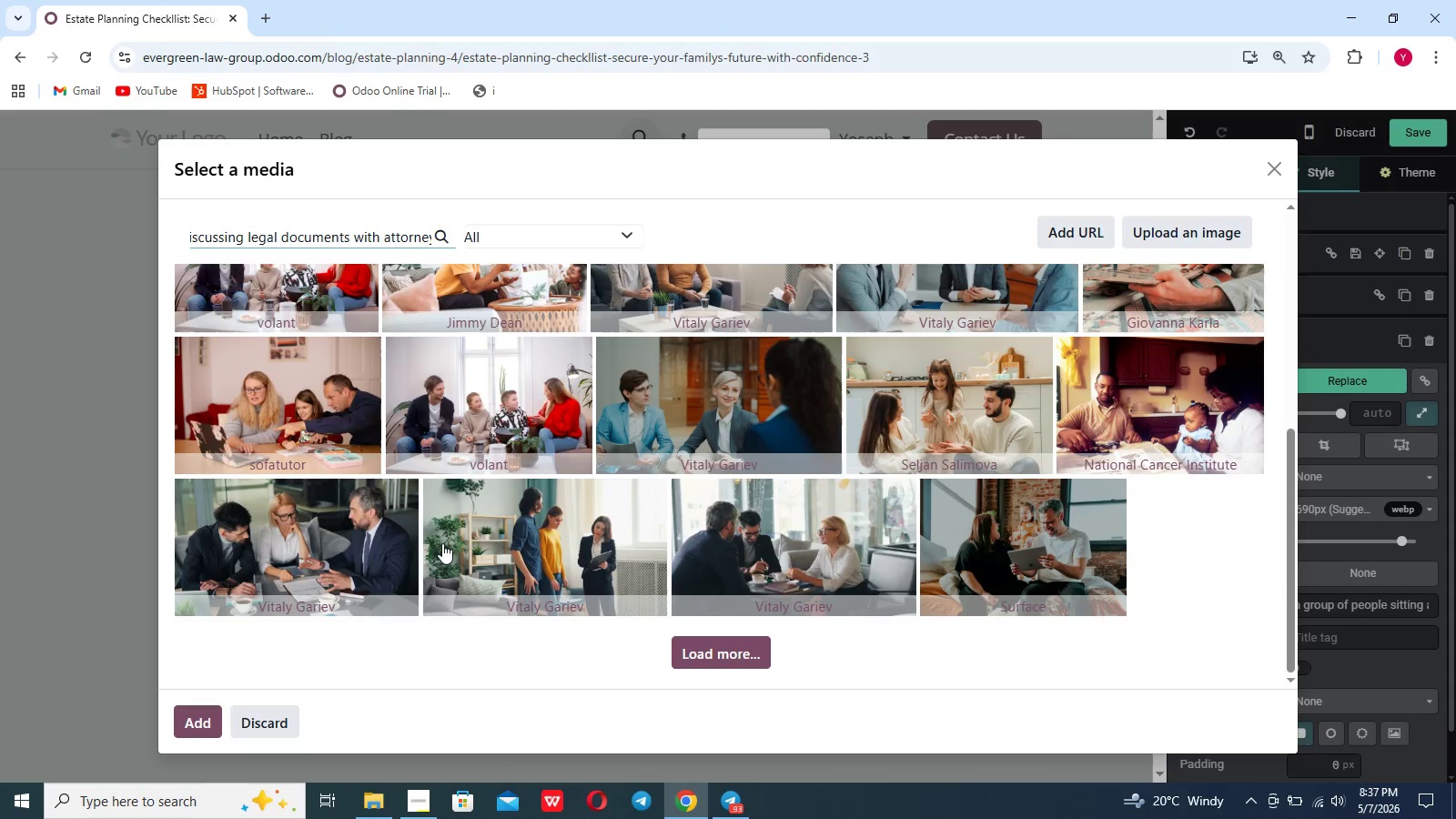 
scroll: coordinate [442, 543], scroll_direction: up, amount: 42.0
 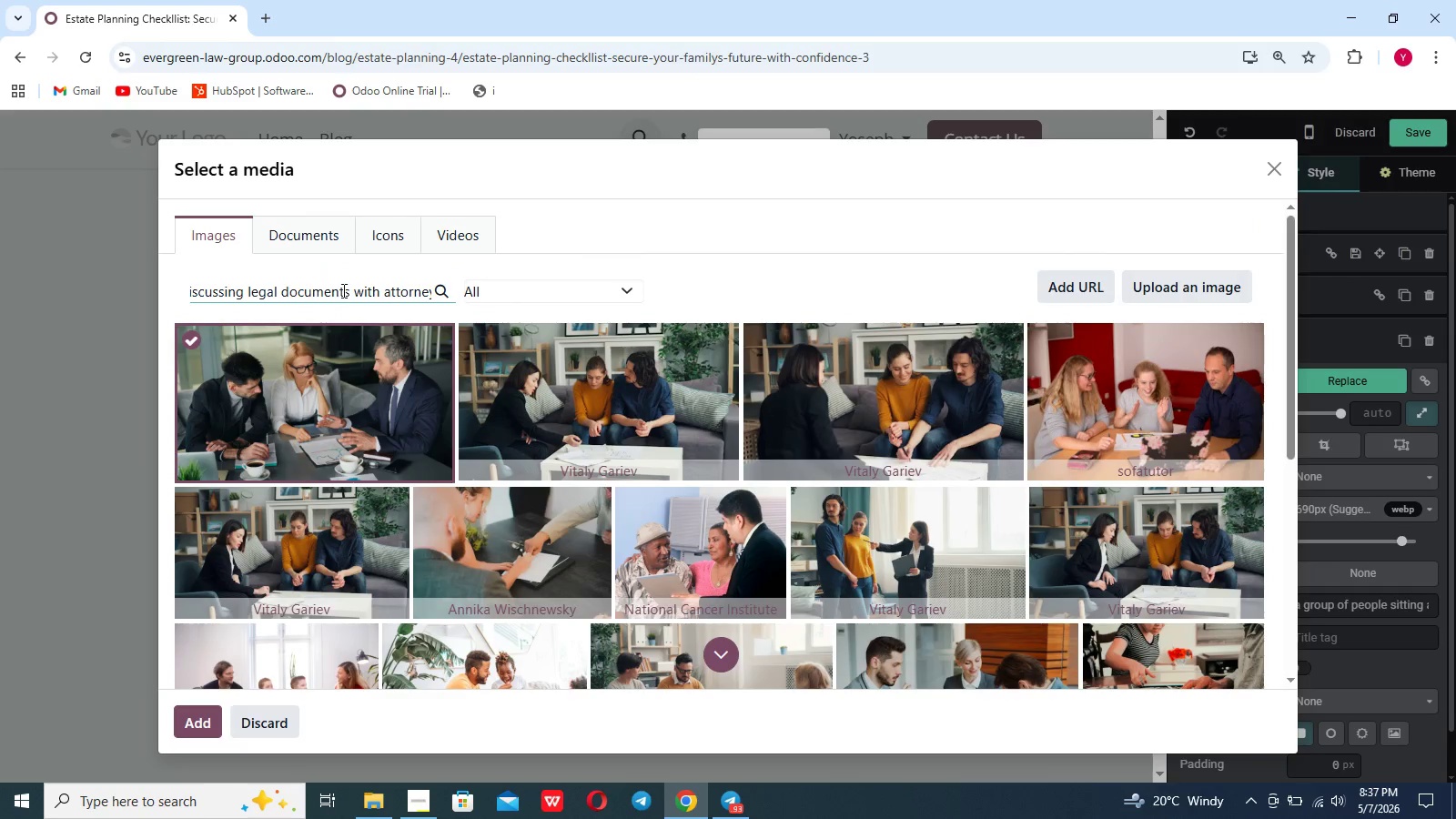 
left_click([342, 290])
 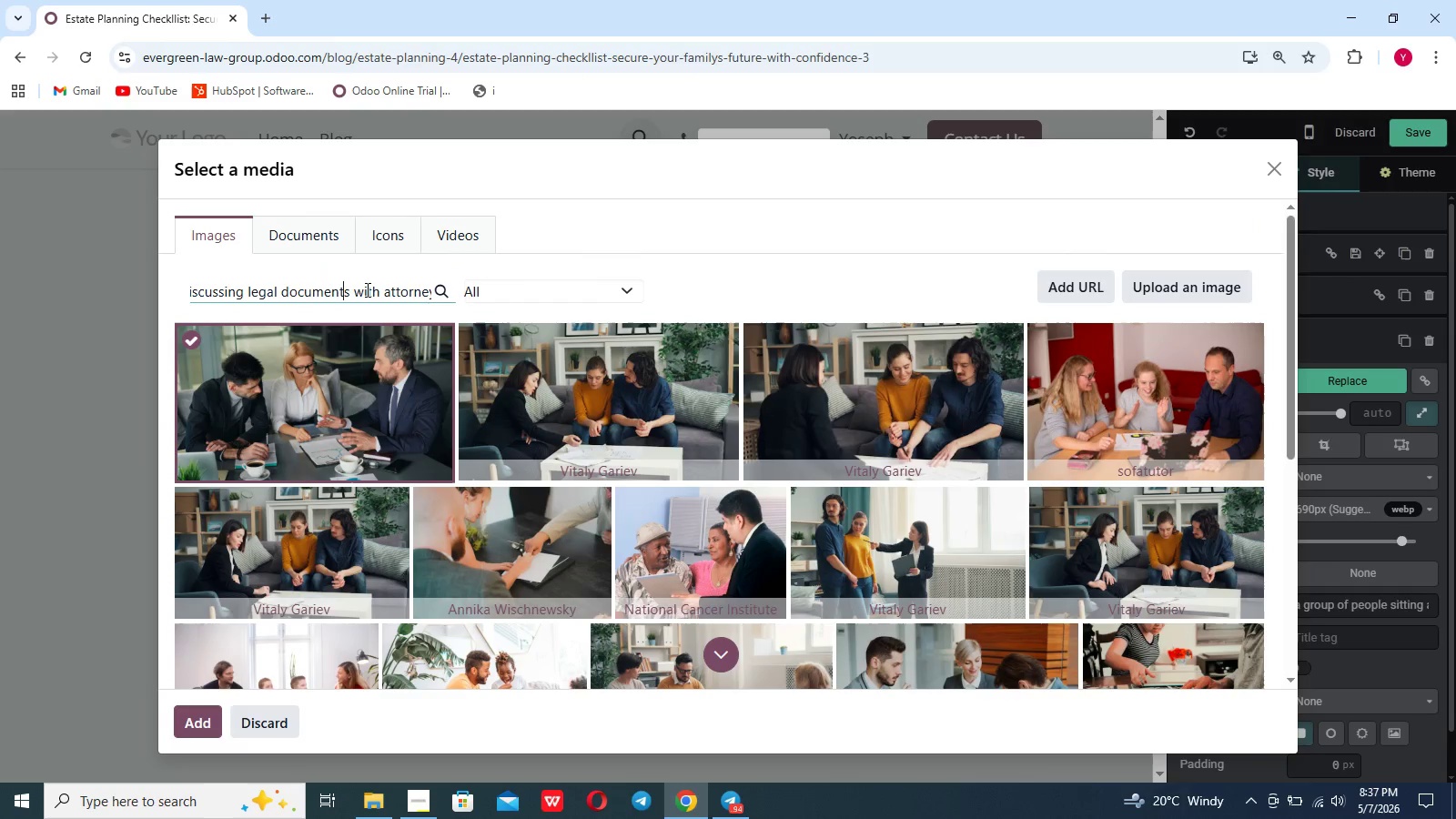 
left_click([366, 289])
 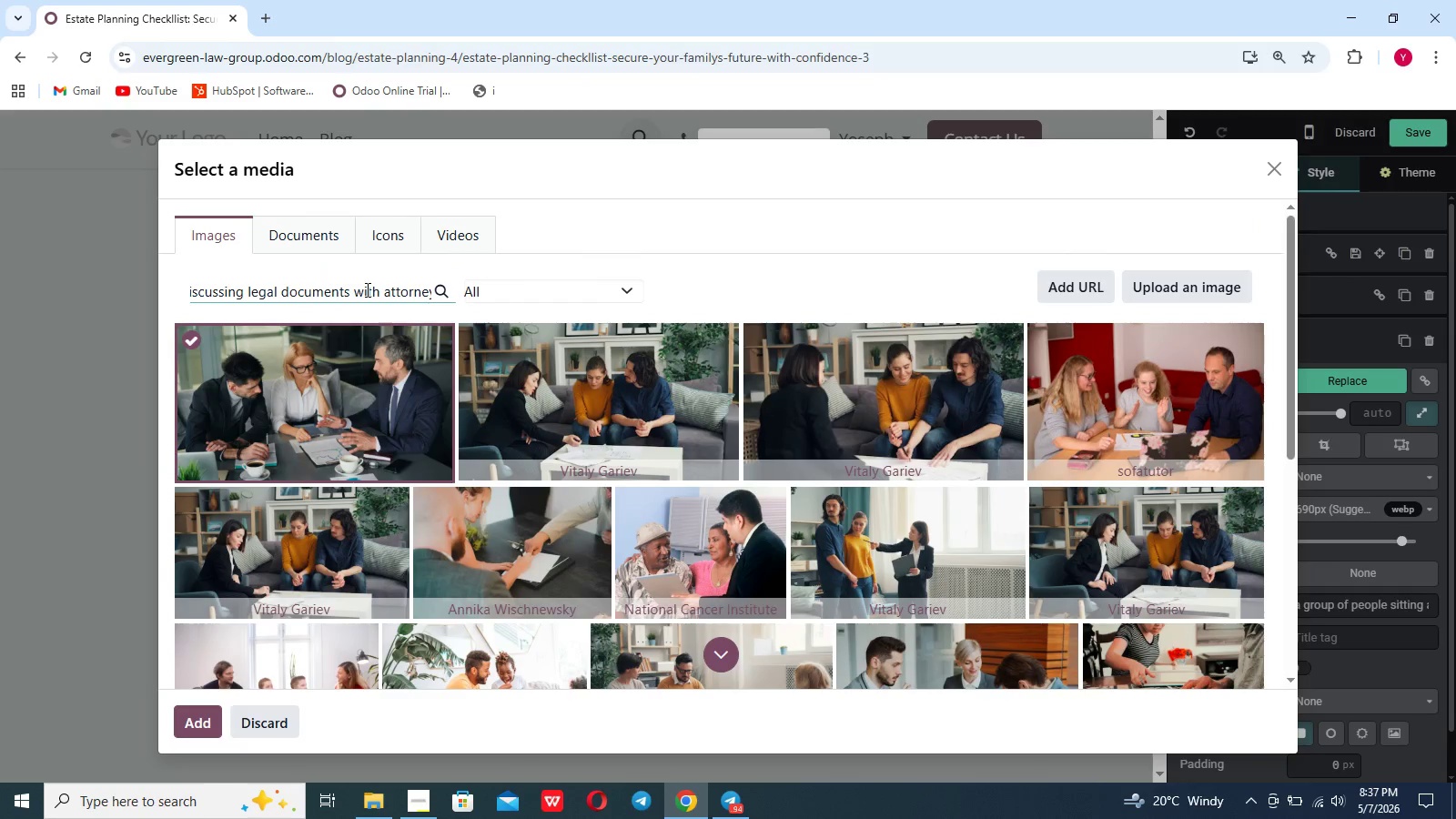 
key(Backspace)
 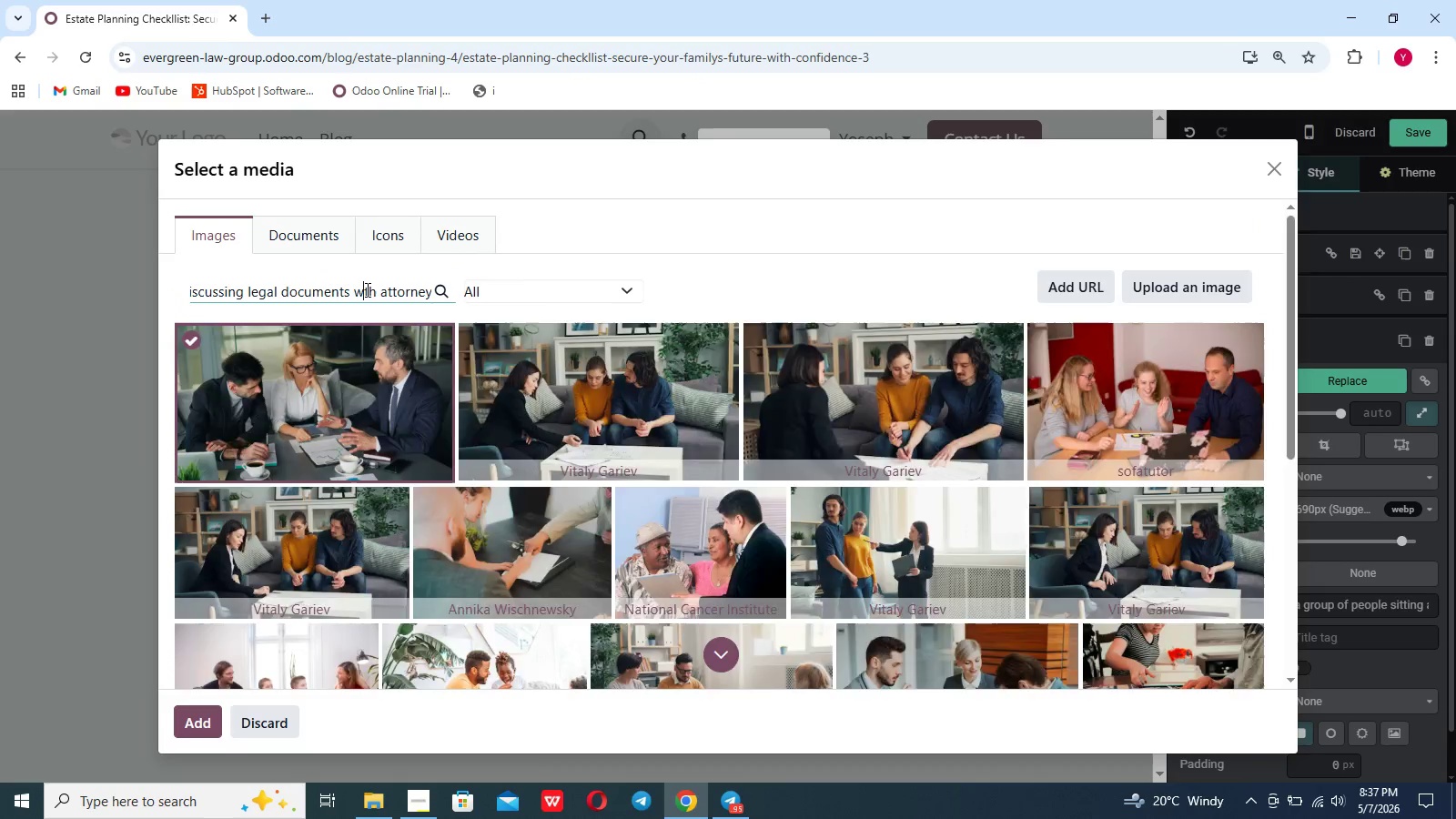 
key(U)
 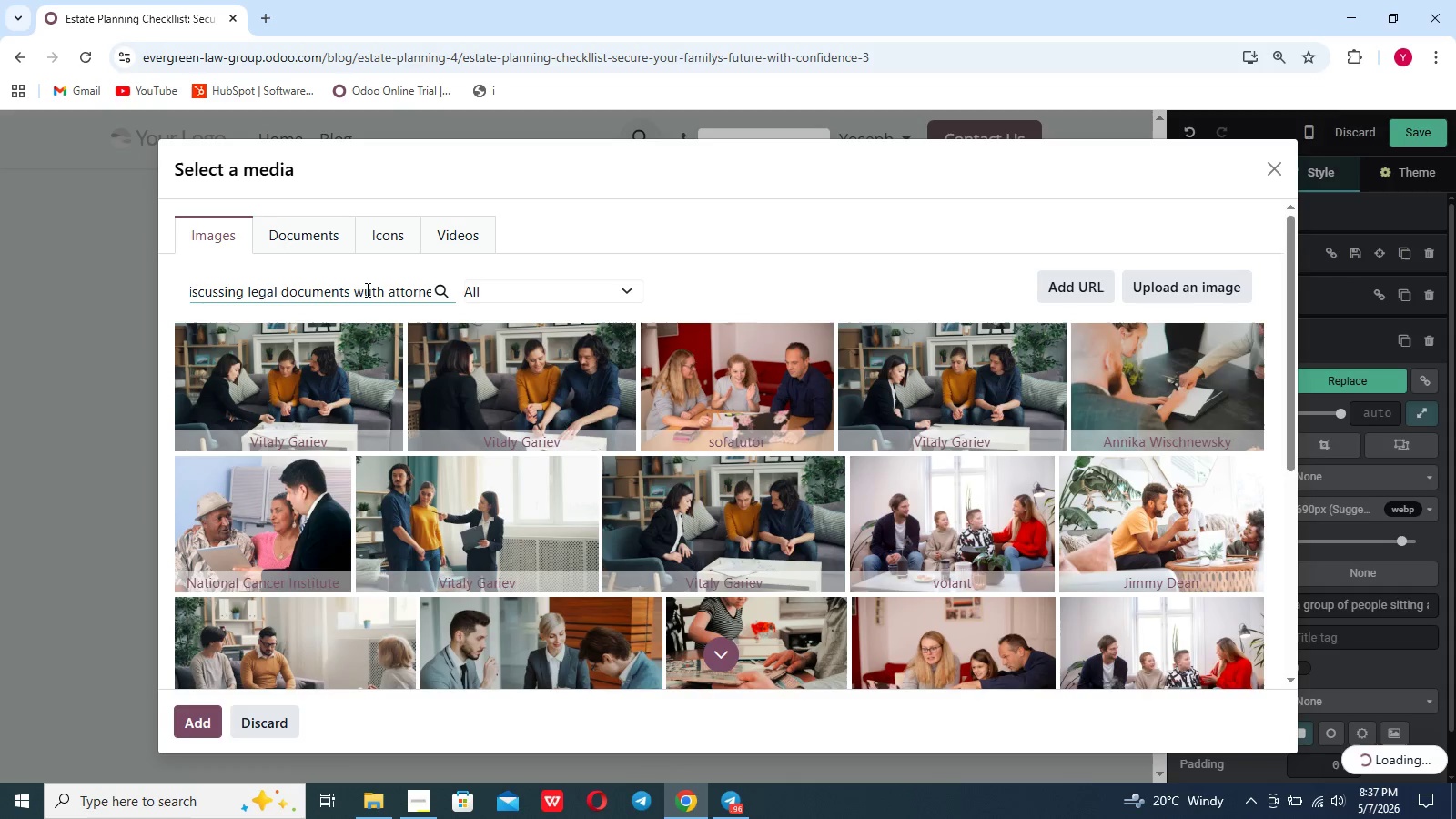 
key(Backspace)
 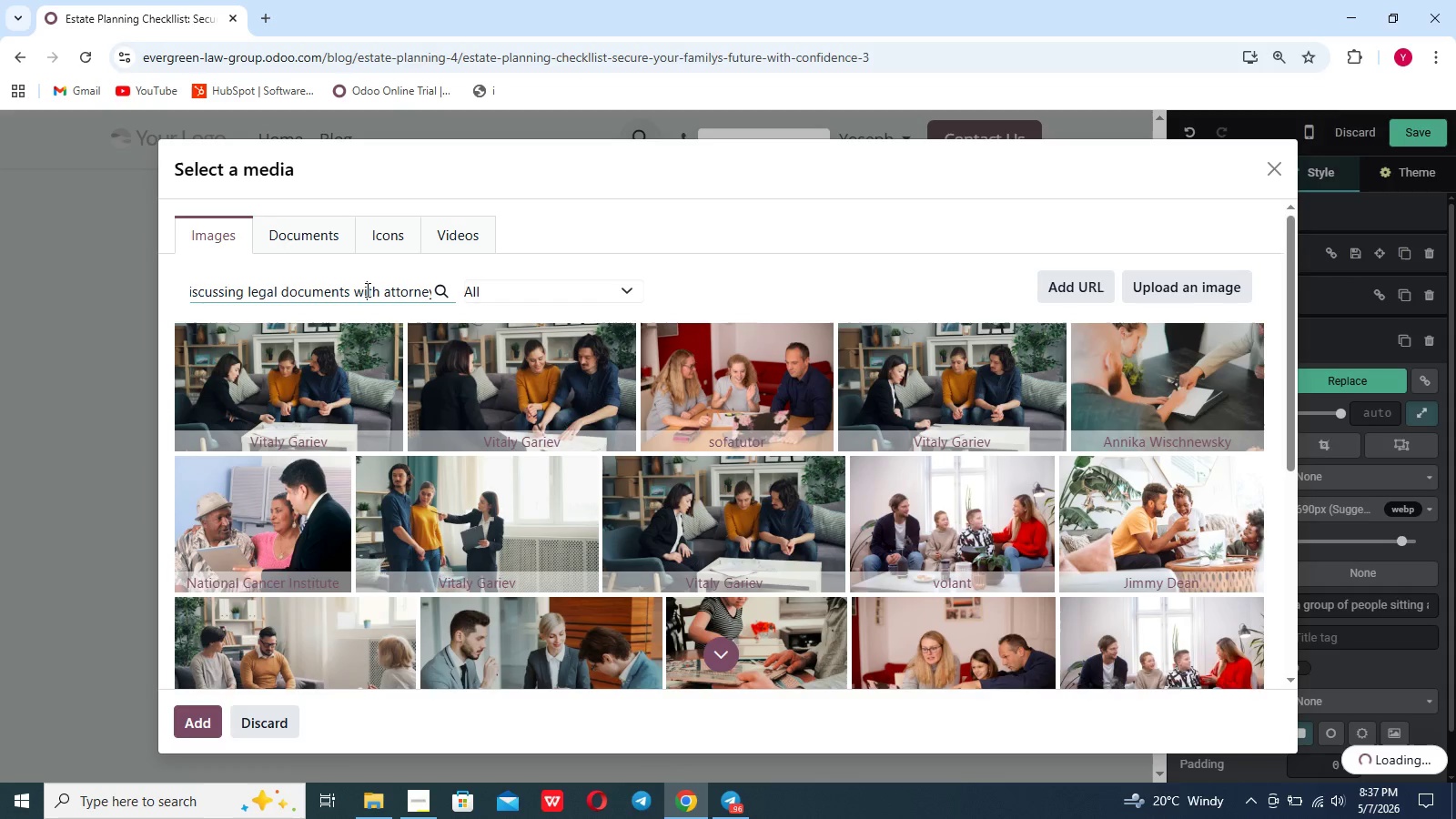 
key(I)
 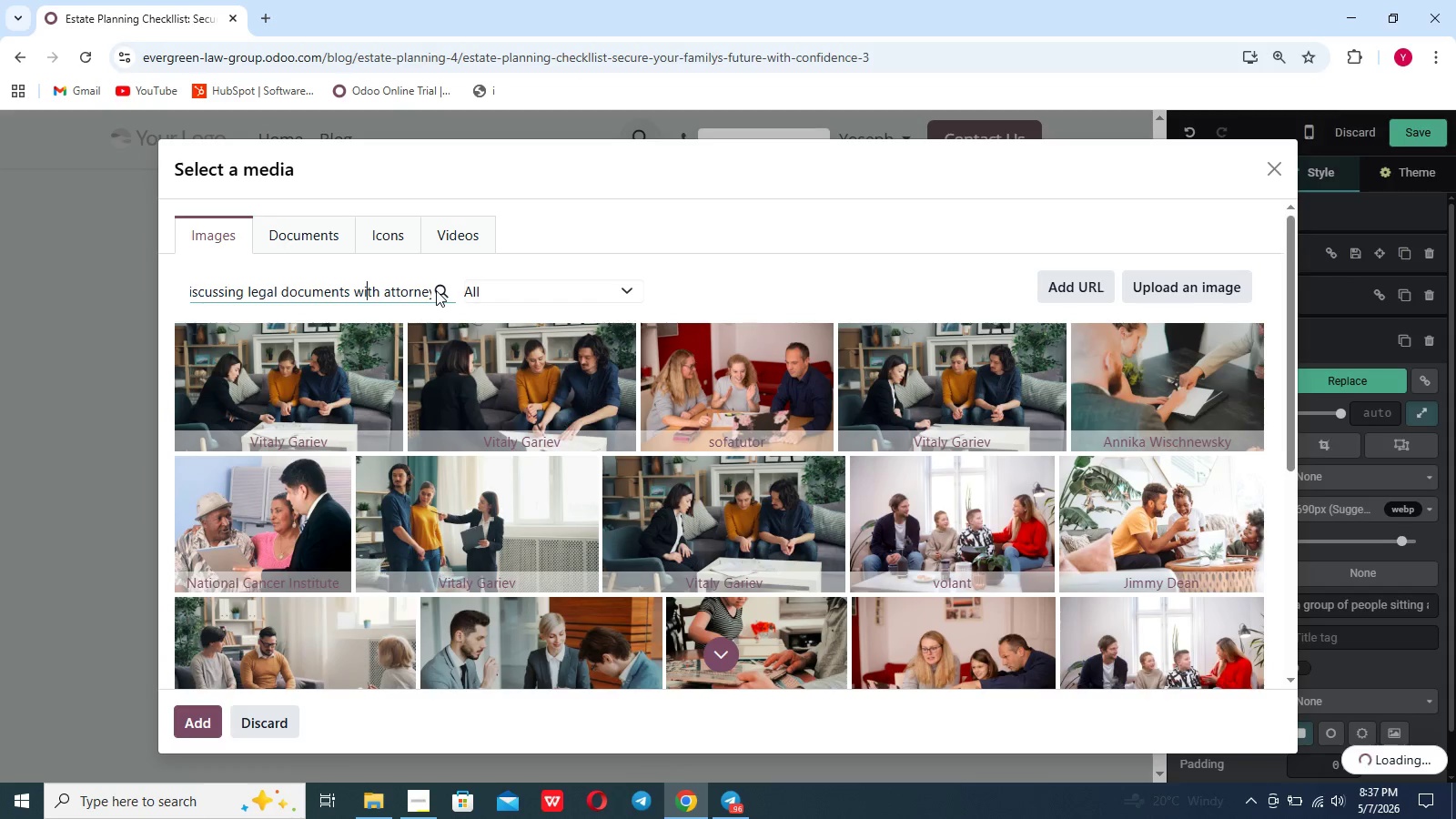 
left_click([438, 290])
 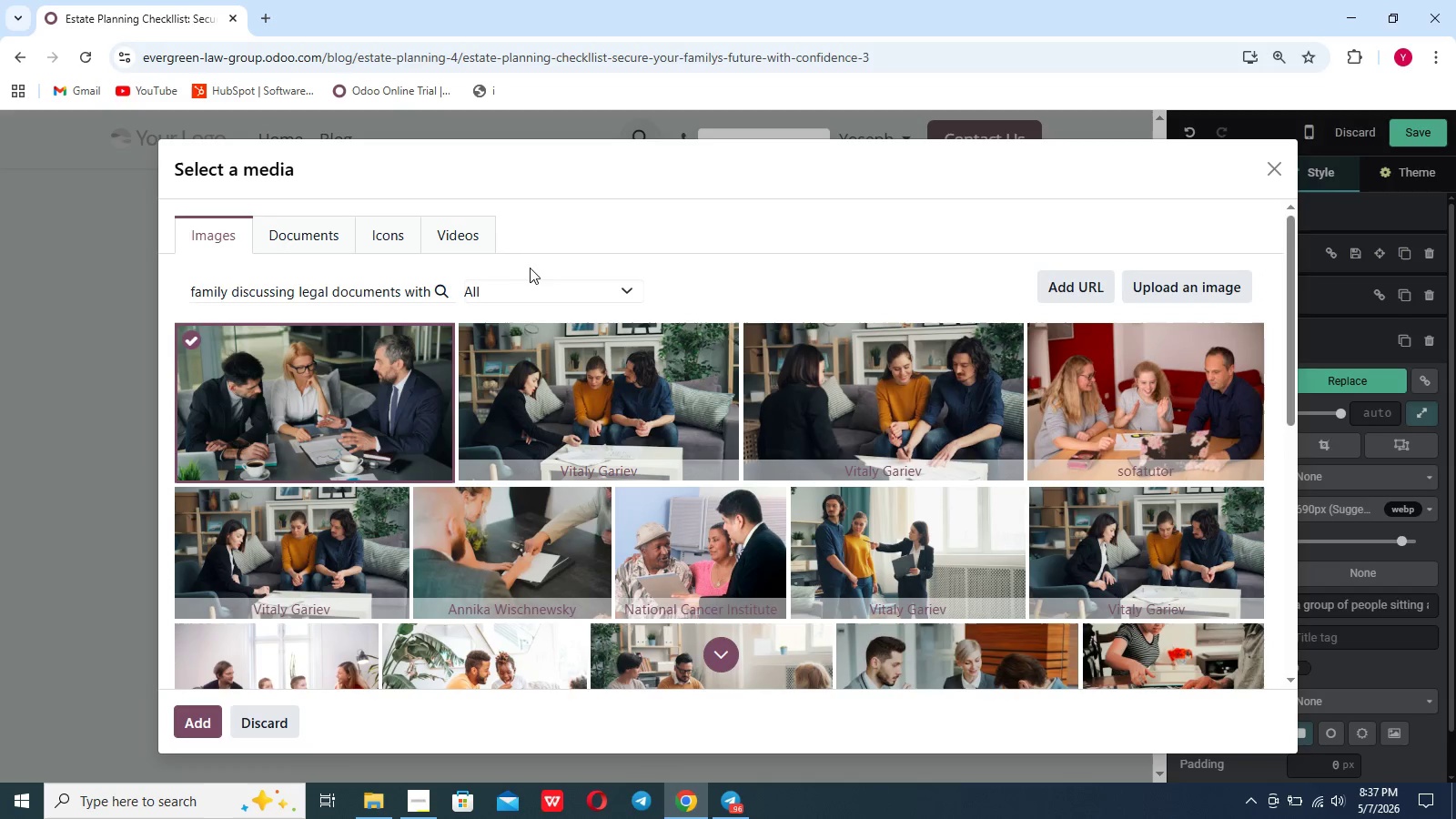 
left_click([535, 288])
 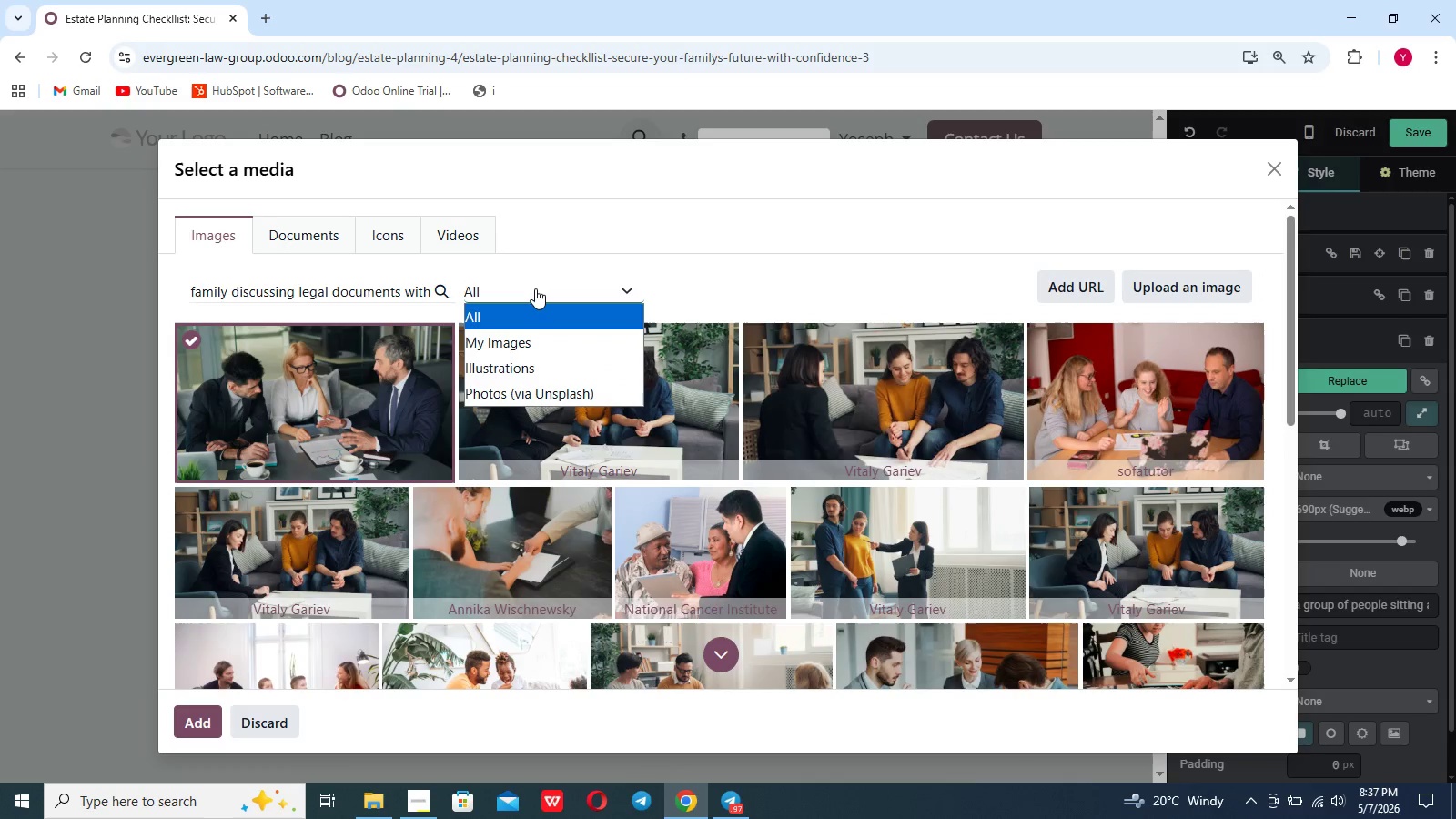 
left_click([535, 288])
 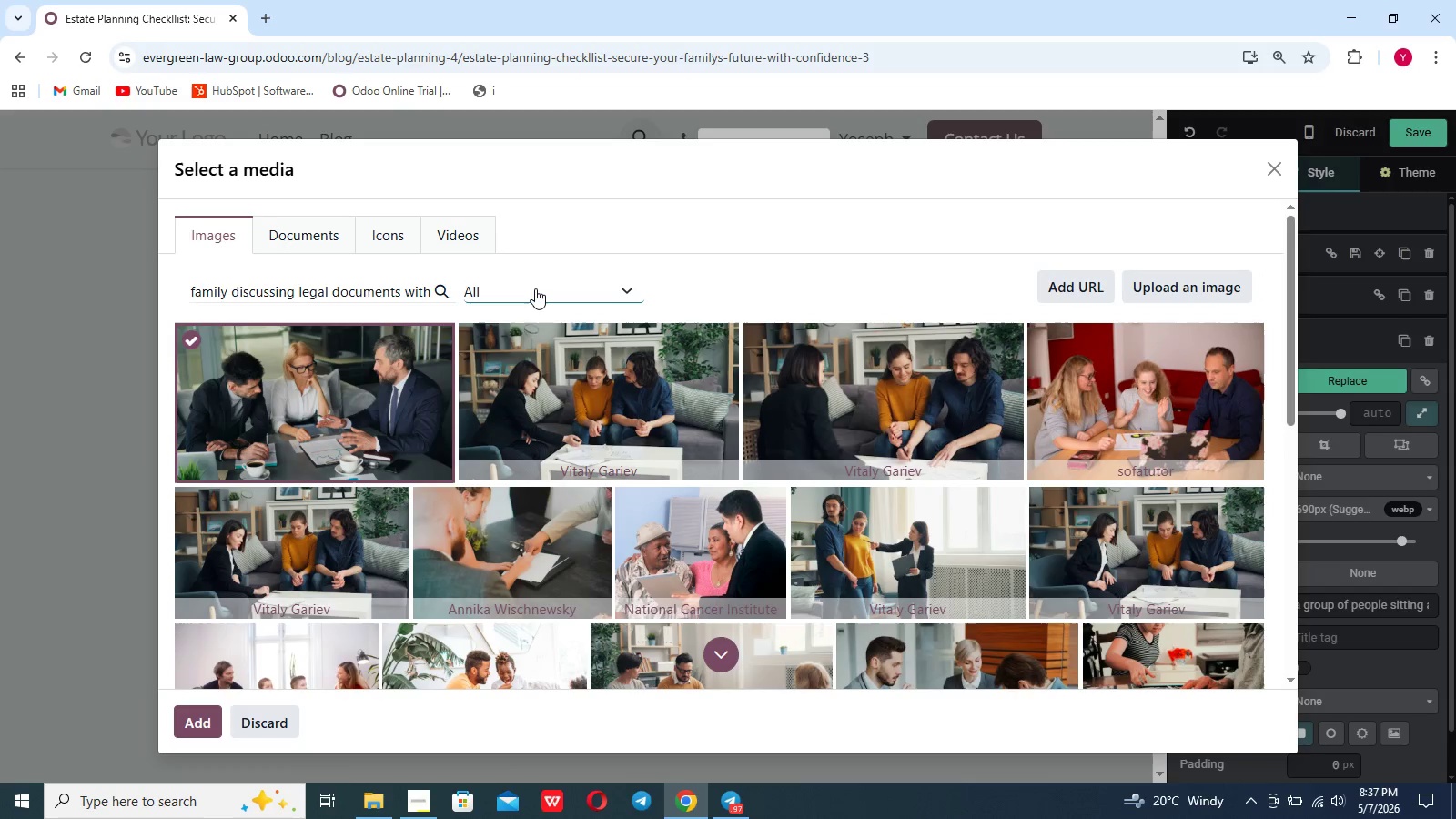 
left_click([535, 288])
 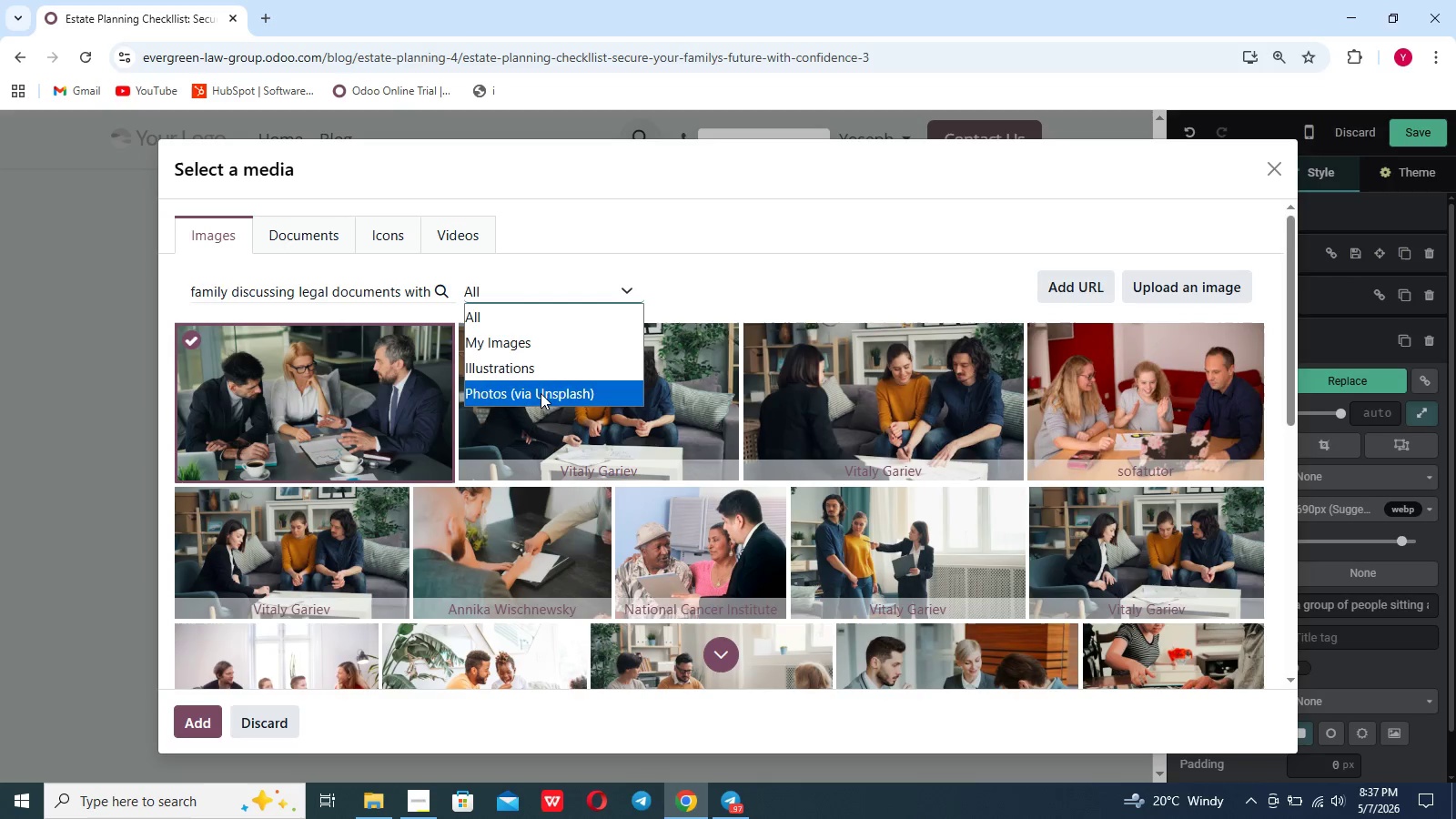 
left_click([541, 393])
 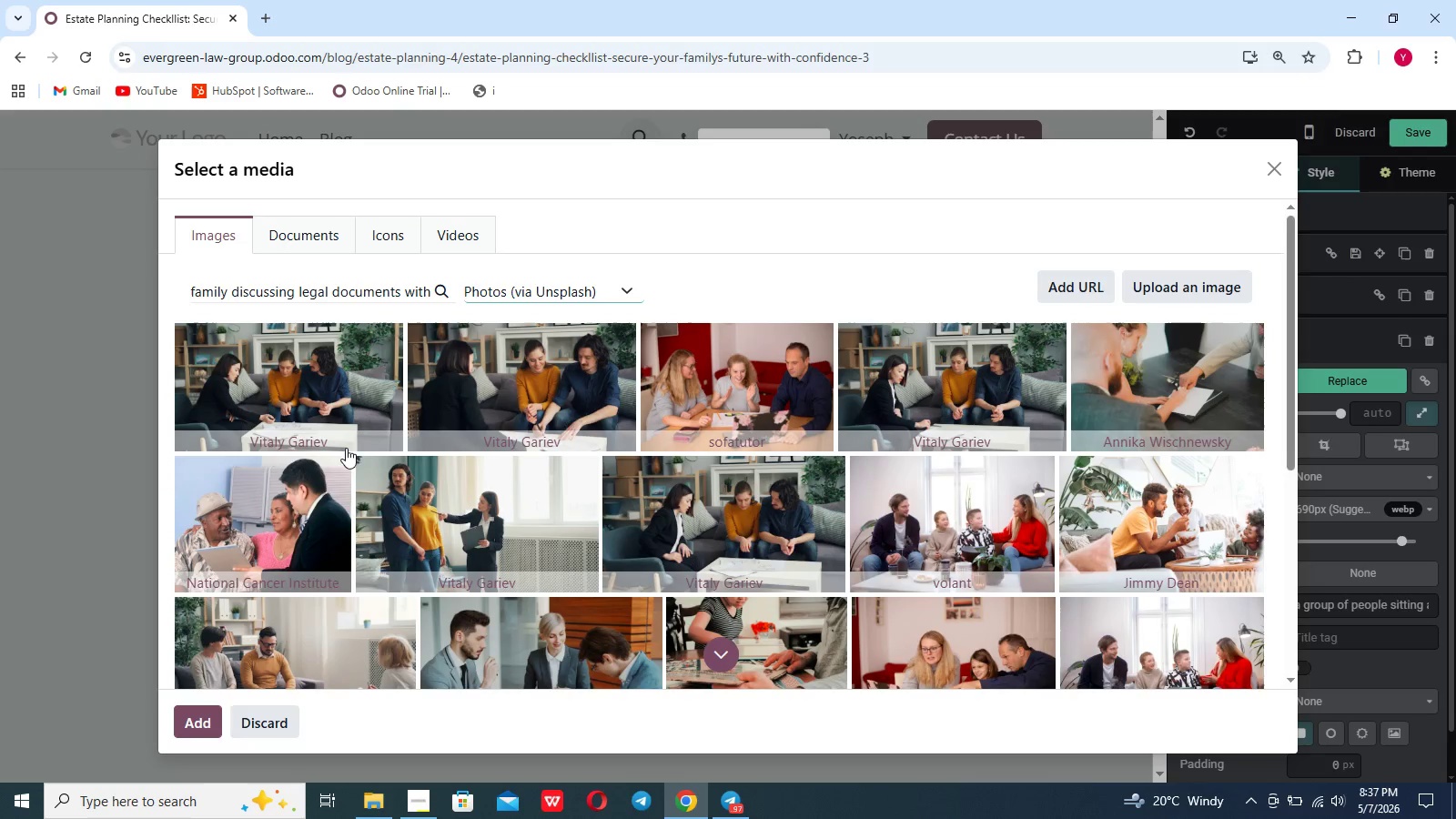 
left_click([285, 525])
 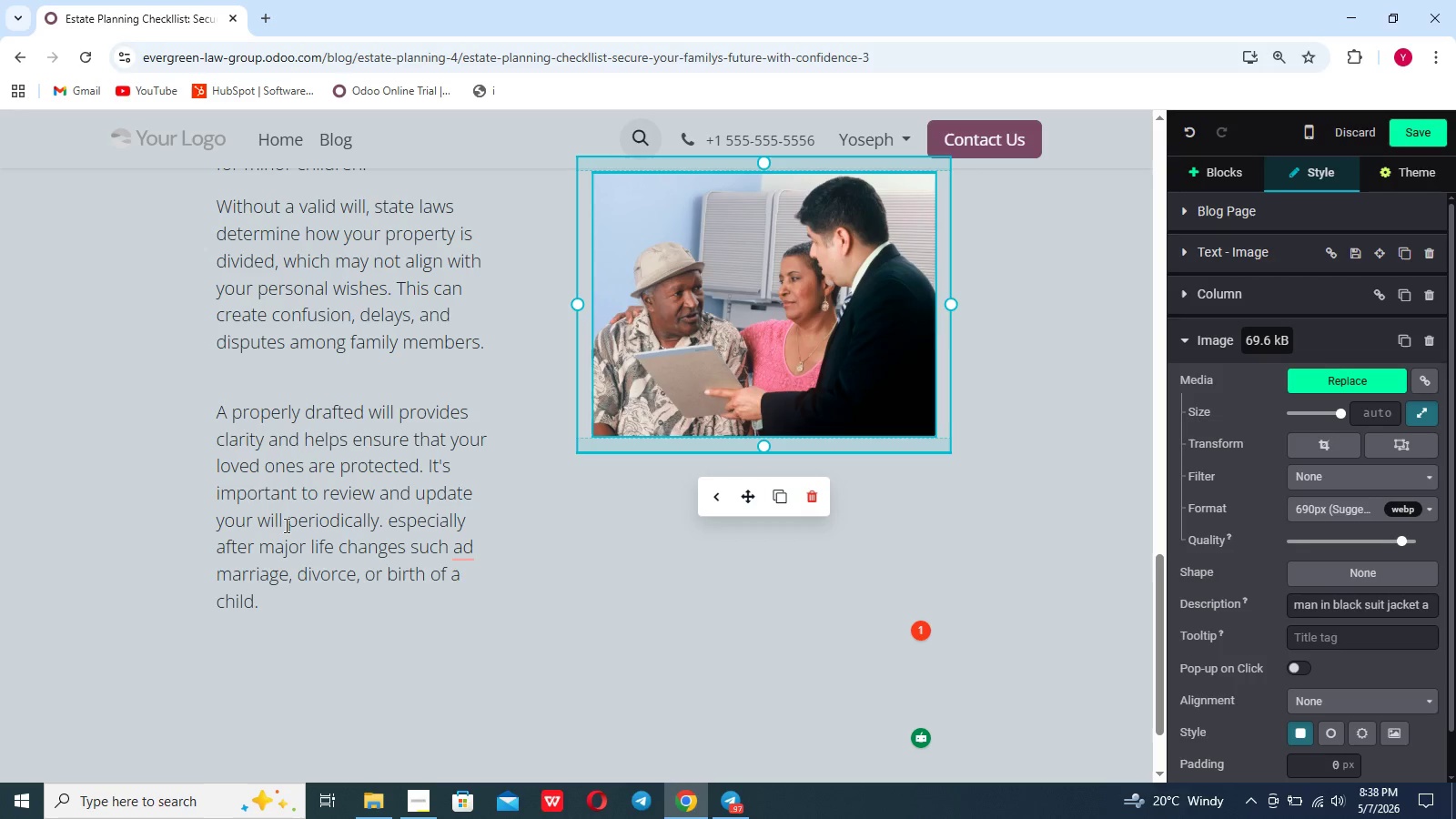 
wait(14.47)
 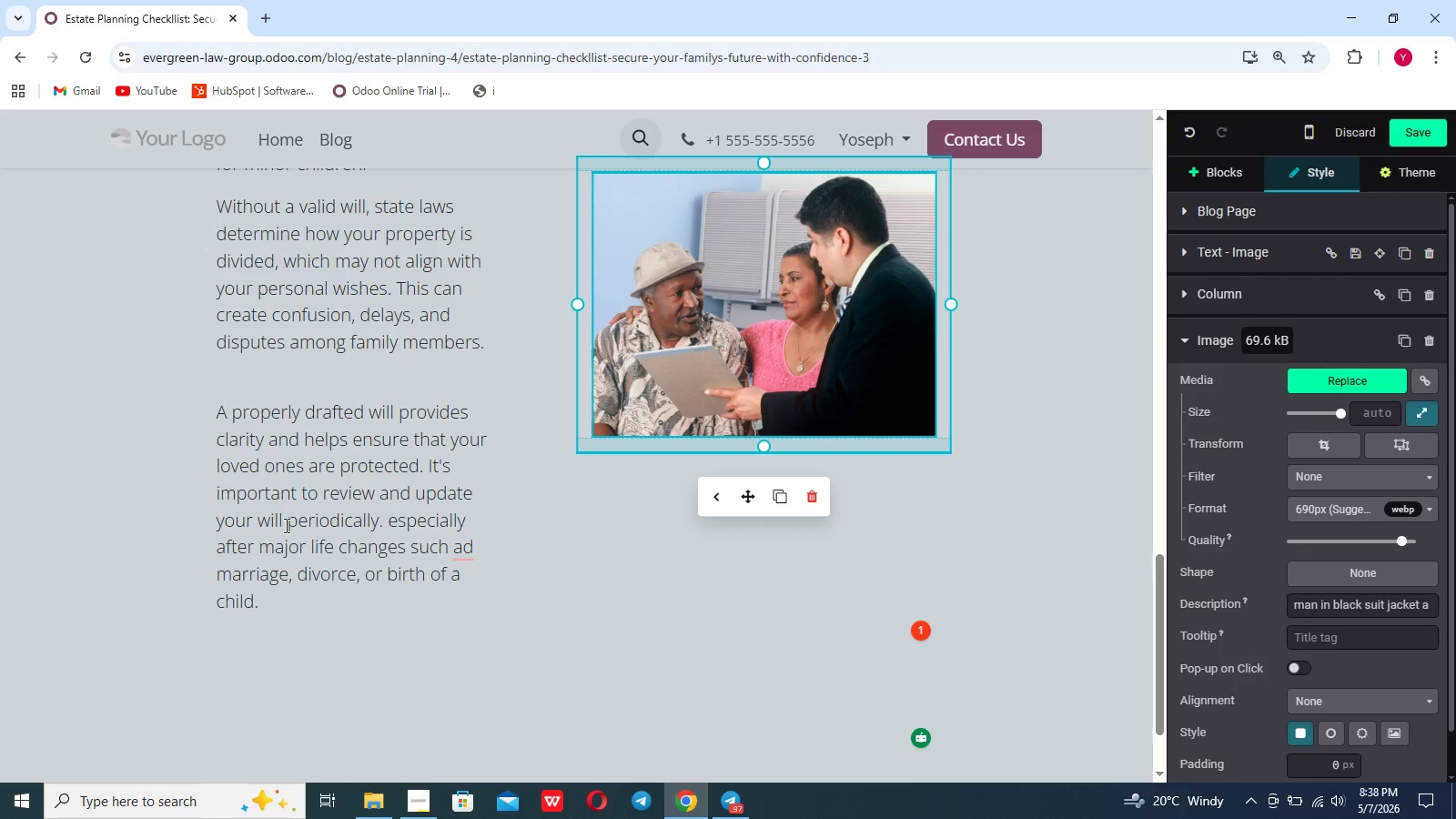 
left_click([564, 672])
 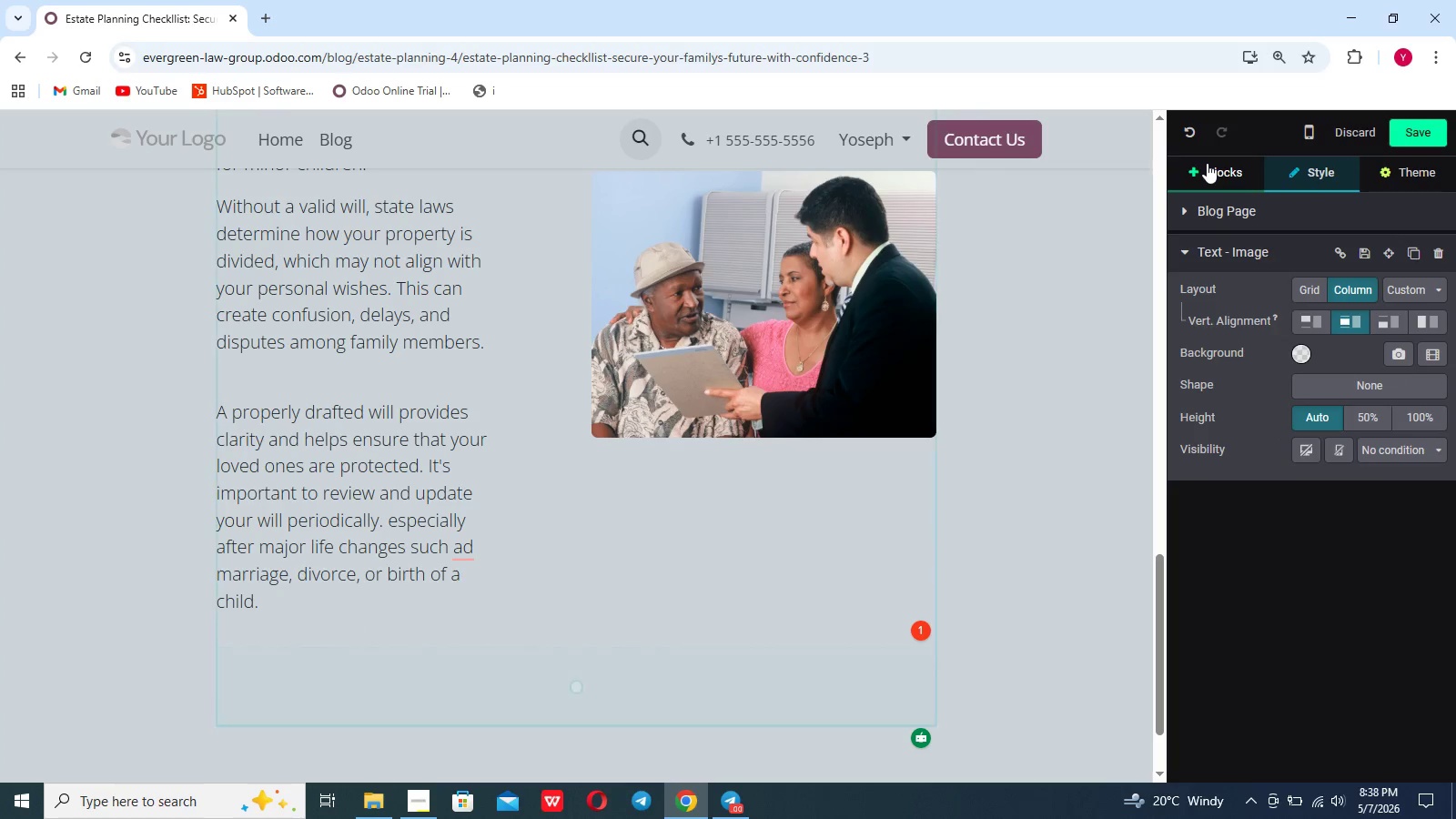 
left_click([1207, 163])
 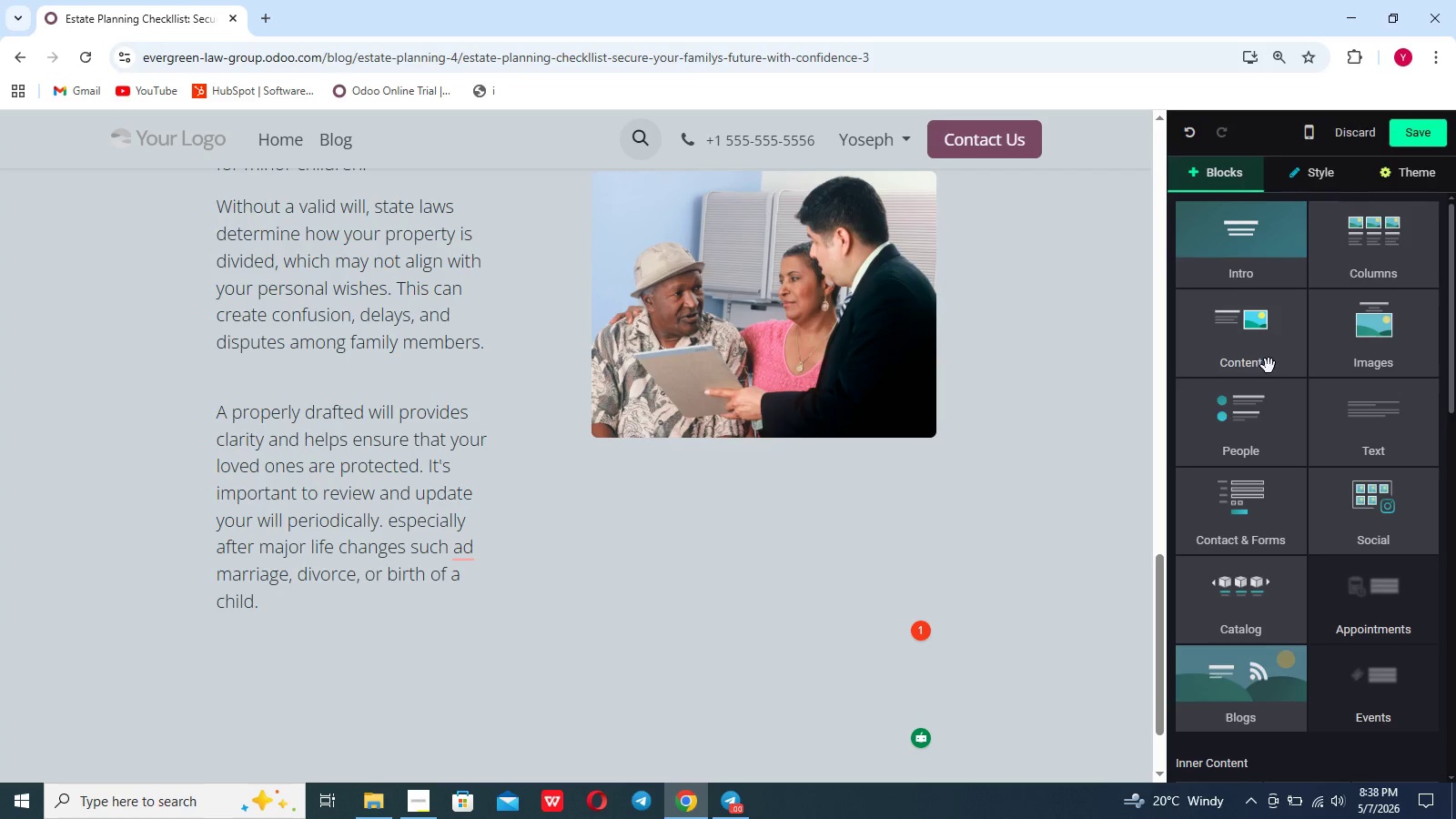 
left_click([1269, 366])
 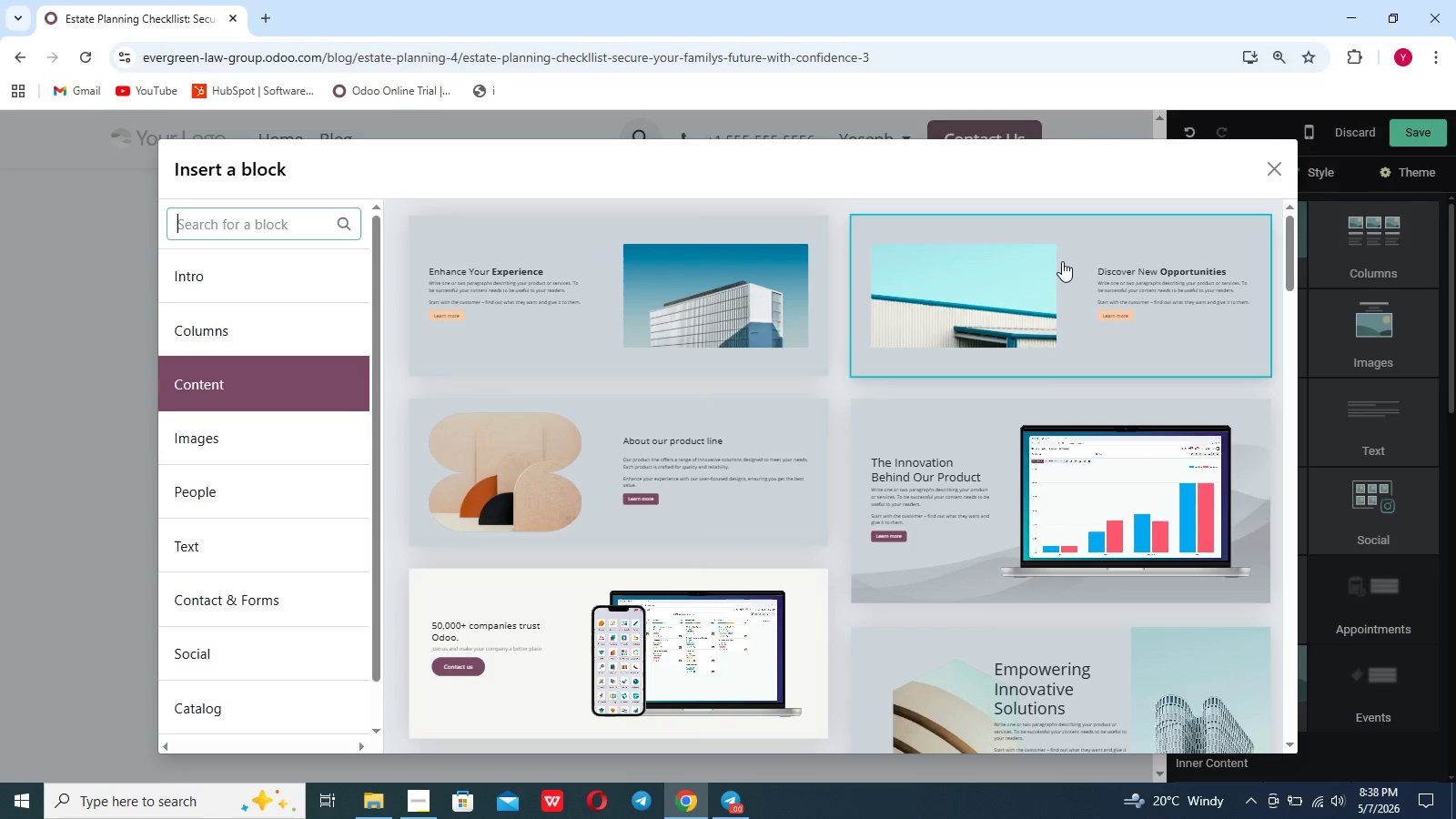 
left_click([1062, 261])
 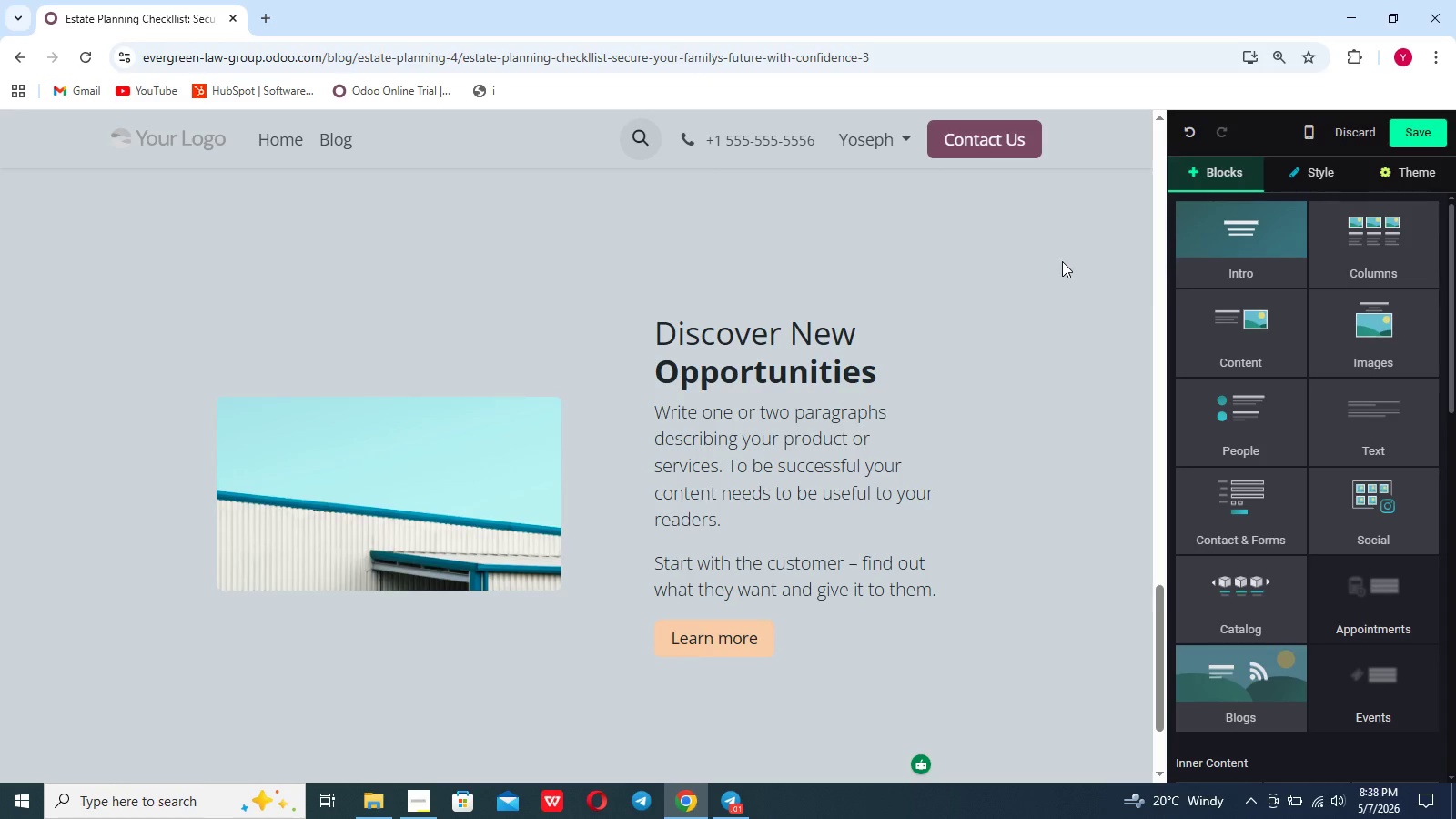 
wait(5.64)
 